 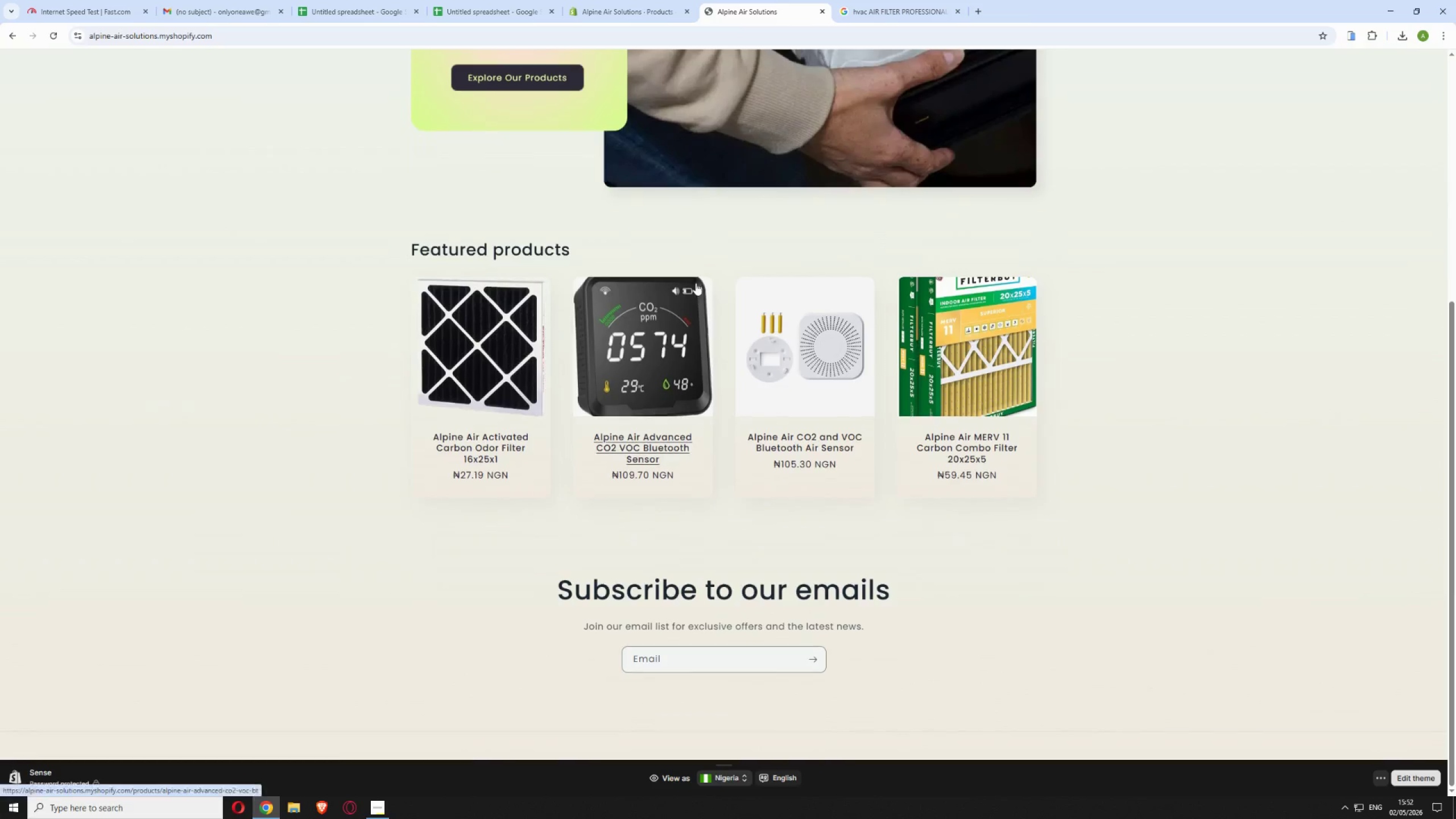 
scroll: coordinate [1002, 353], scroll_direction: down, amount: 2.0
 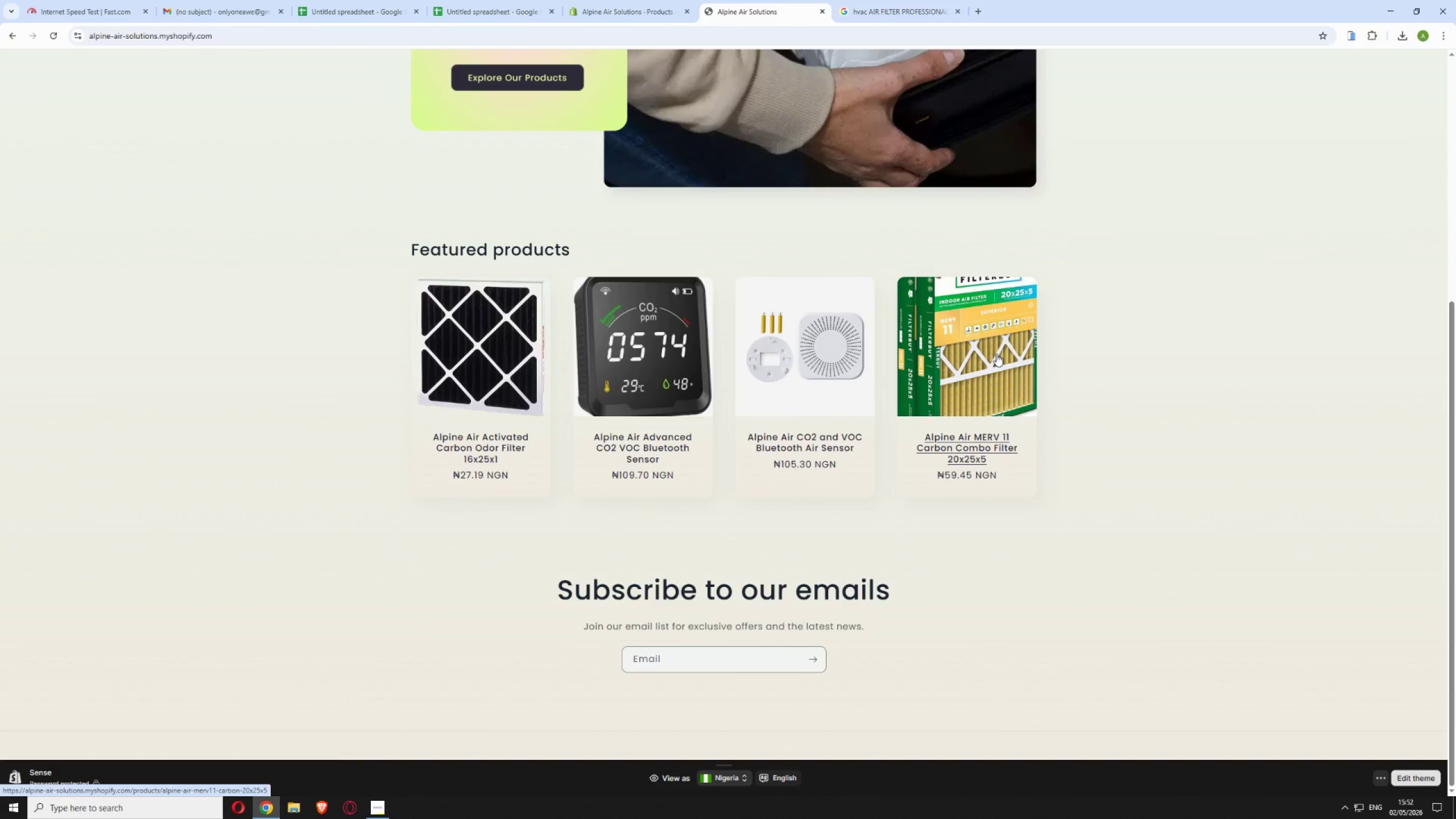 
scroll: coordinate [996, 354], scroll_direction: up, amount: 2.0
 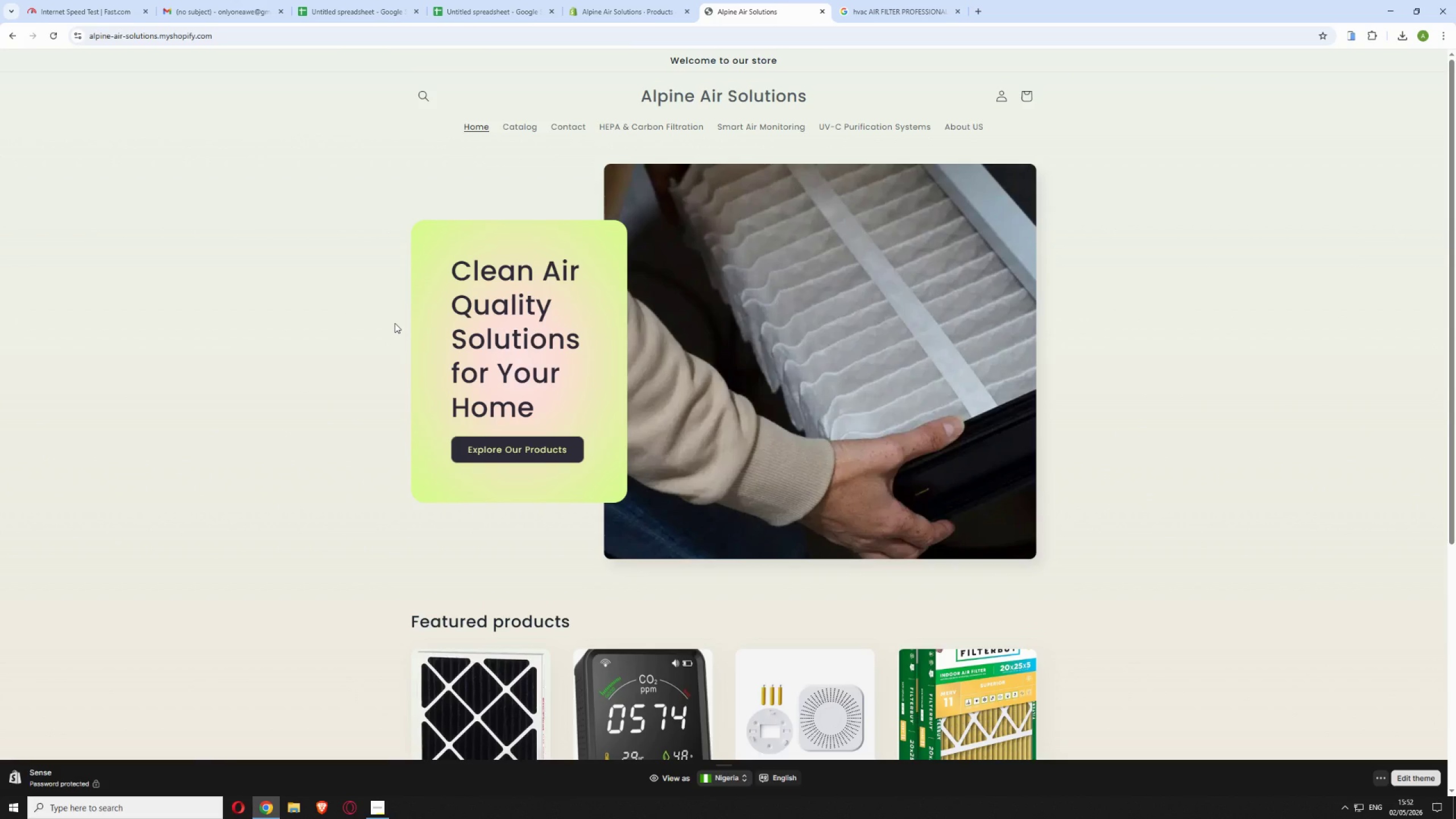 
wait(27.58)
 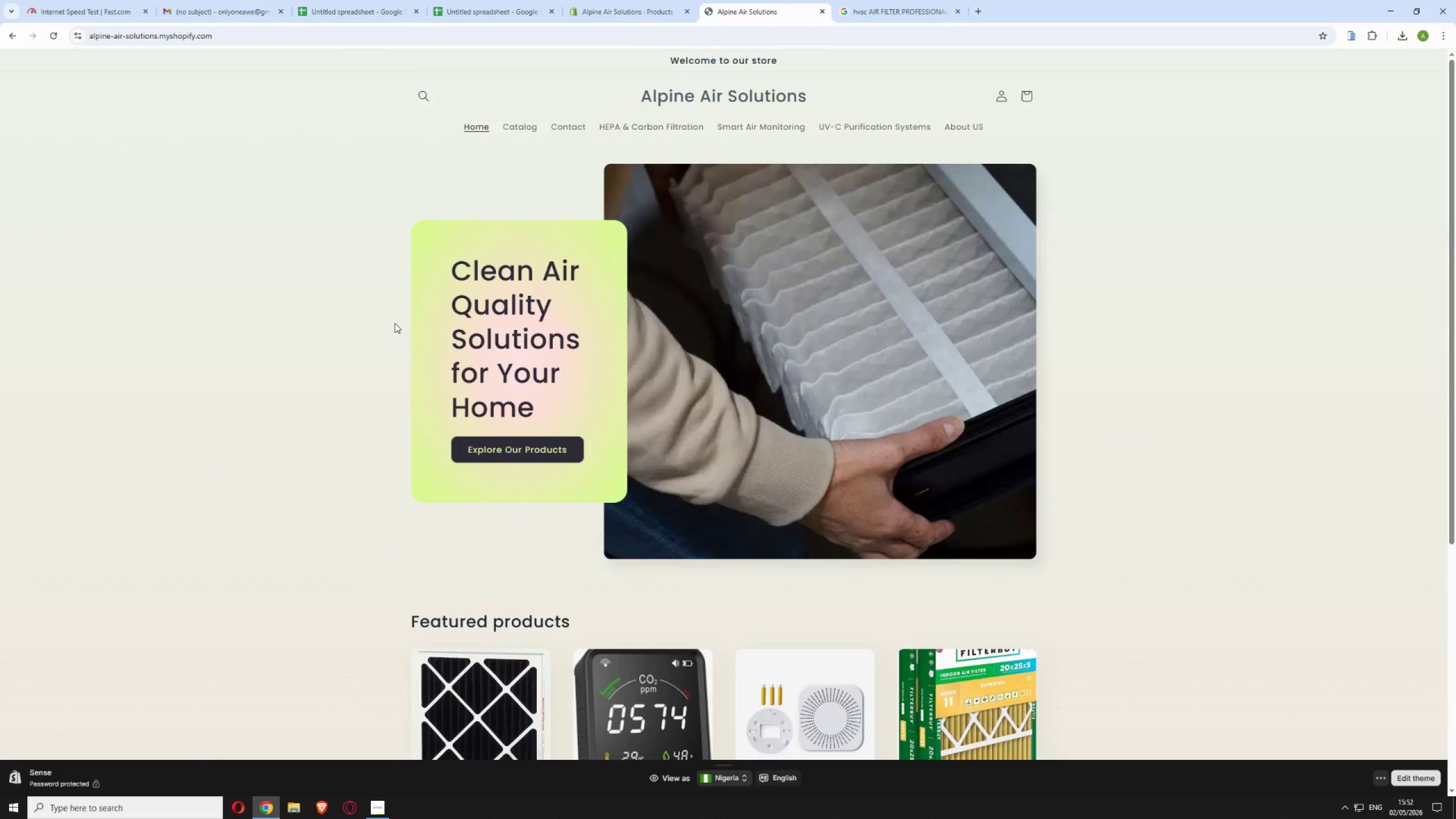 
left_click([648, 9])
 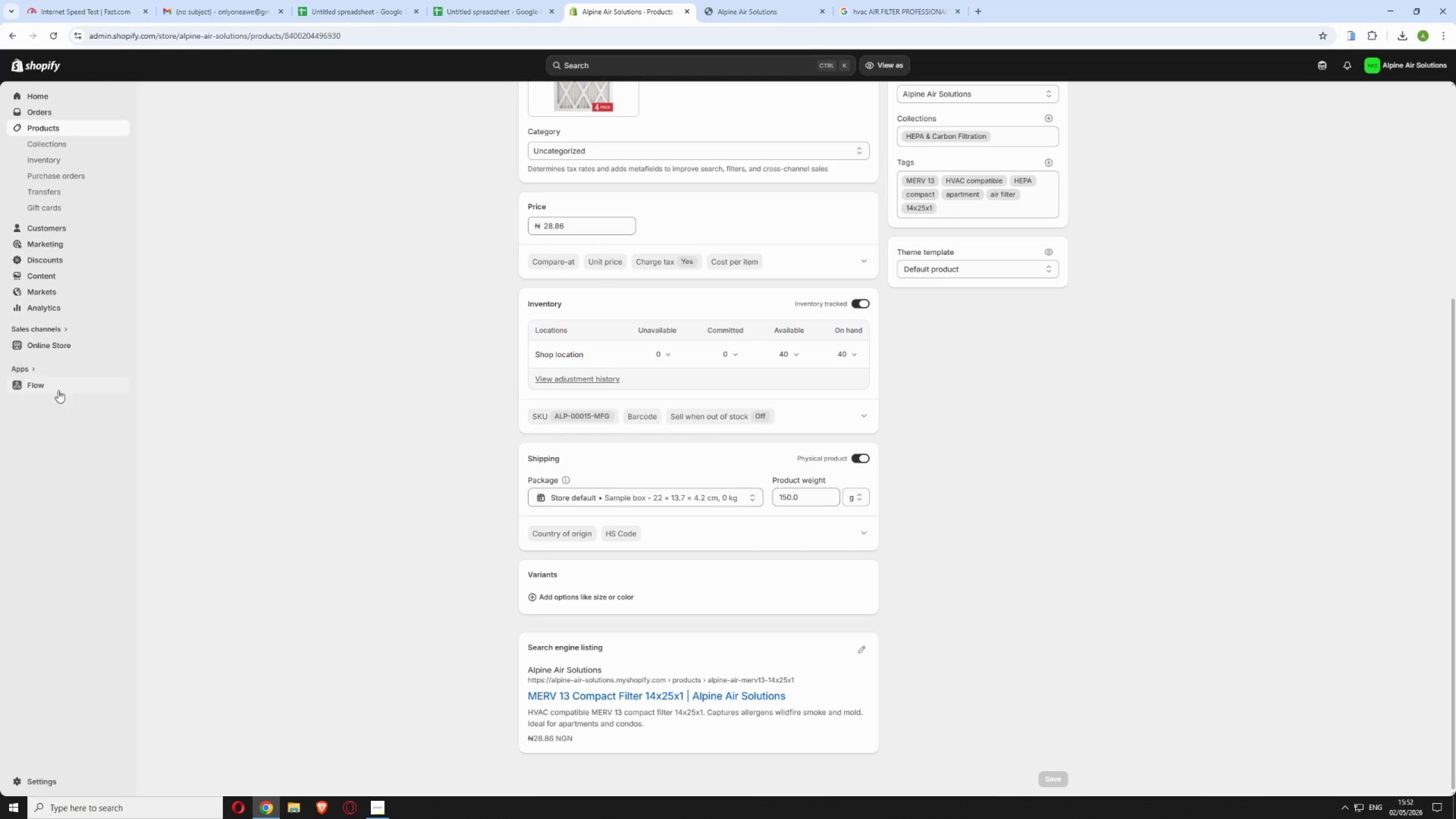 
mouse_move([45, 769])
 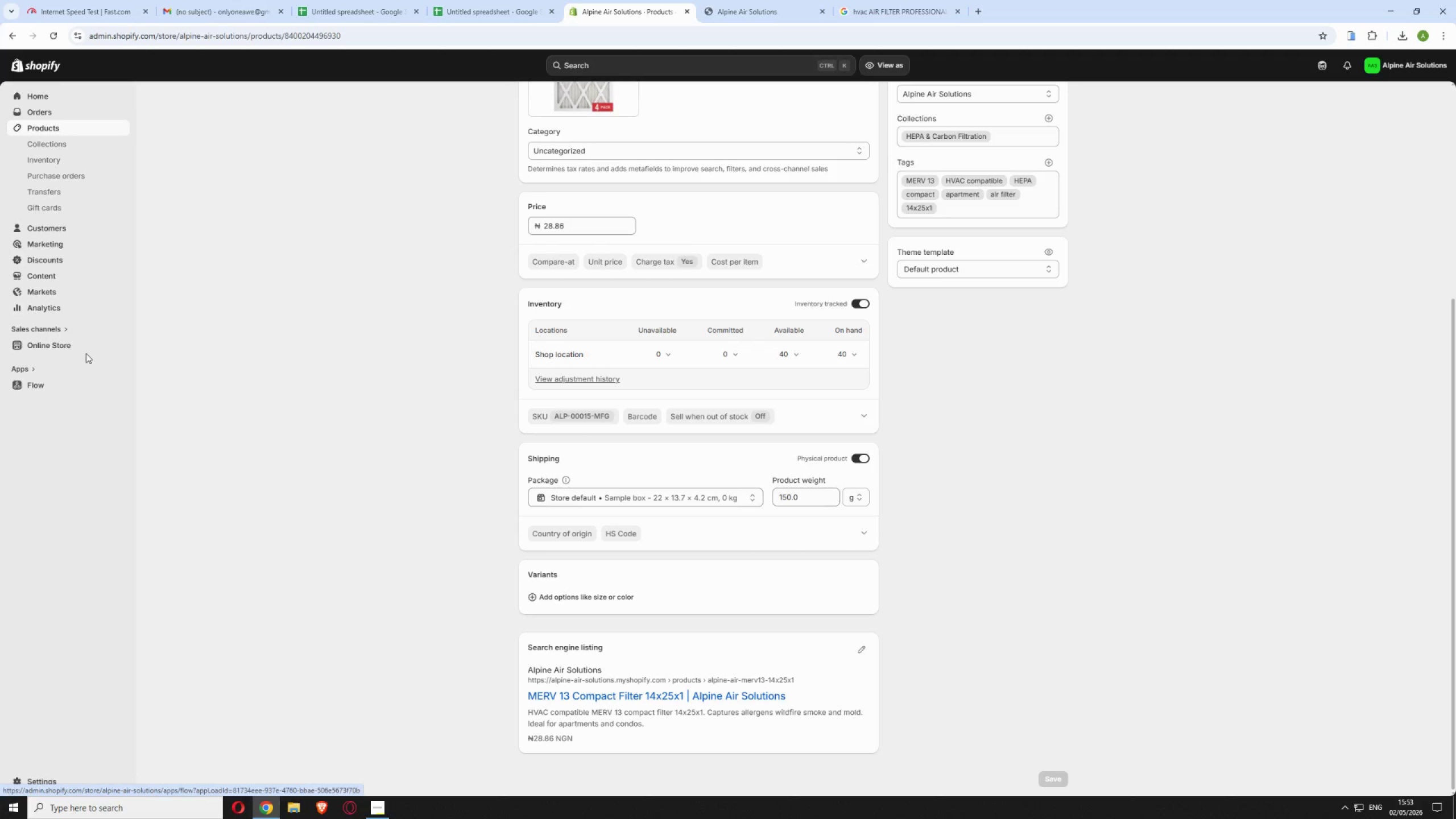 
left_click([79, 345])
 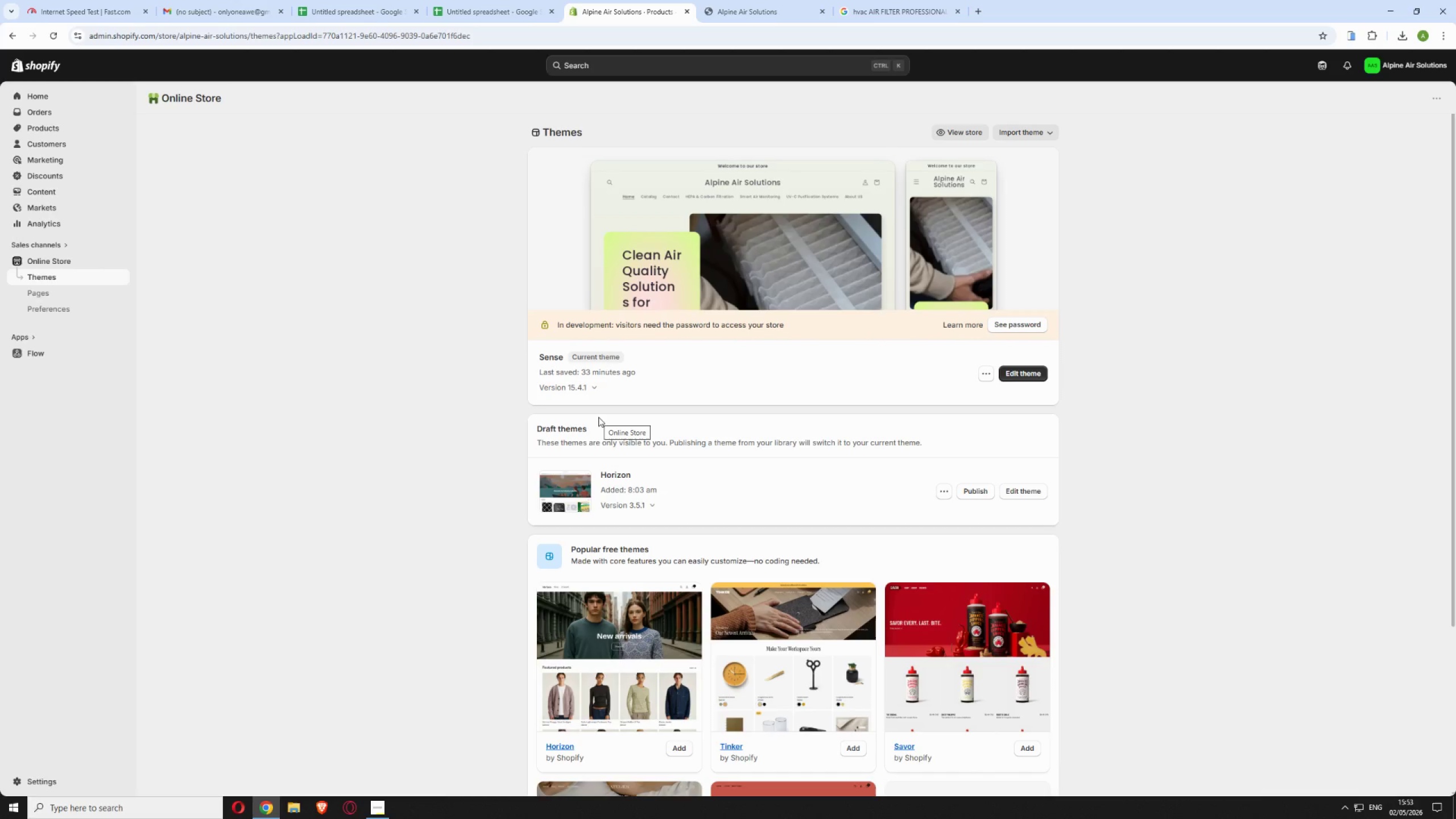 
wait(35.24)
 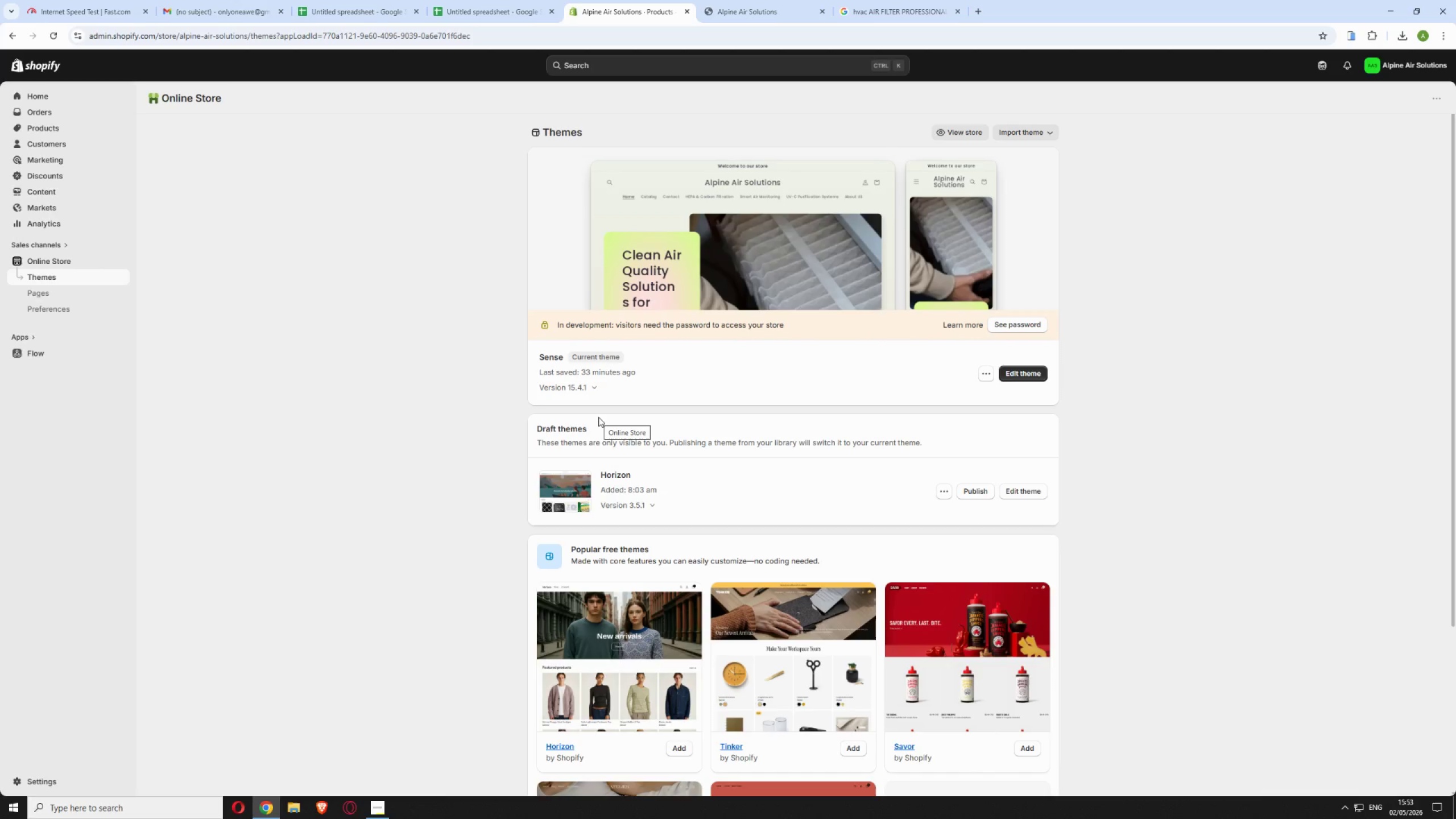 
scroll: coordinate [423, 471], scroll_direction: down, amount: 4.0
 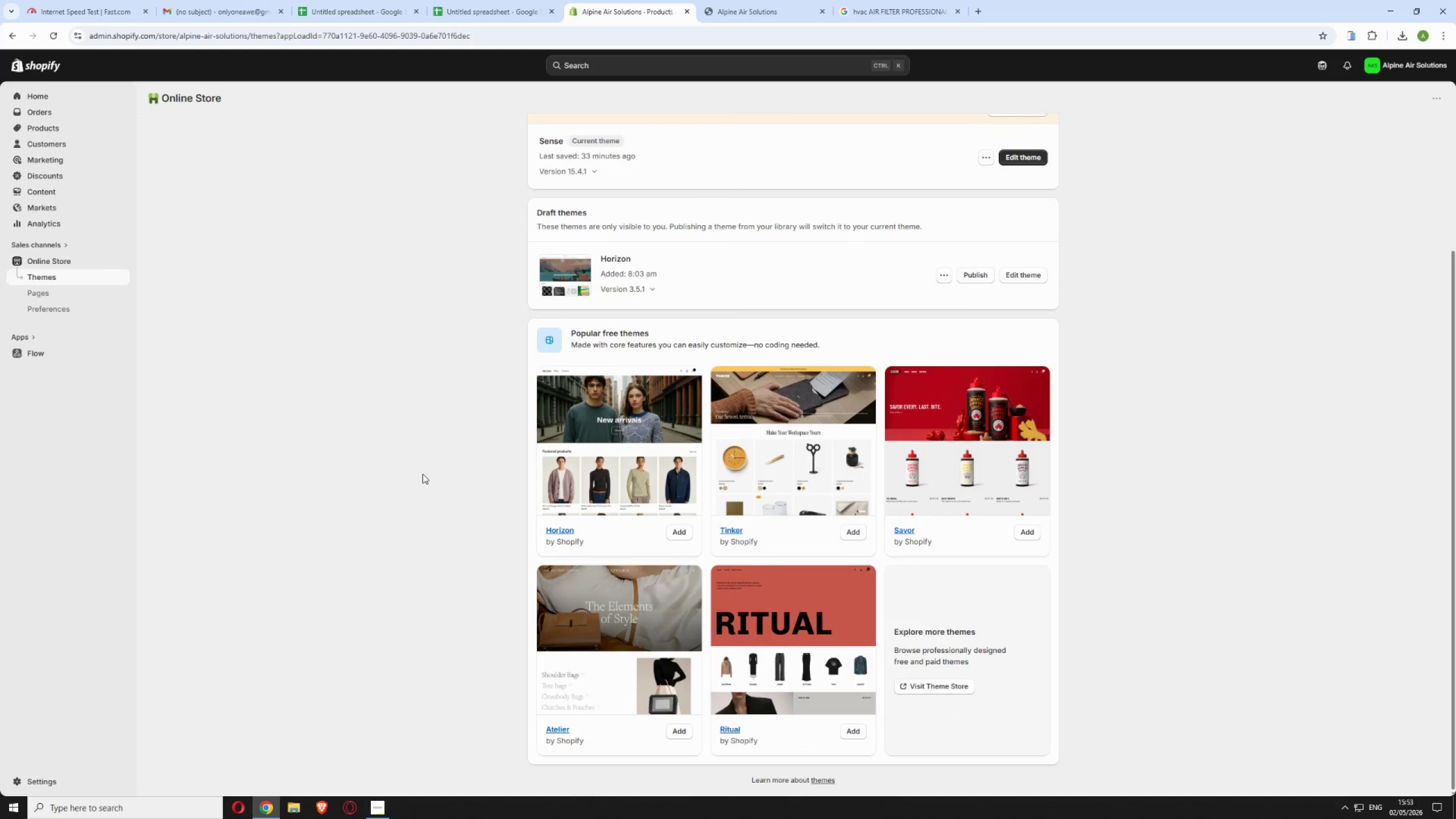 
scroll: coordinate [1020, 373], scroll_direction: up, amount: 9.0
 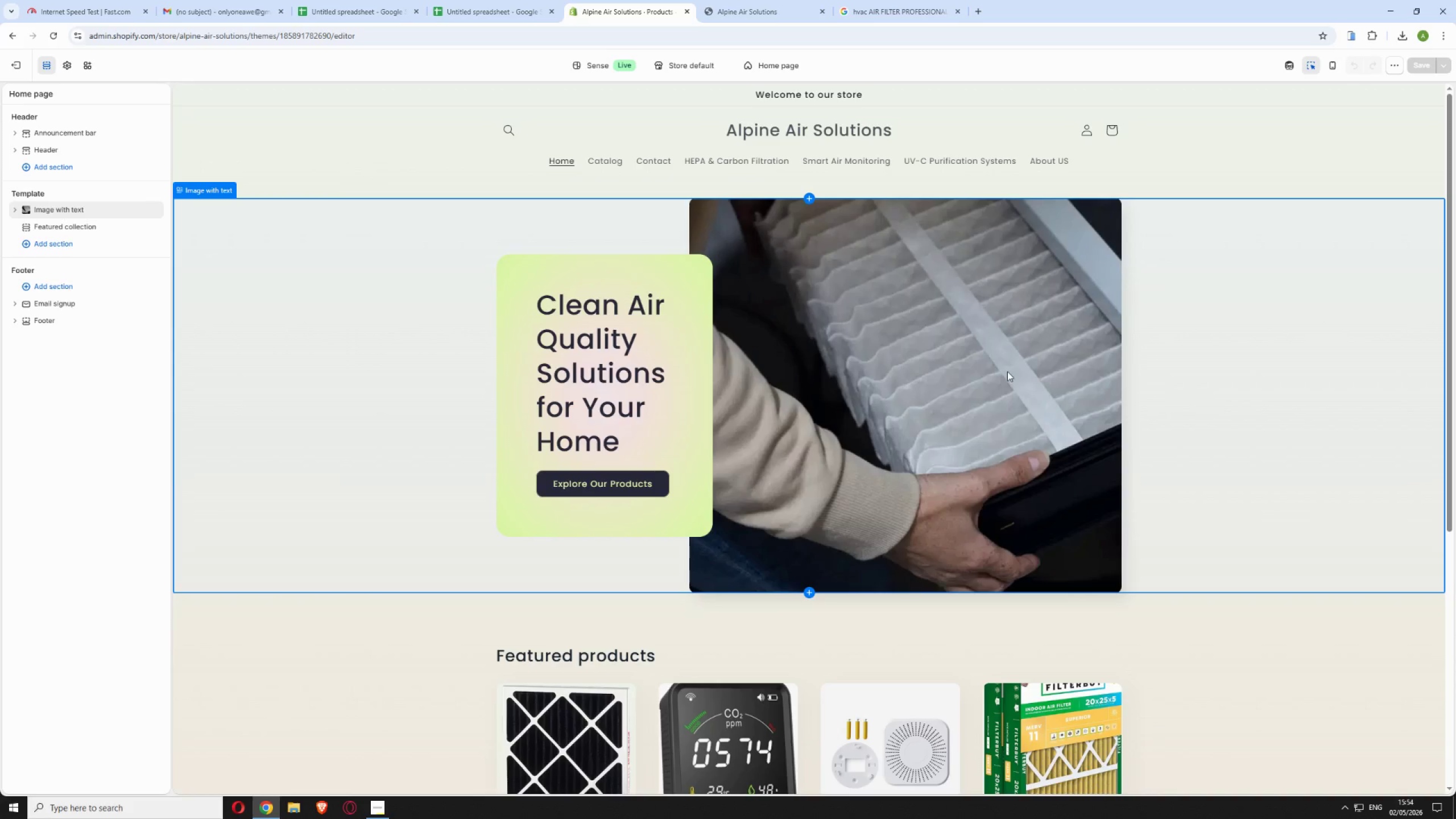 
wait(21.97)
 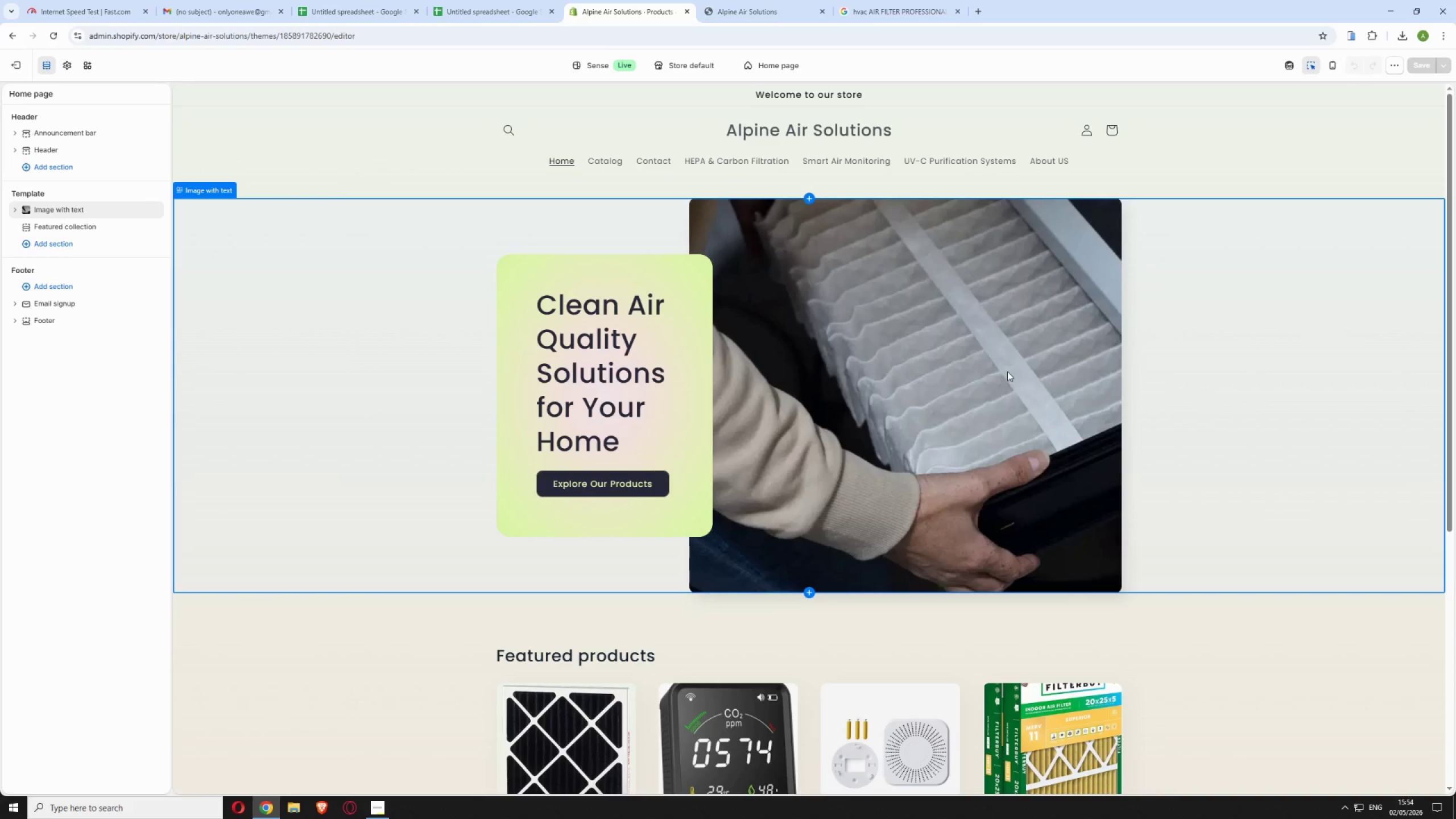 
scroll: coordinate [742, 376], scroll_direction: down, amount: 8.0
 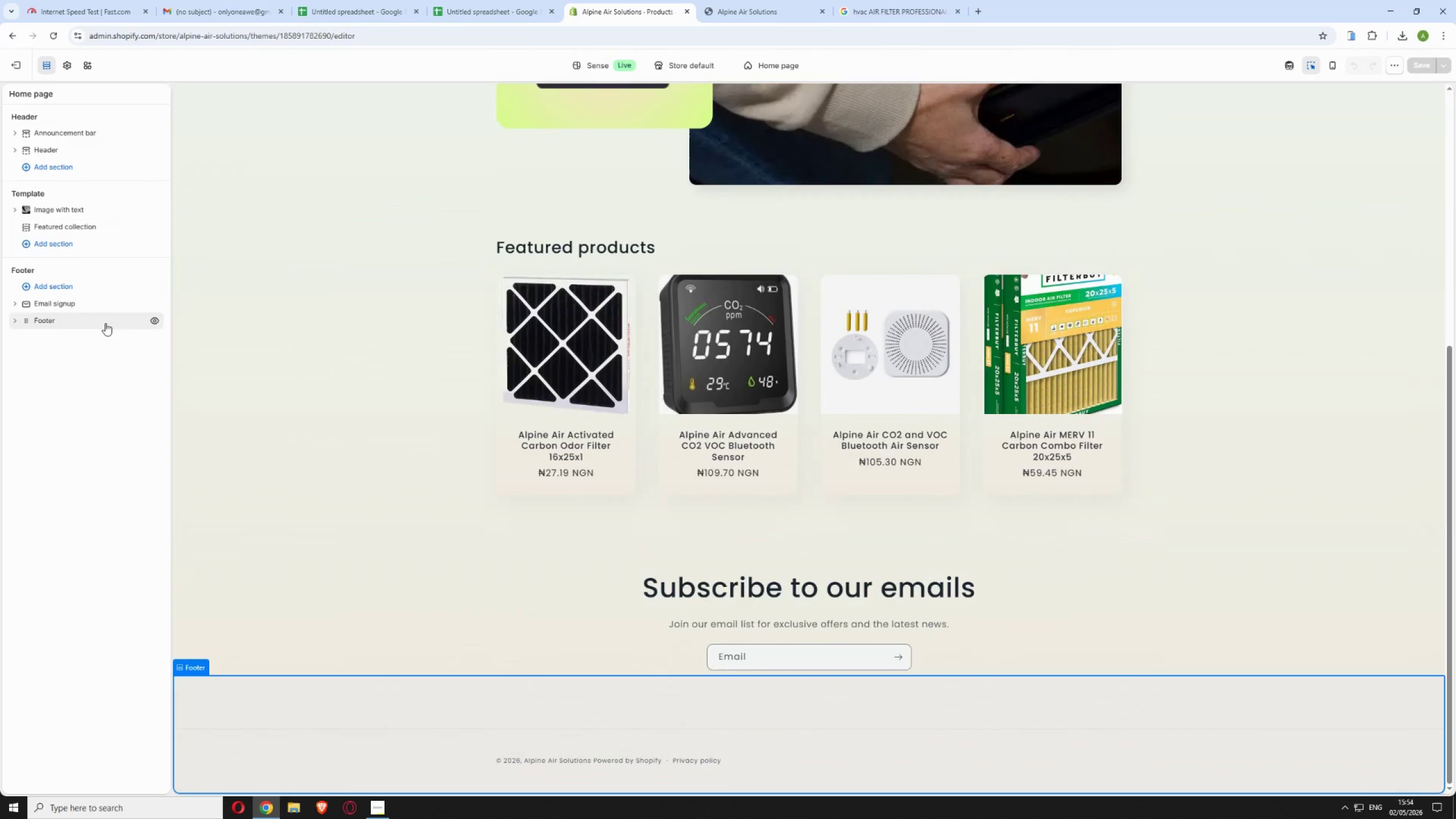 
left_click([47, 321])
 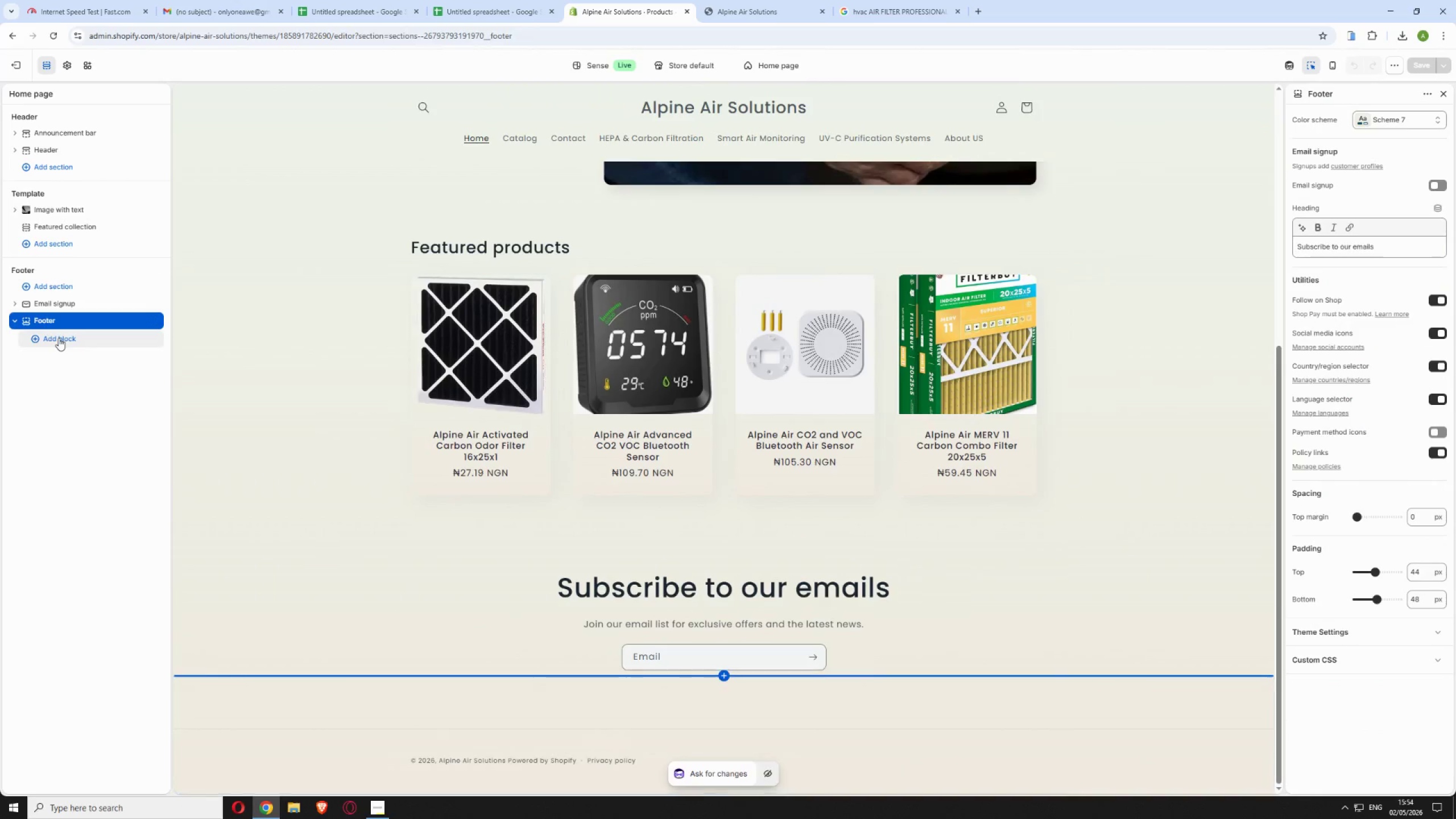 
left_click([59, 338])
 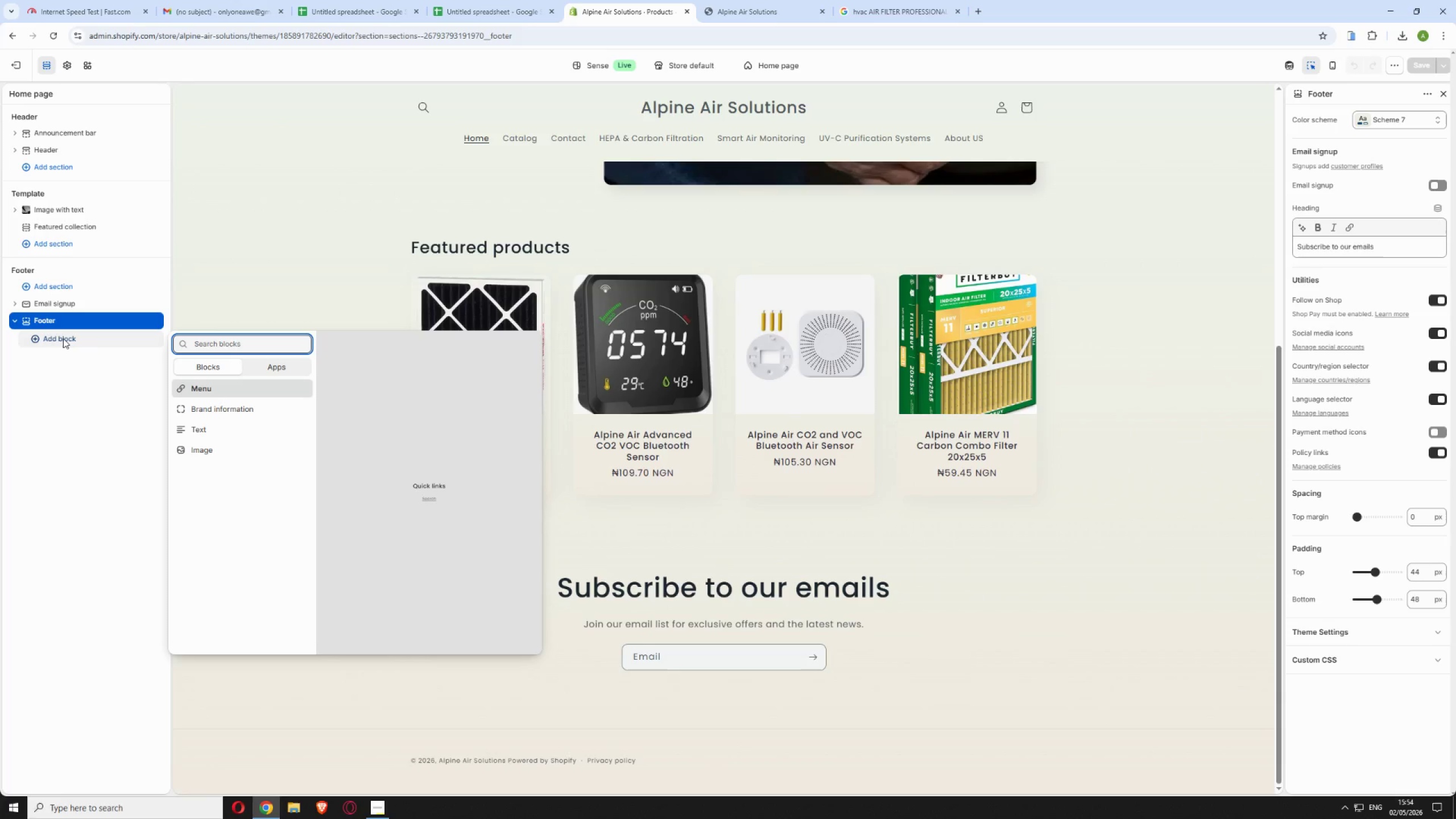 
wait(36.94)
 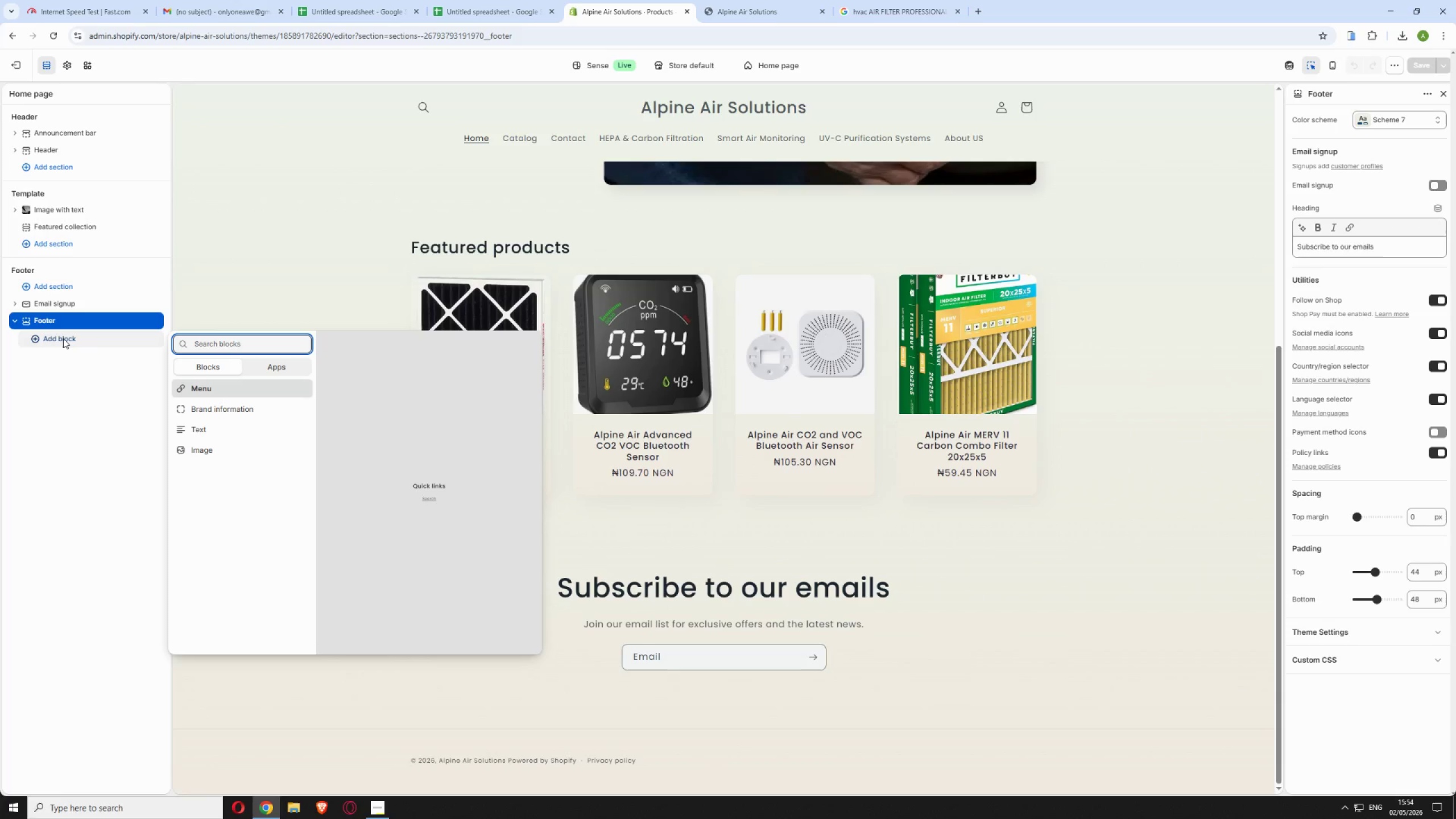 
left_click([229, 406])
 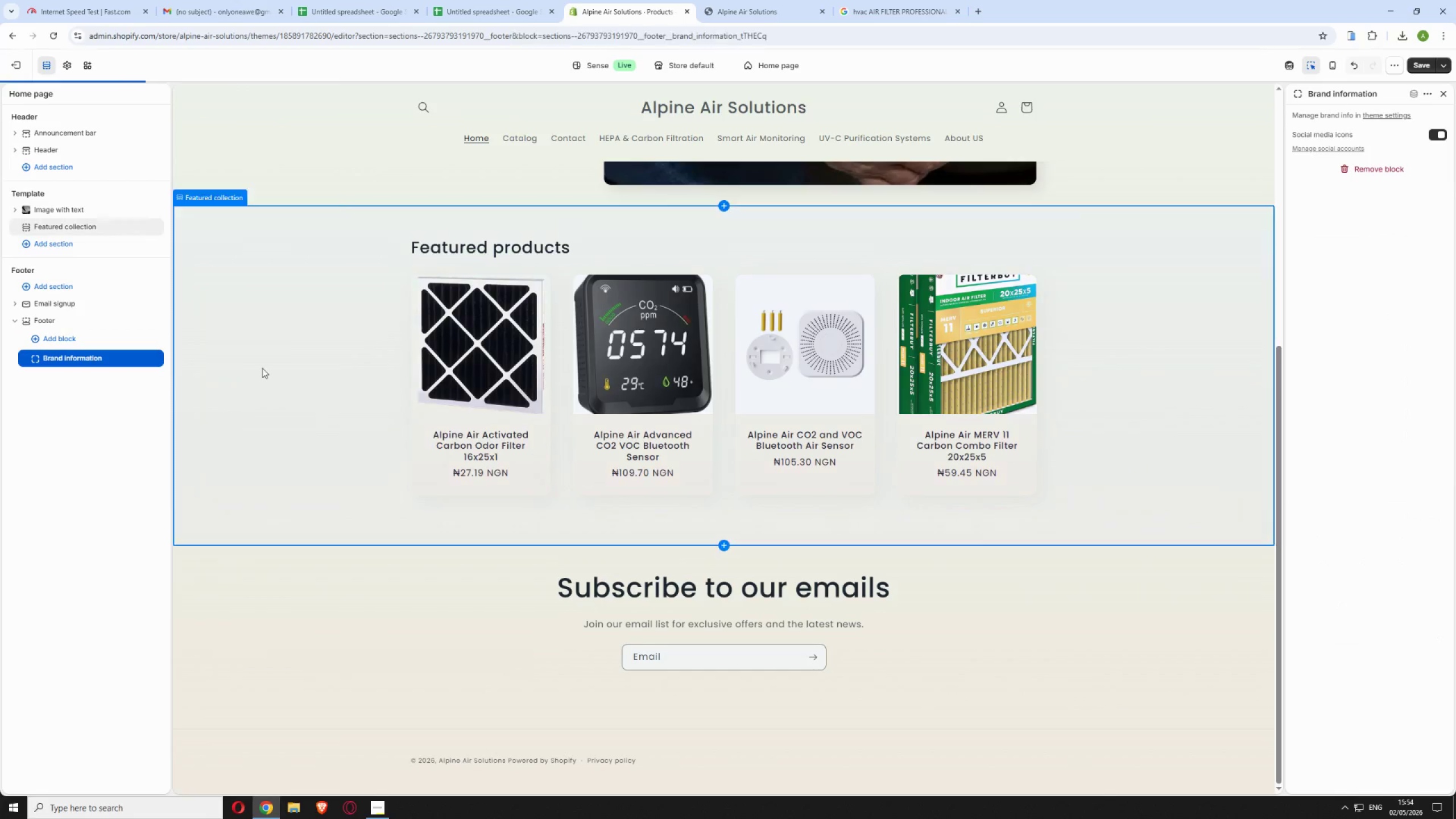 
scroll: coordinate [360, 429], scroll_direction: down, amount: 9.0
 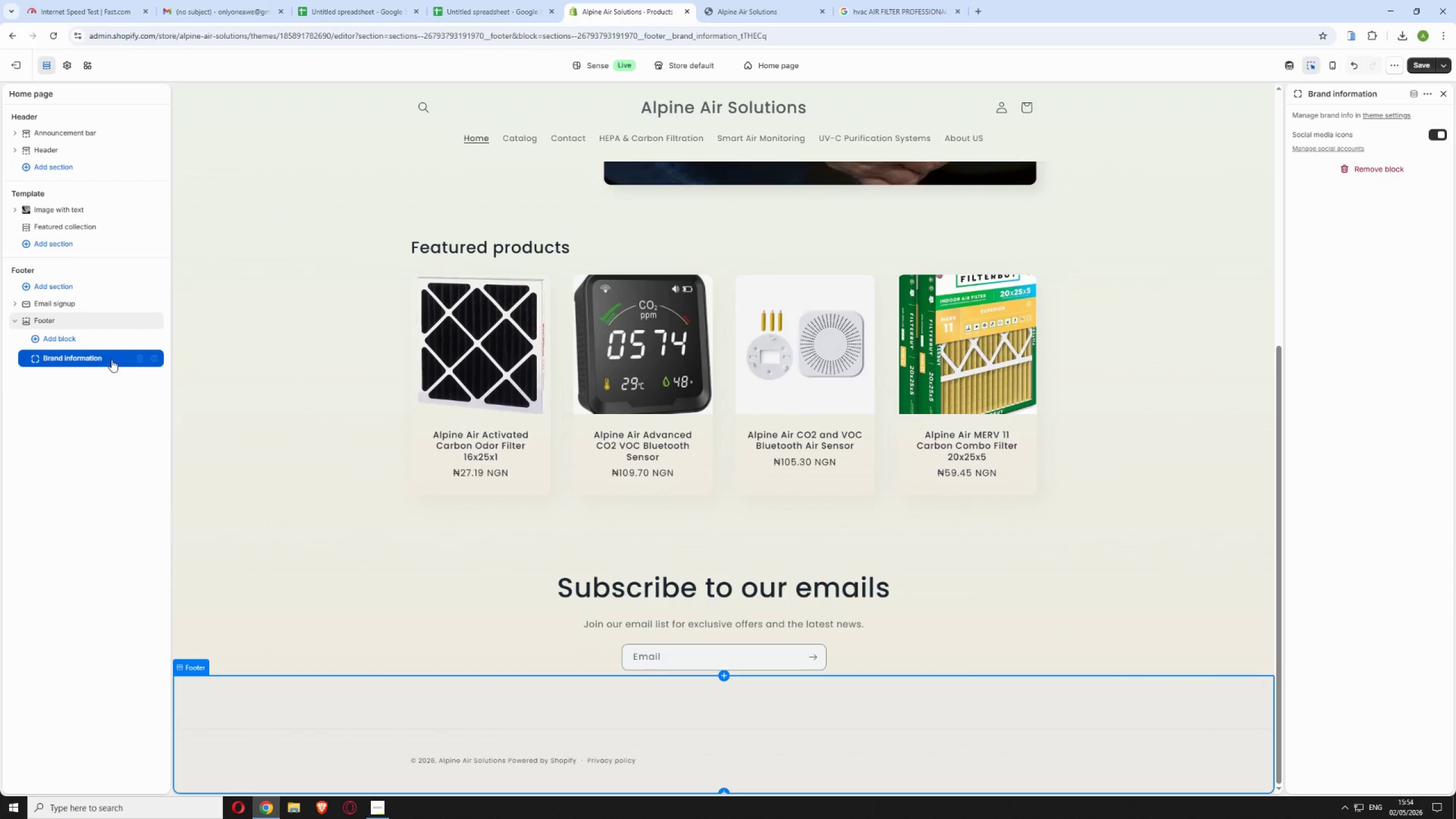 
left_click([80, 340])
 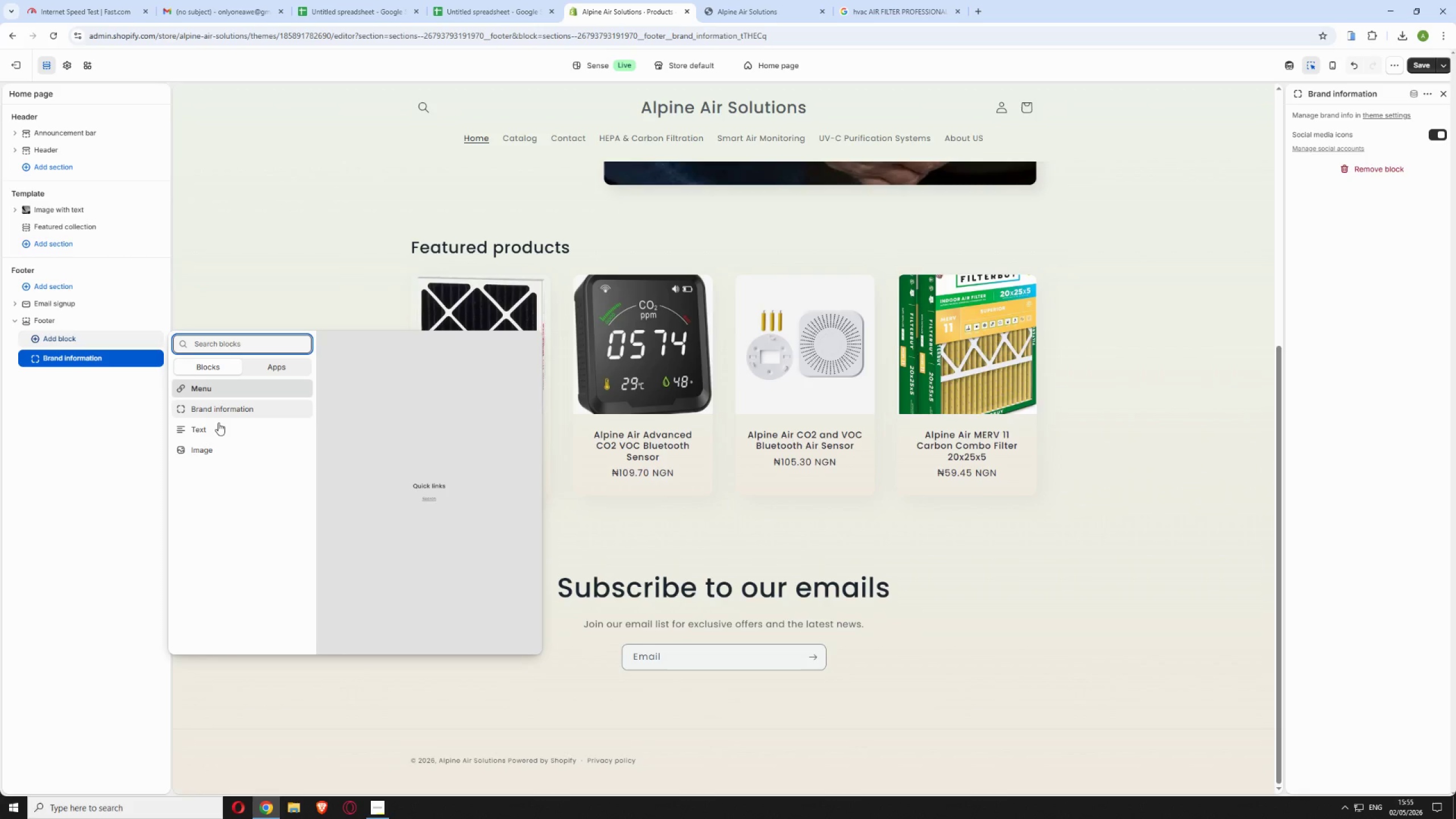 
left_click([222, 432])
 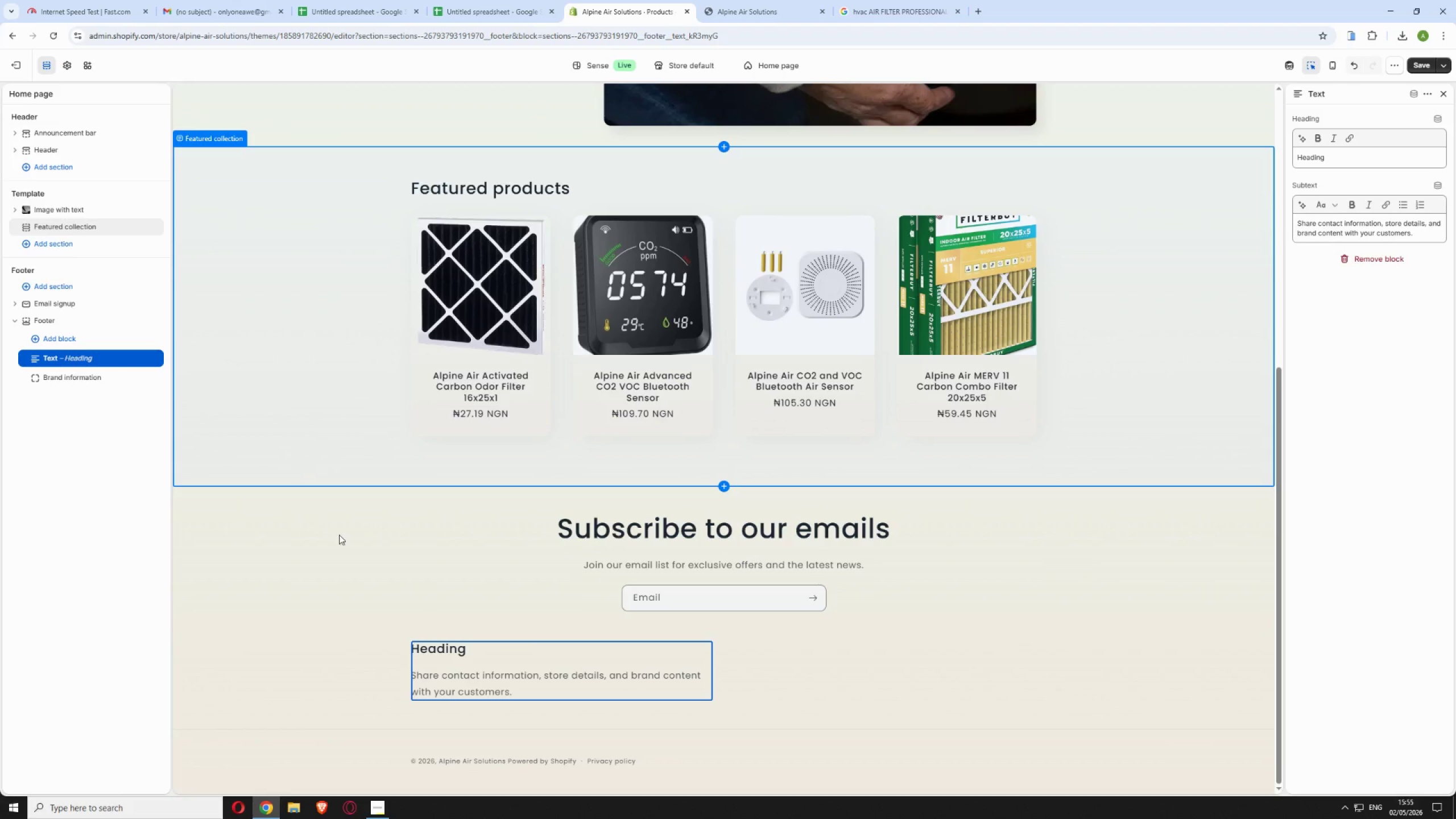 
wait(7.89)
 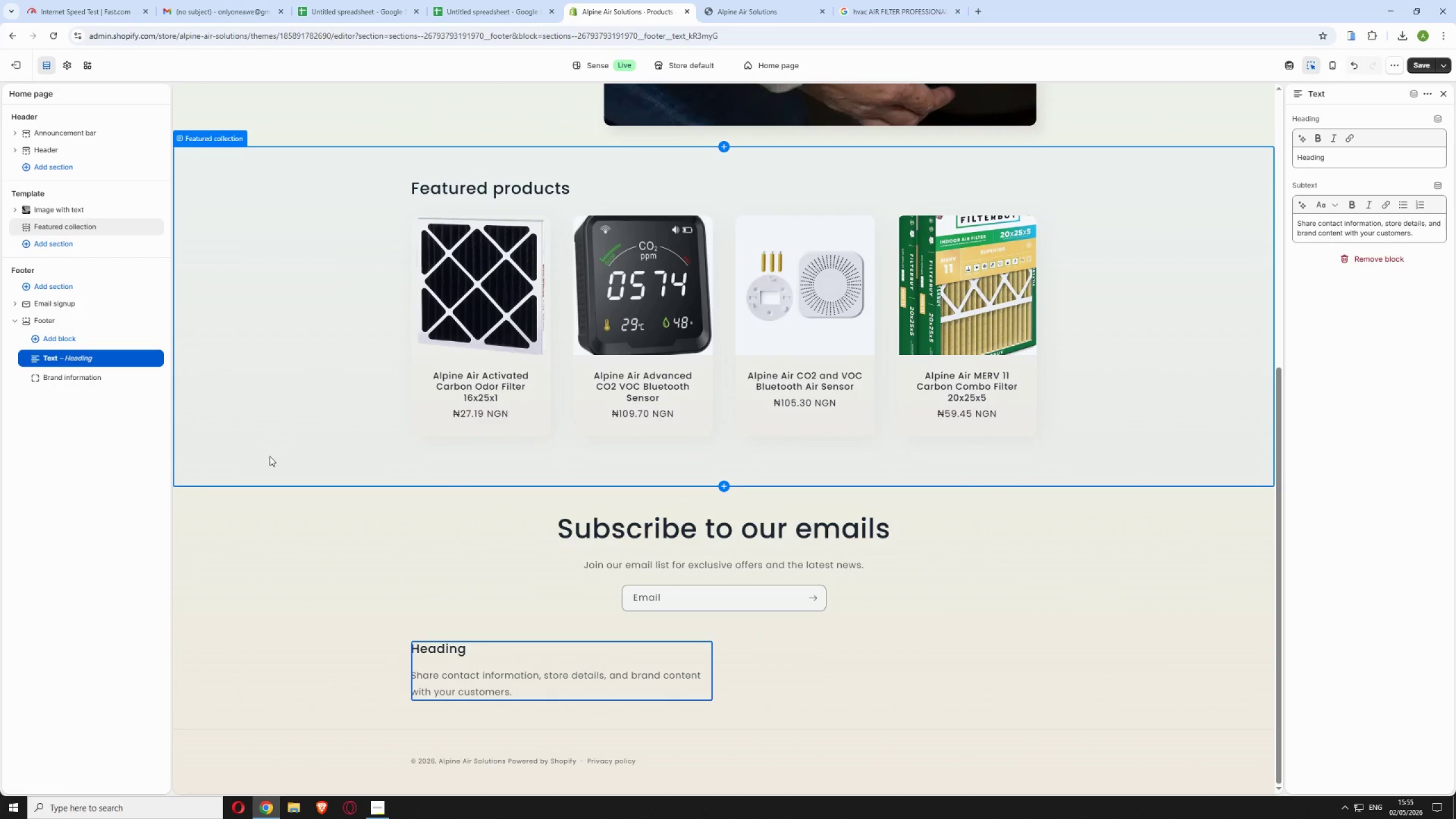 
left_click([135, 355])
 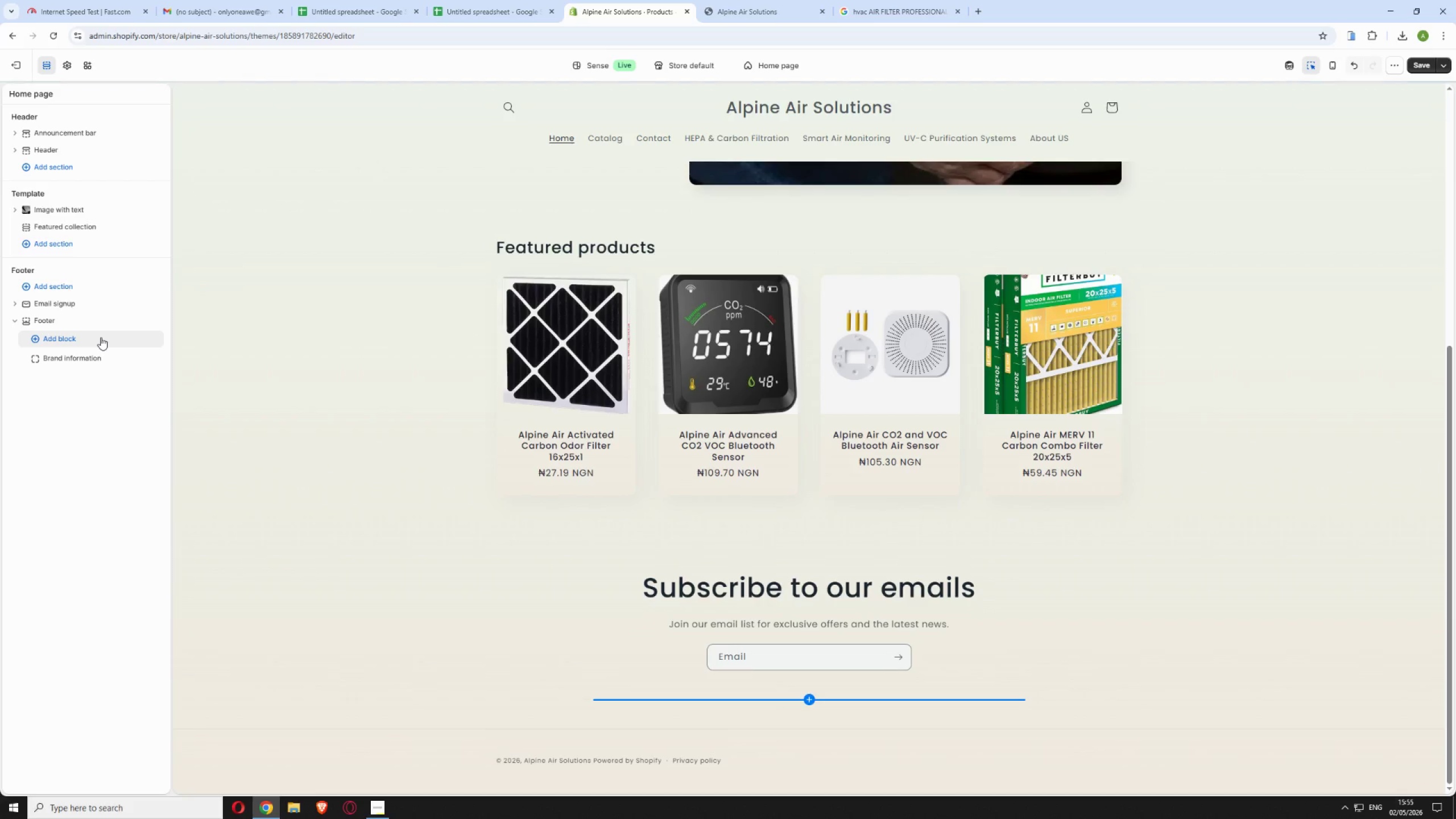 
left_click([101, 337])
 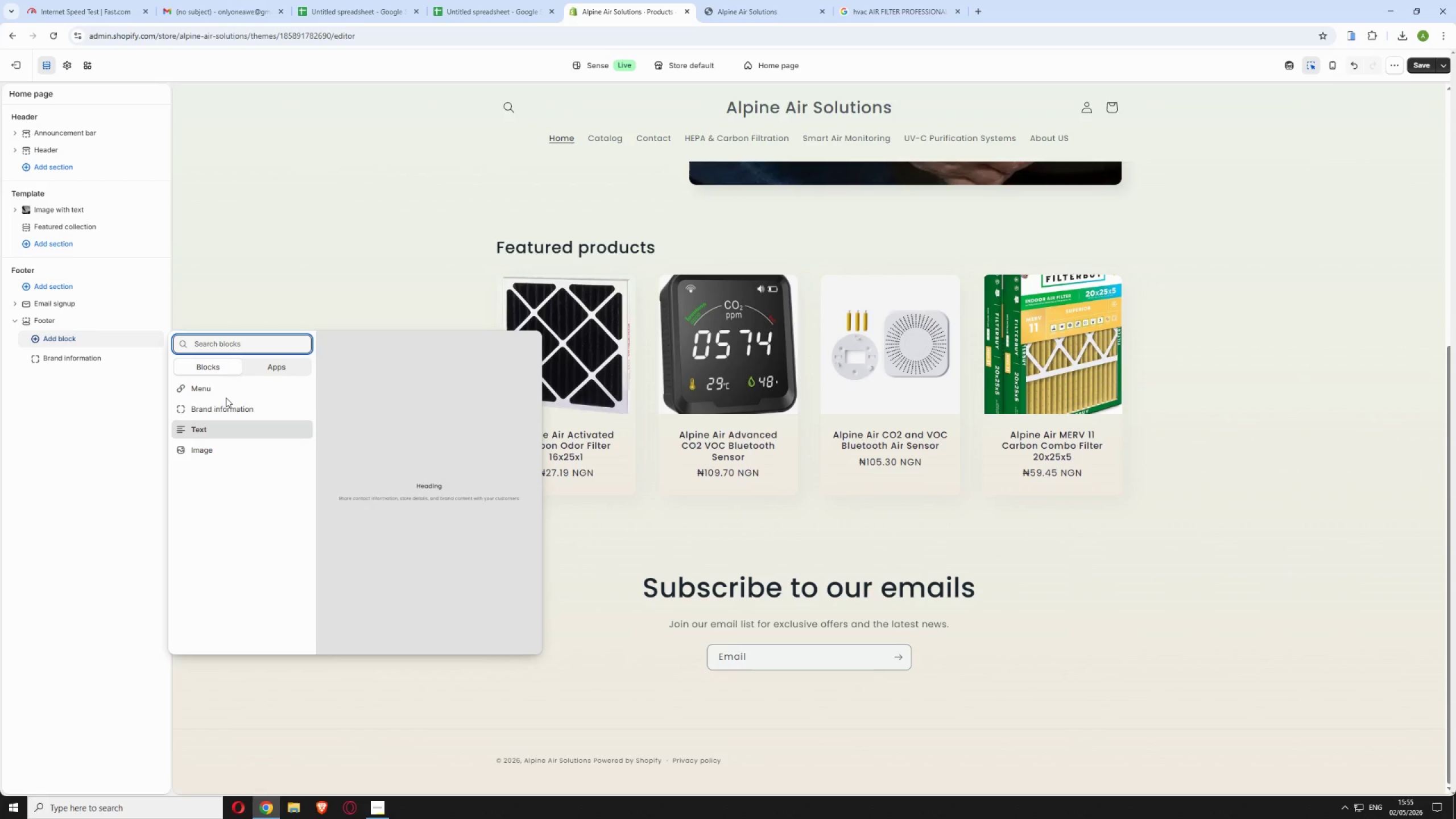 
left_click([224, 390])
 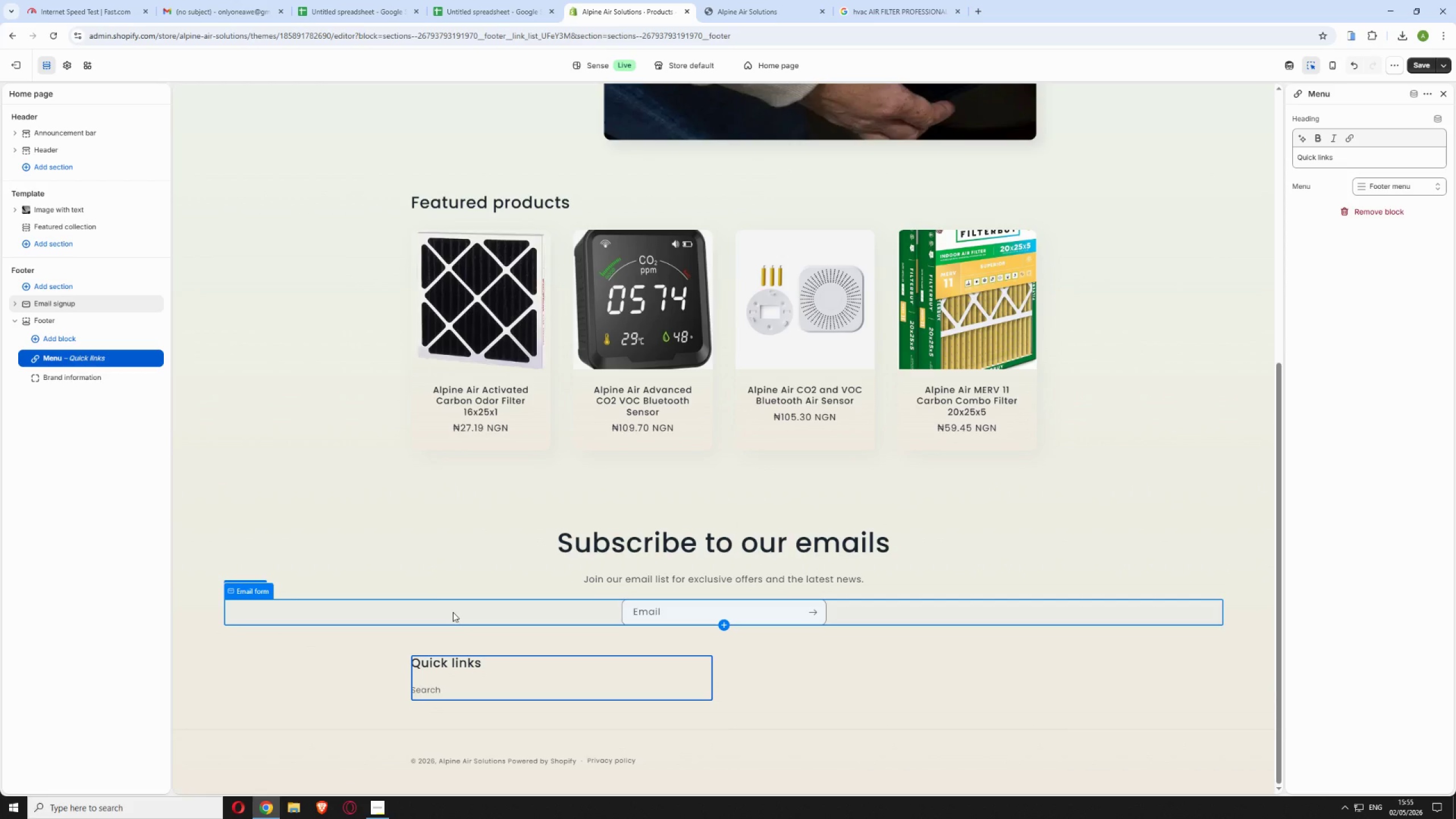 
wait(6.12)
 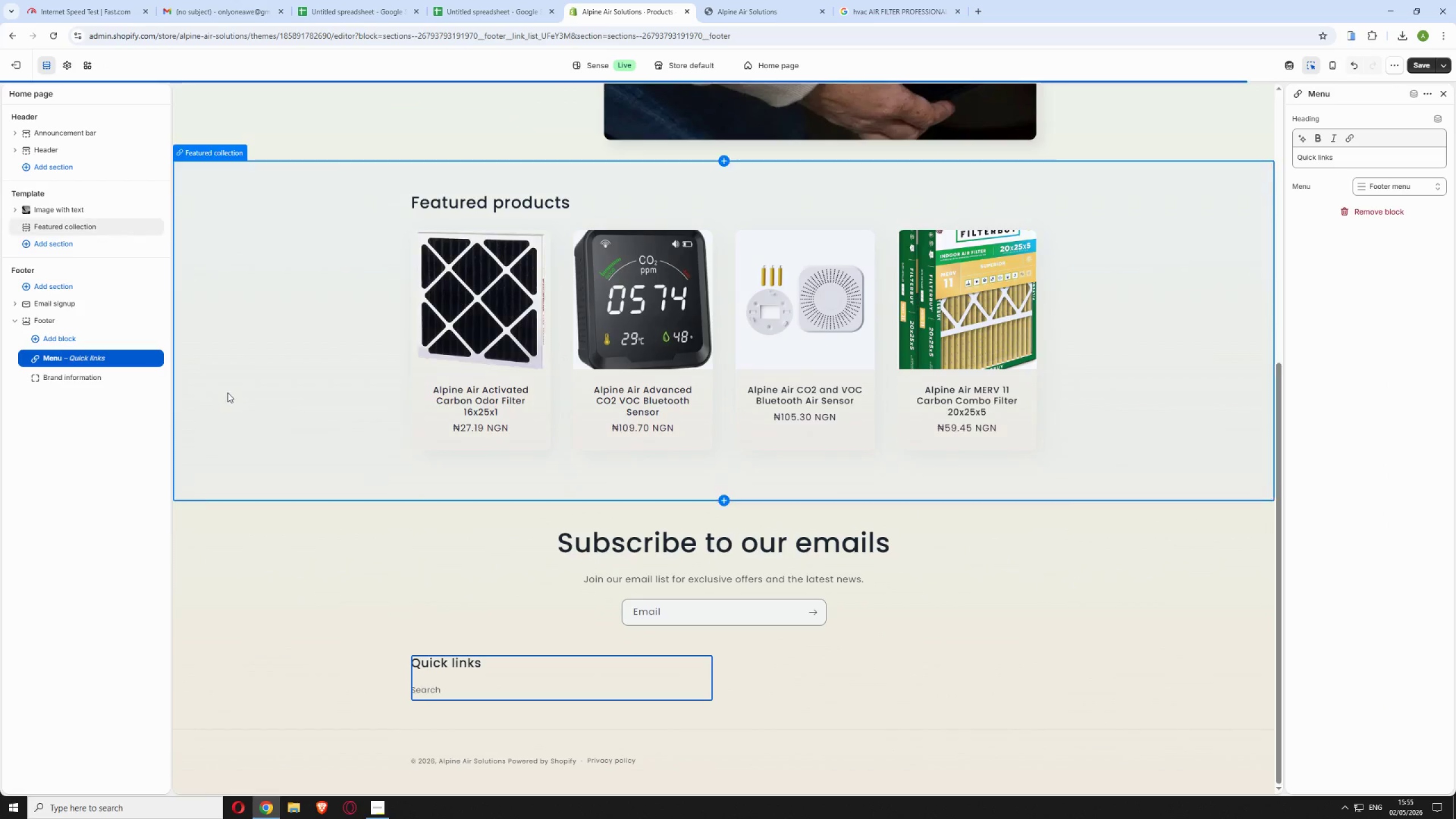 
left_click([65, 360])
 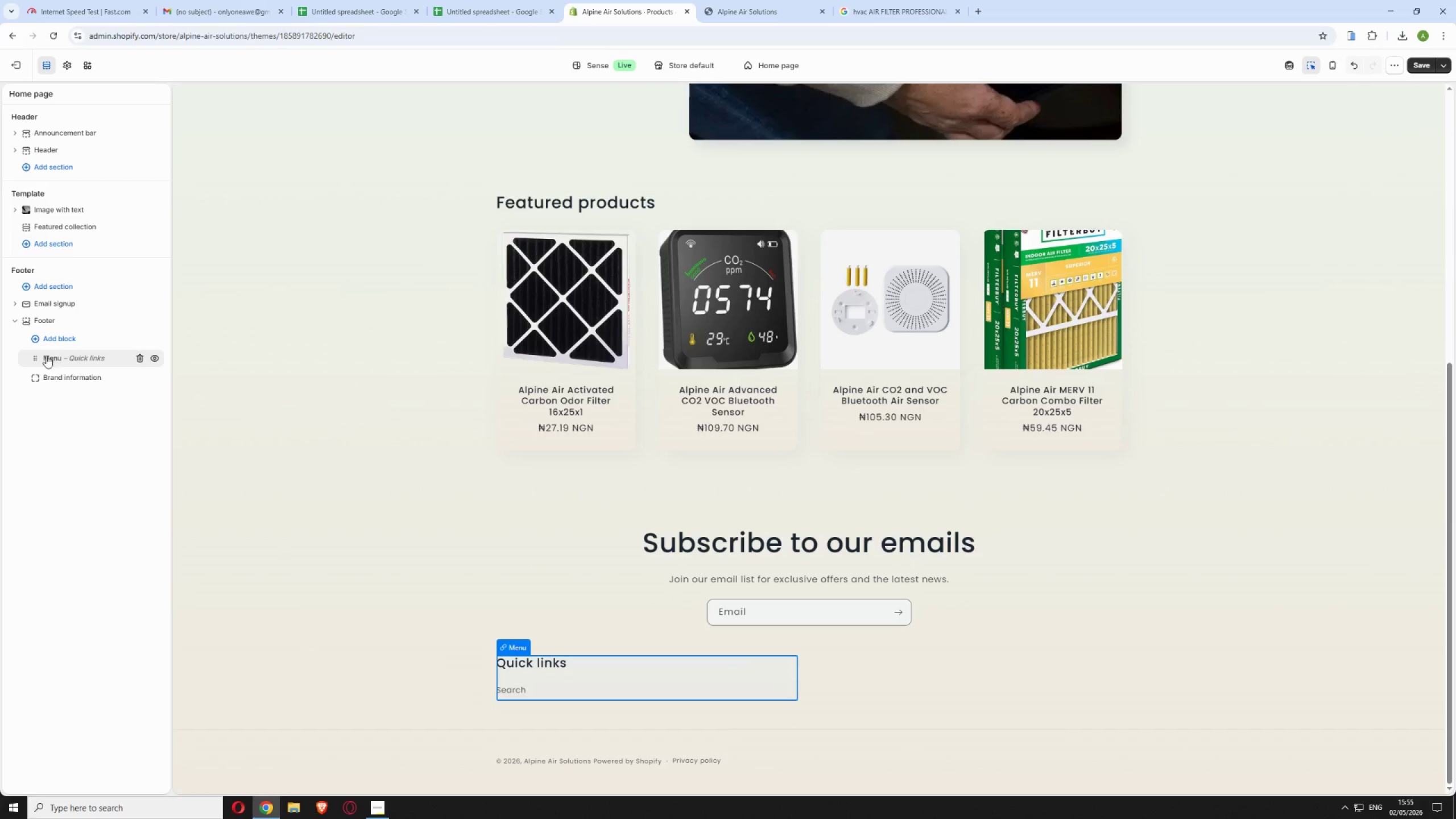 
left_click([36, 358])
 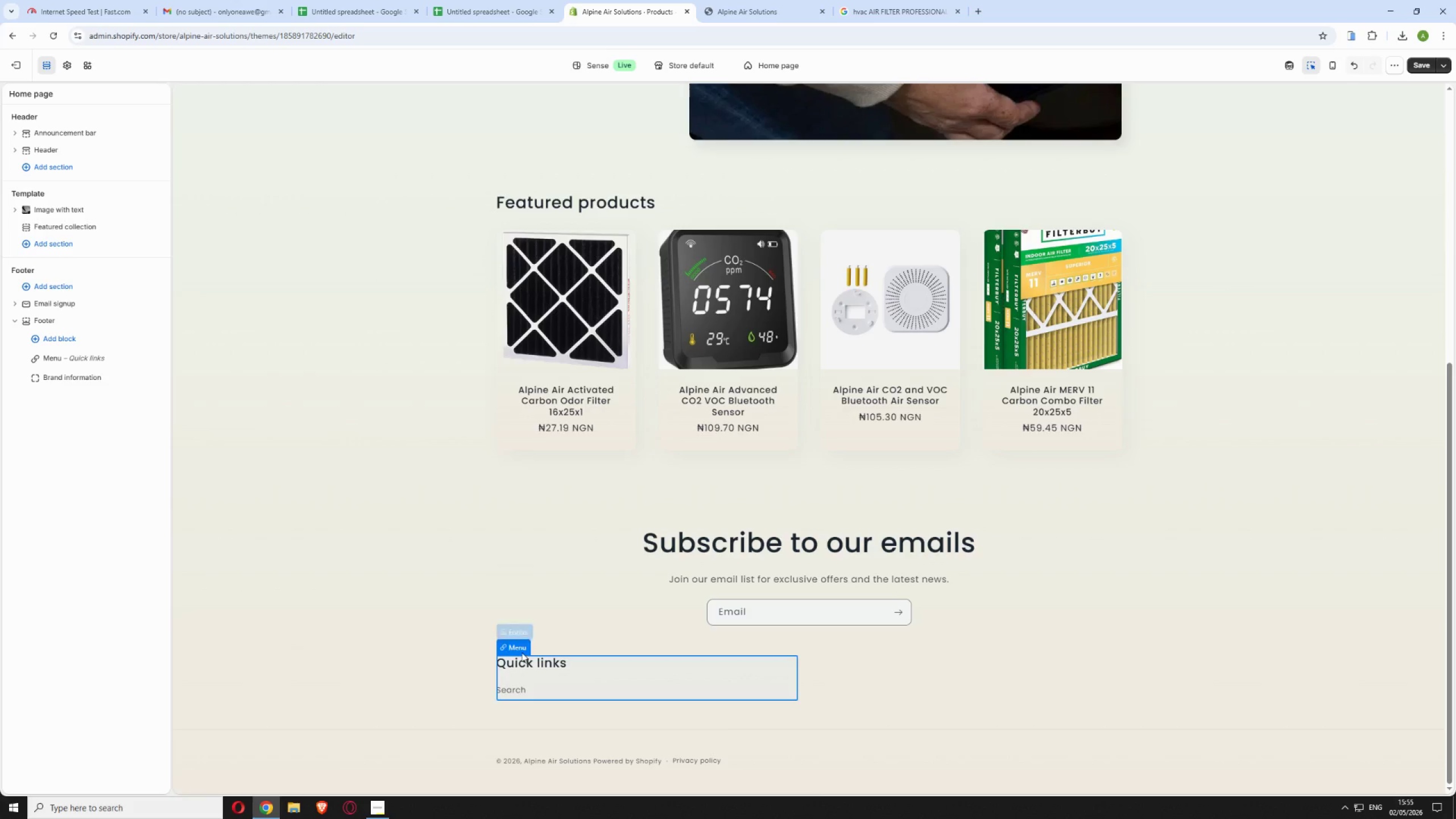 
double_click([524, 664])
 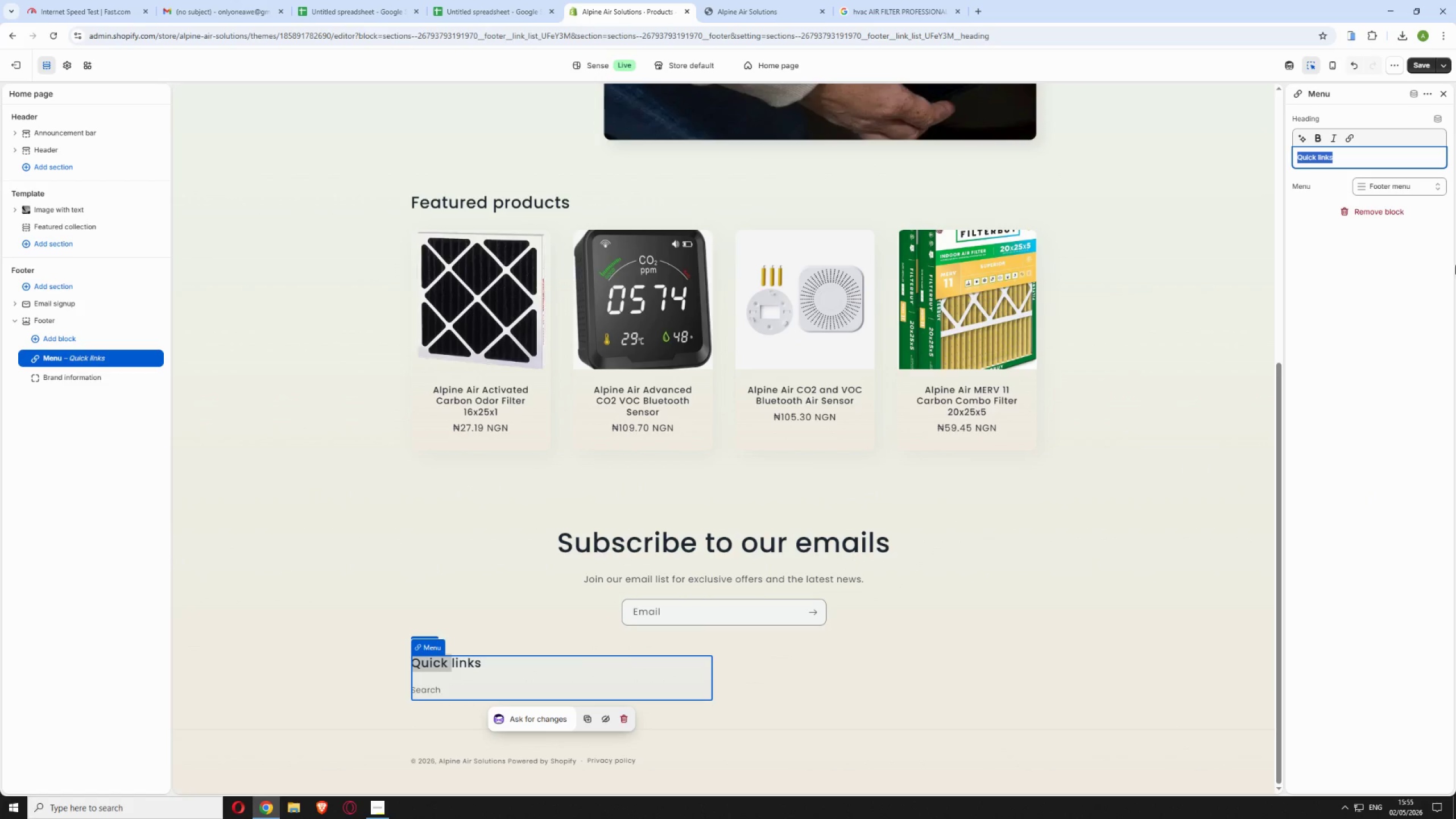 
left_click([1373, 297])
 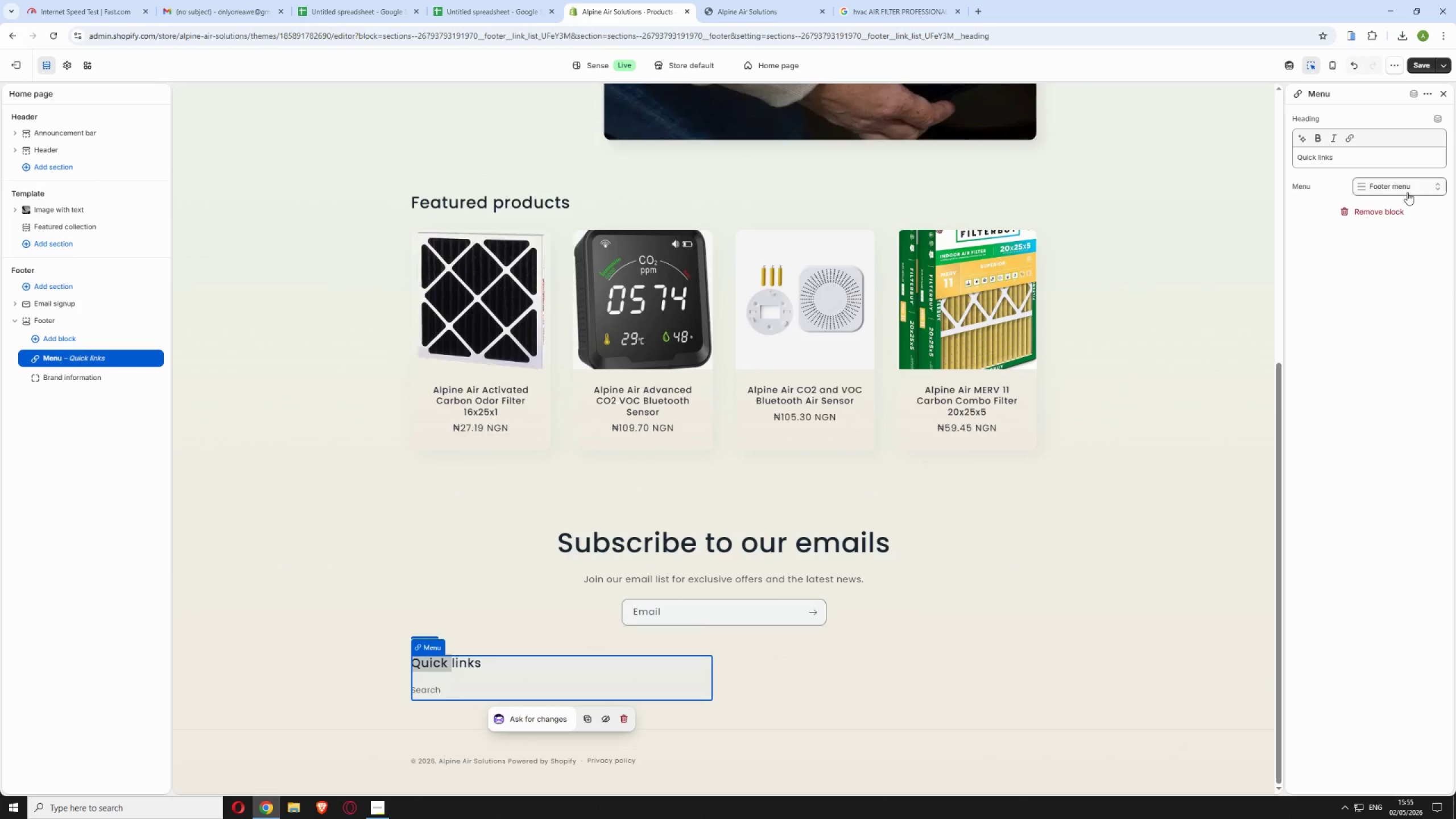 
left_click([1404, 187])
 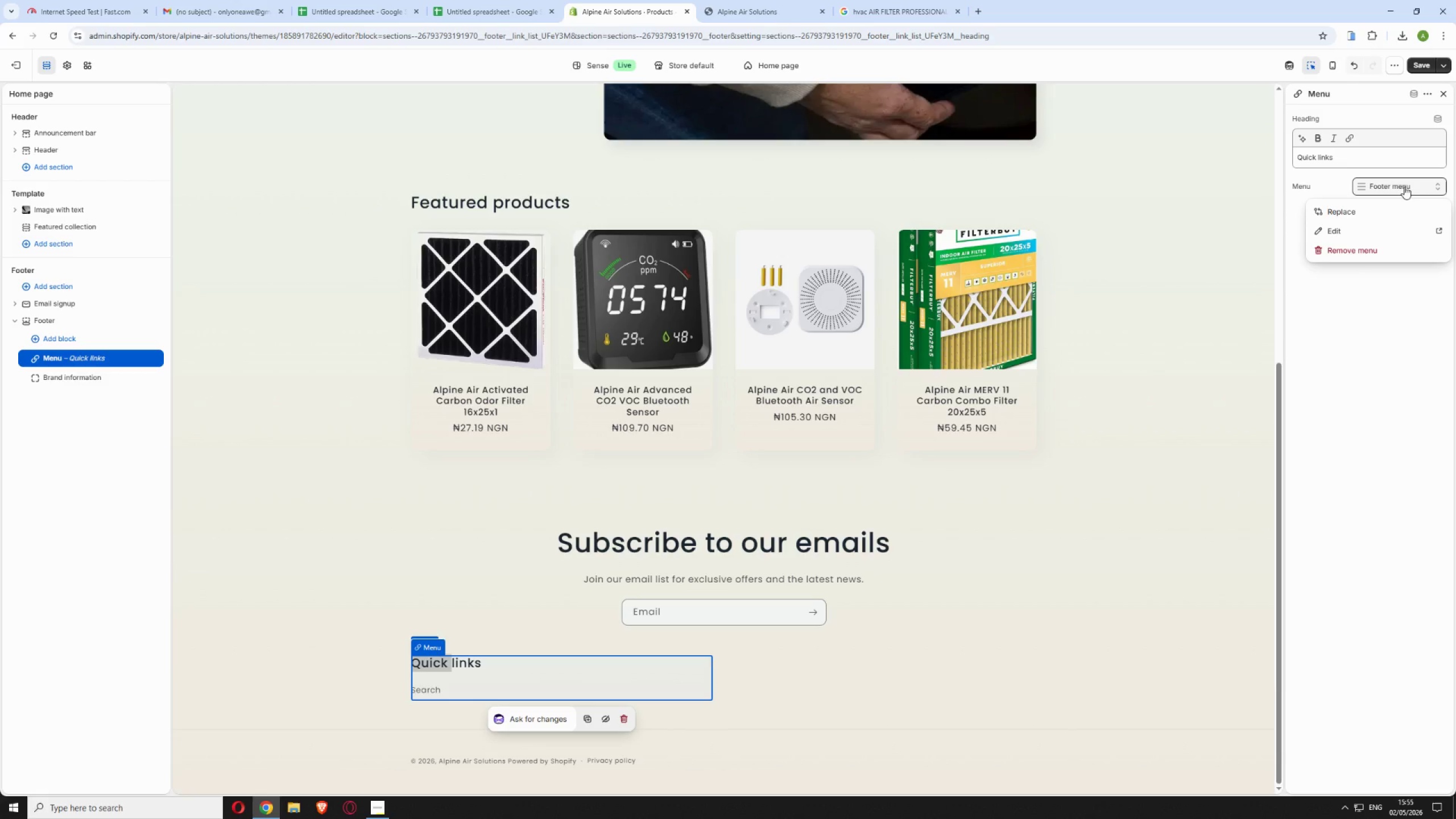 
left_click([1404, 187])
 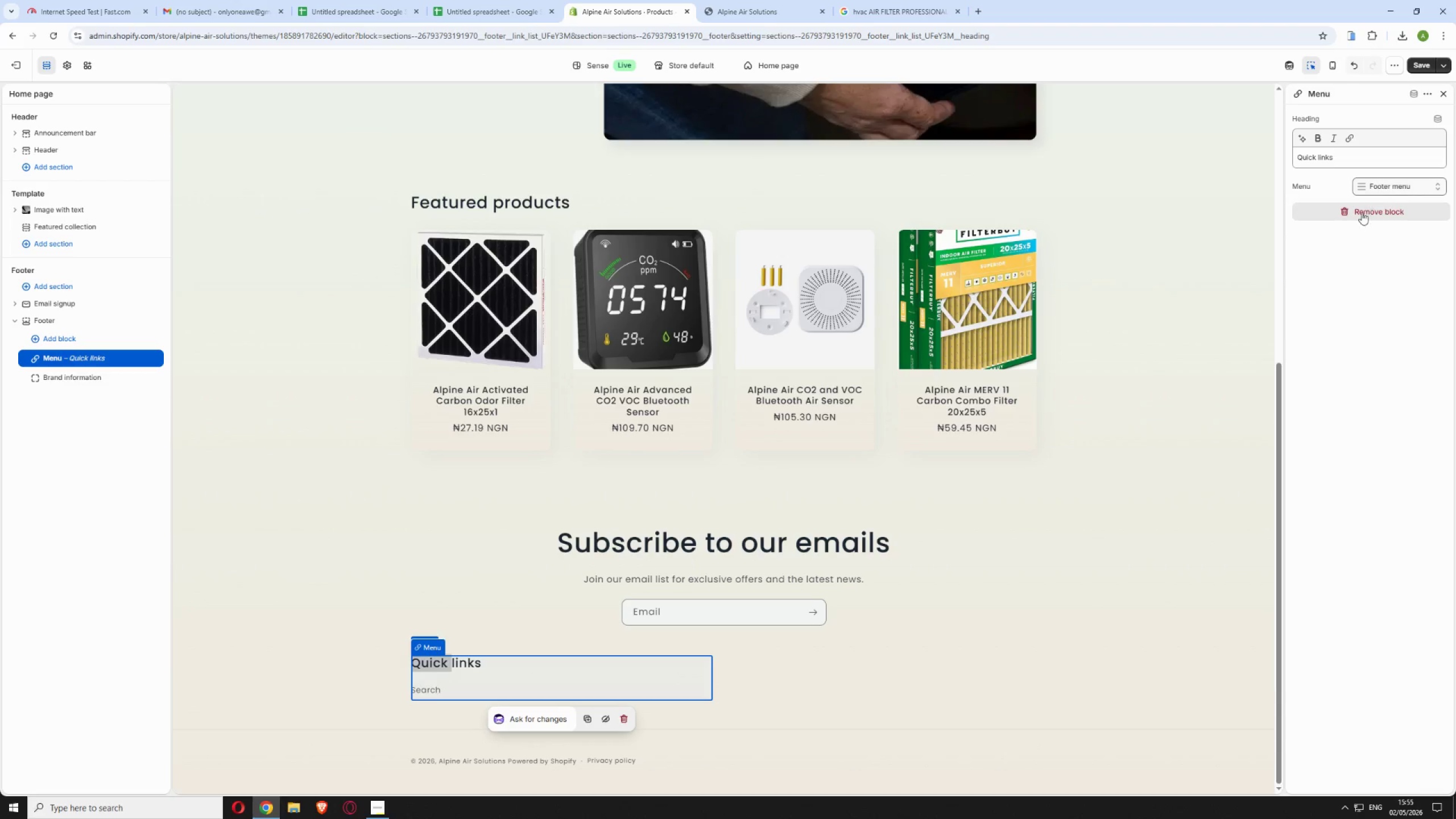 
left_click([1326, 350])
 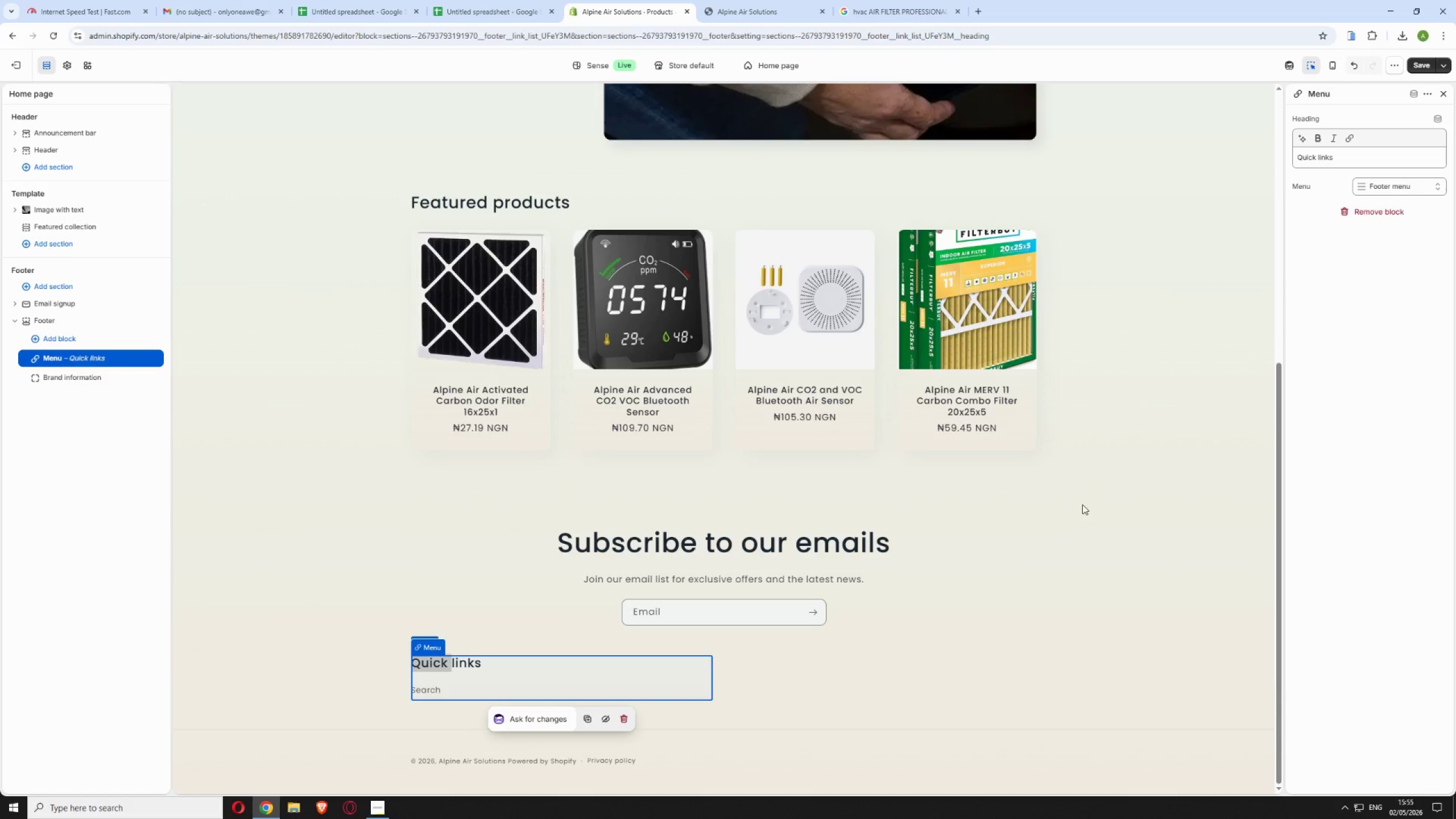 
left_click([1043, 623])
 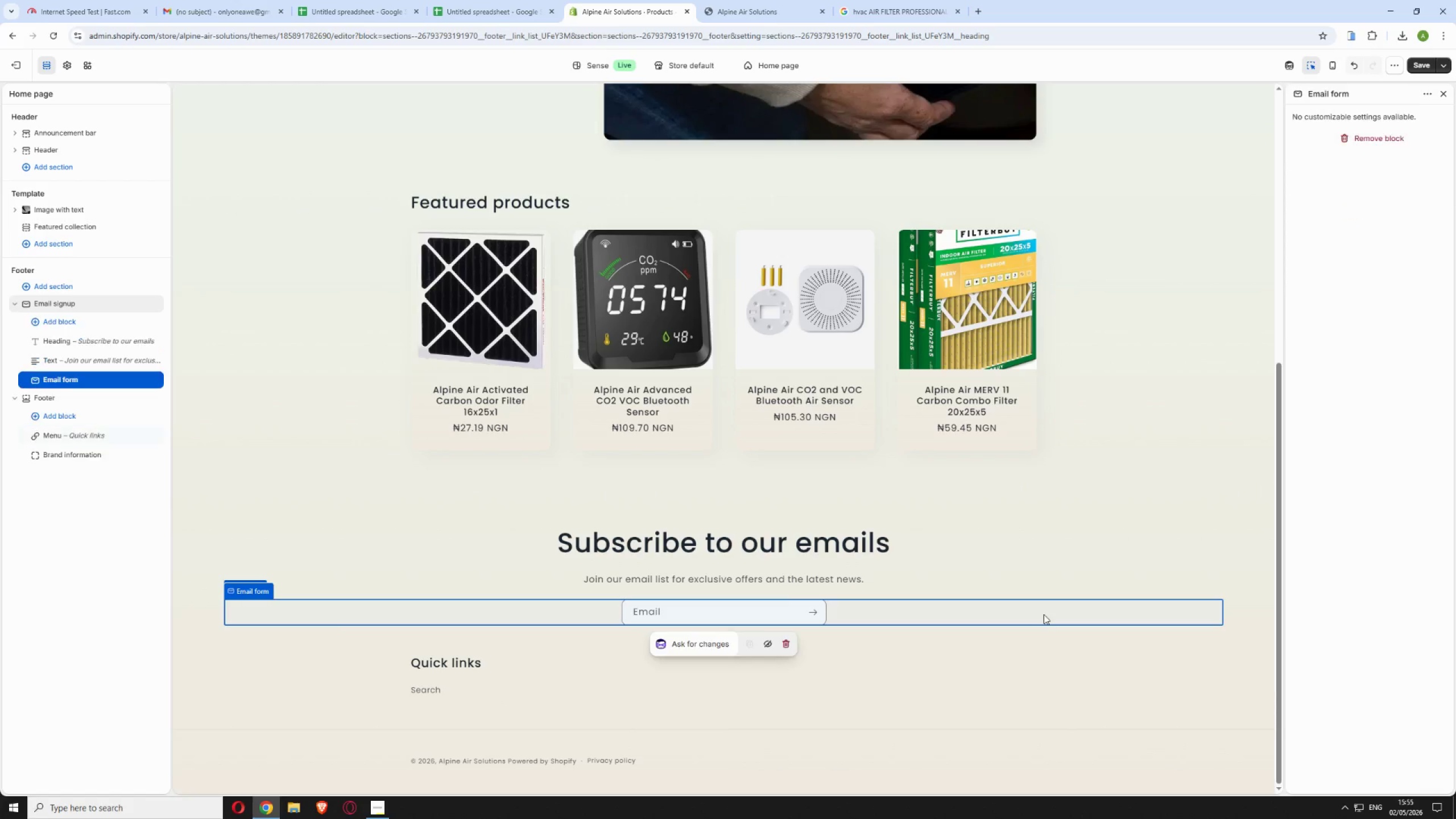 
scroll: coordinate [1043, 609], scroll_direction: down, amount: 4.0
 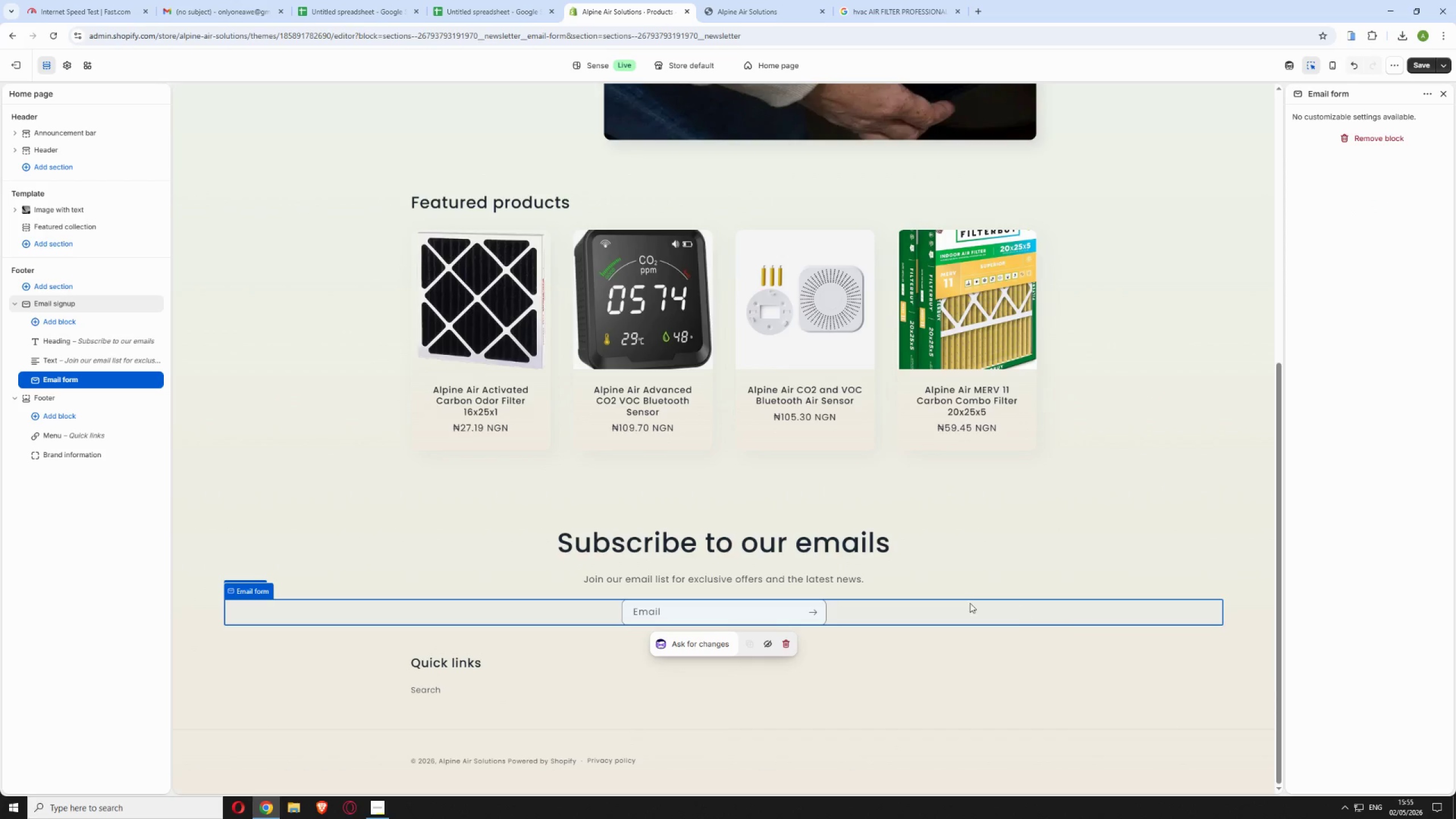 
scroll: coordinate [971, 469], scroll_direction: up, amount: 19.0
 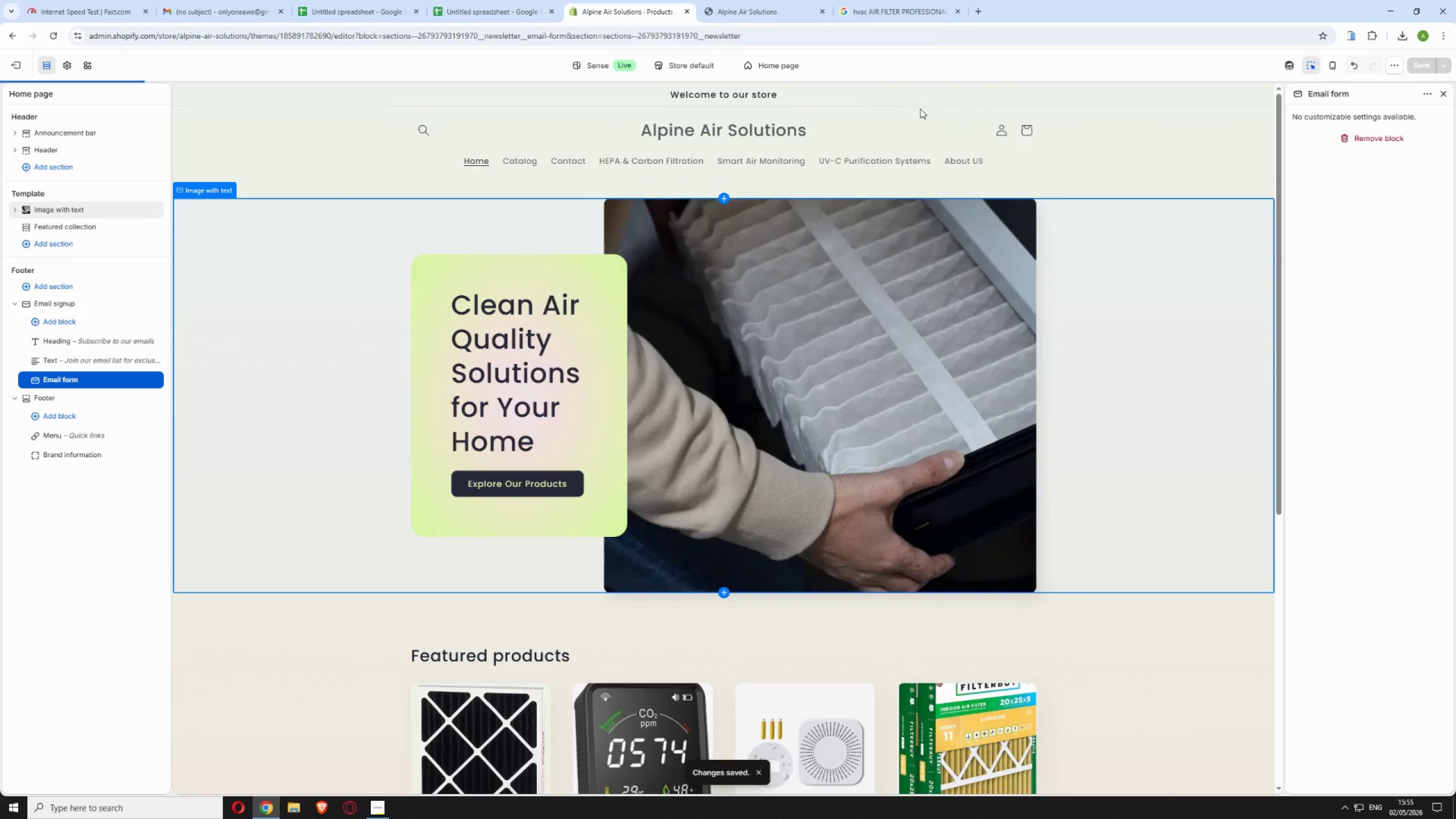 
wait(11.51)
 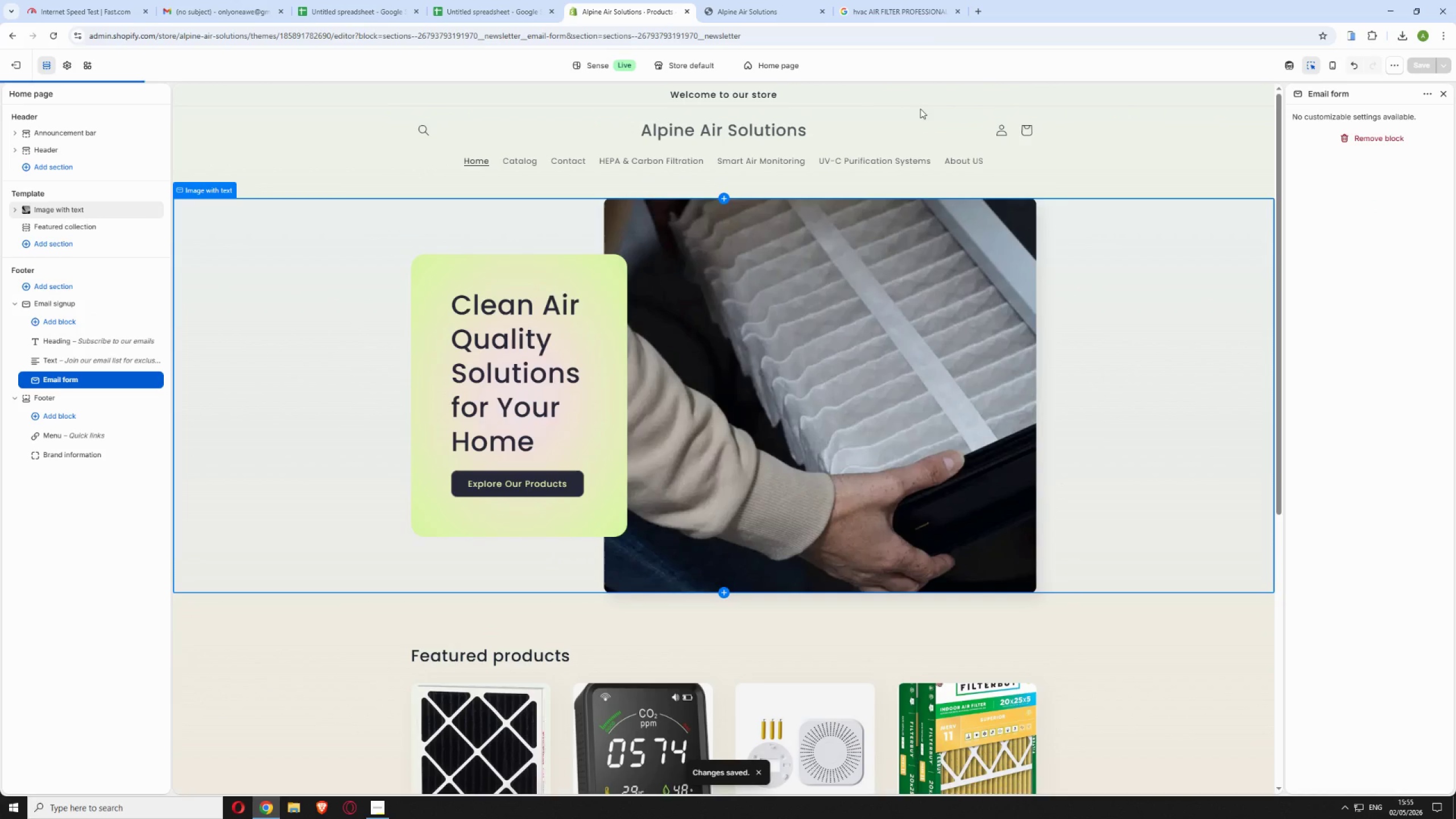 
left_click_drag(start_coordinate=[750, 35], to_coordinate=[249, 370])
 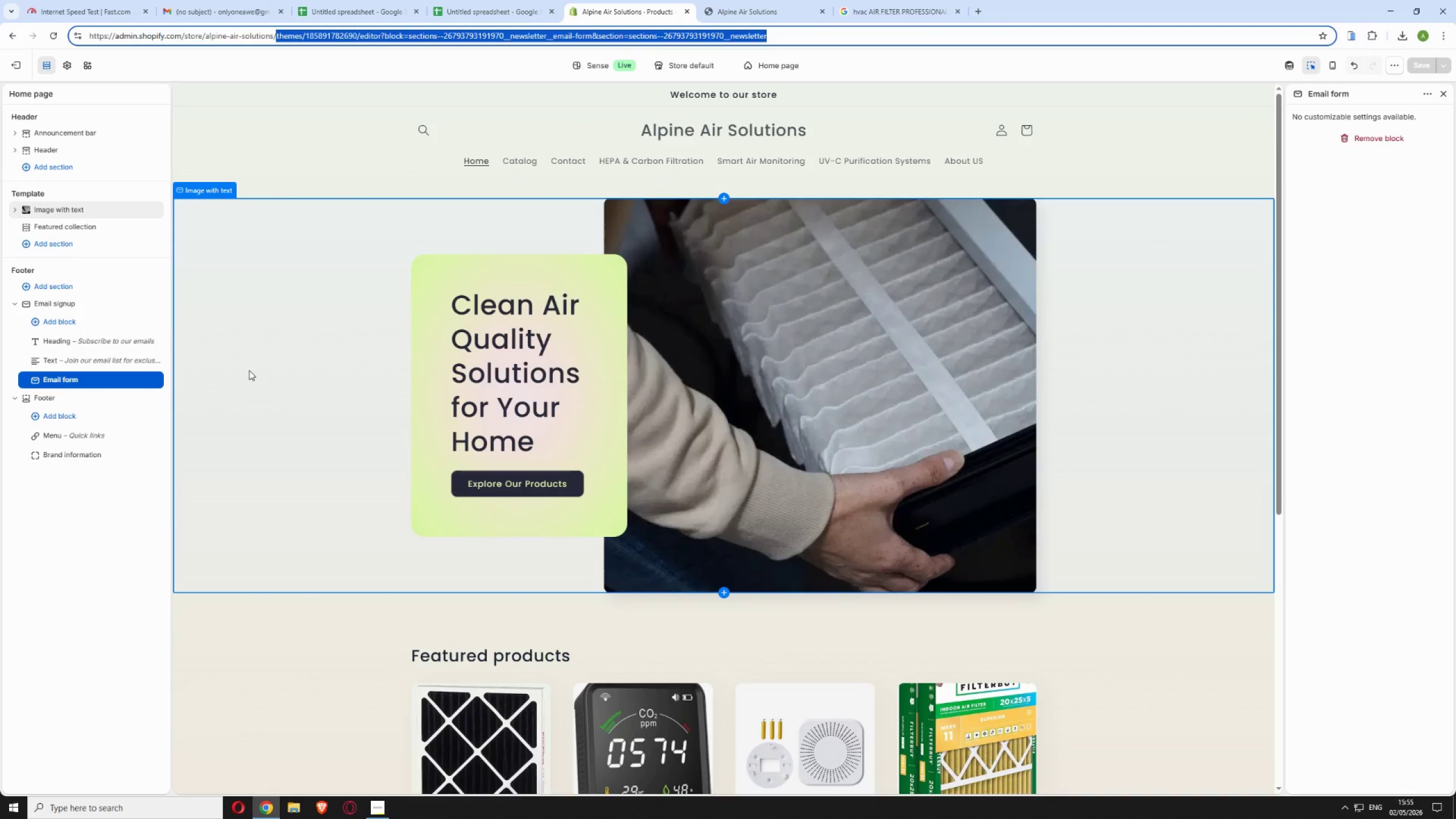 
key(Backspace)
 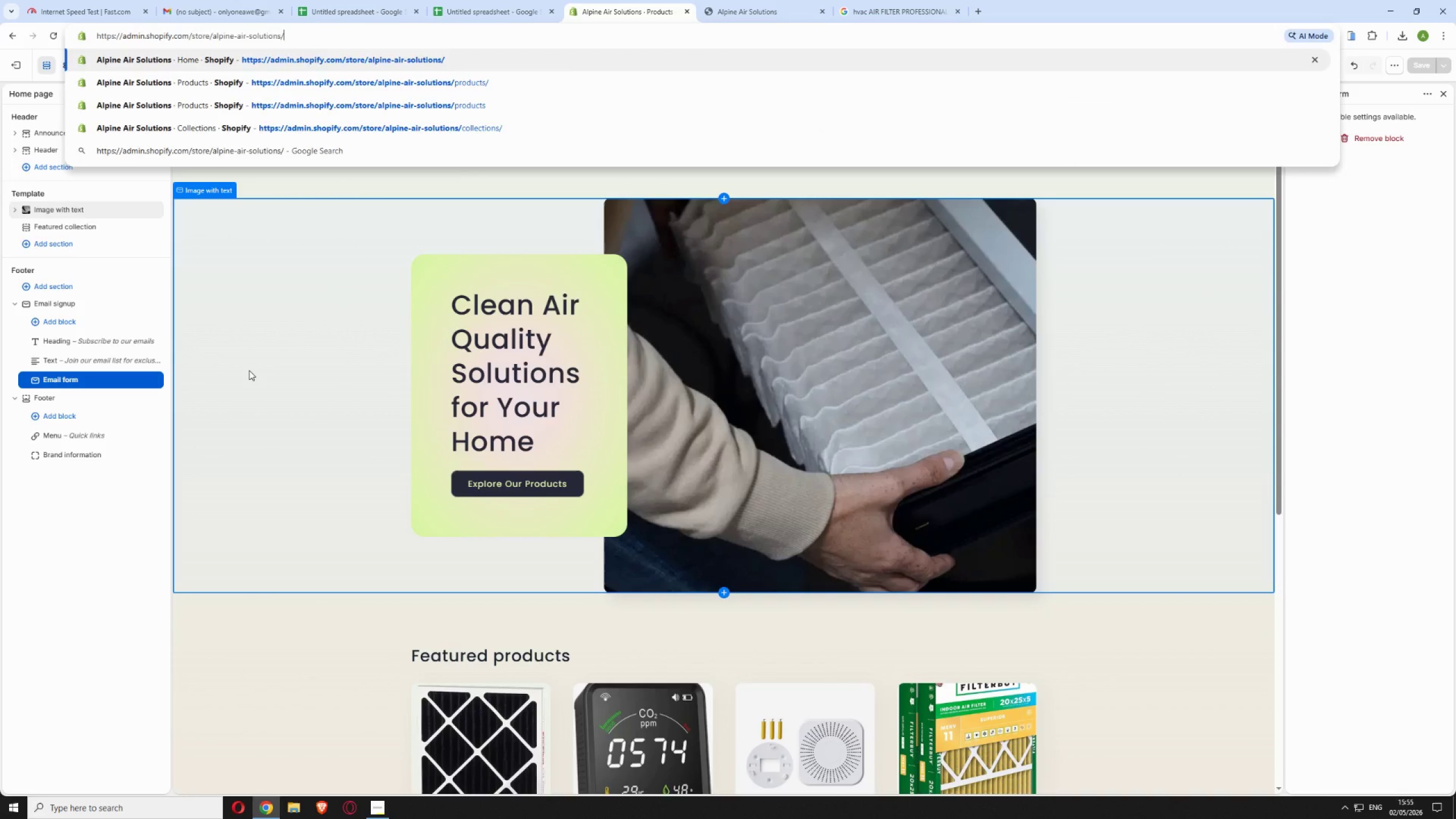 
key(Enter)
 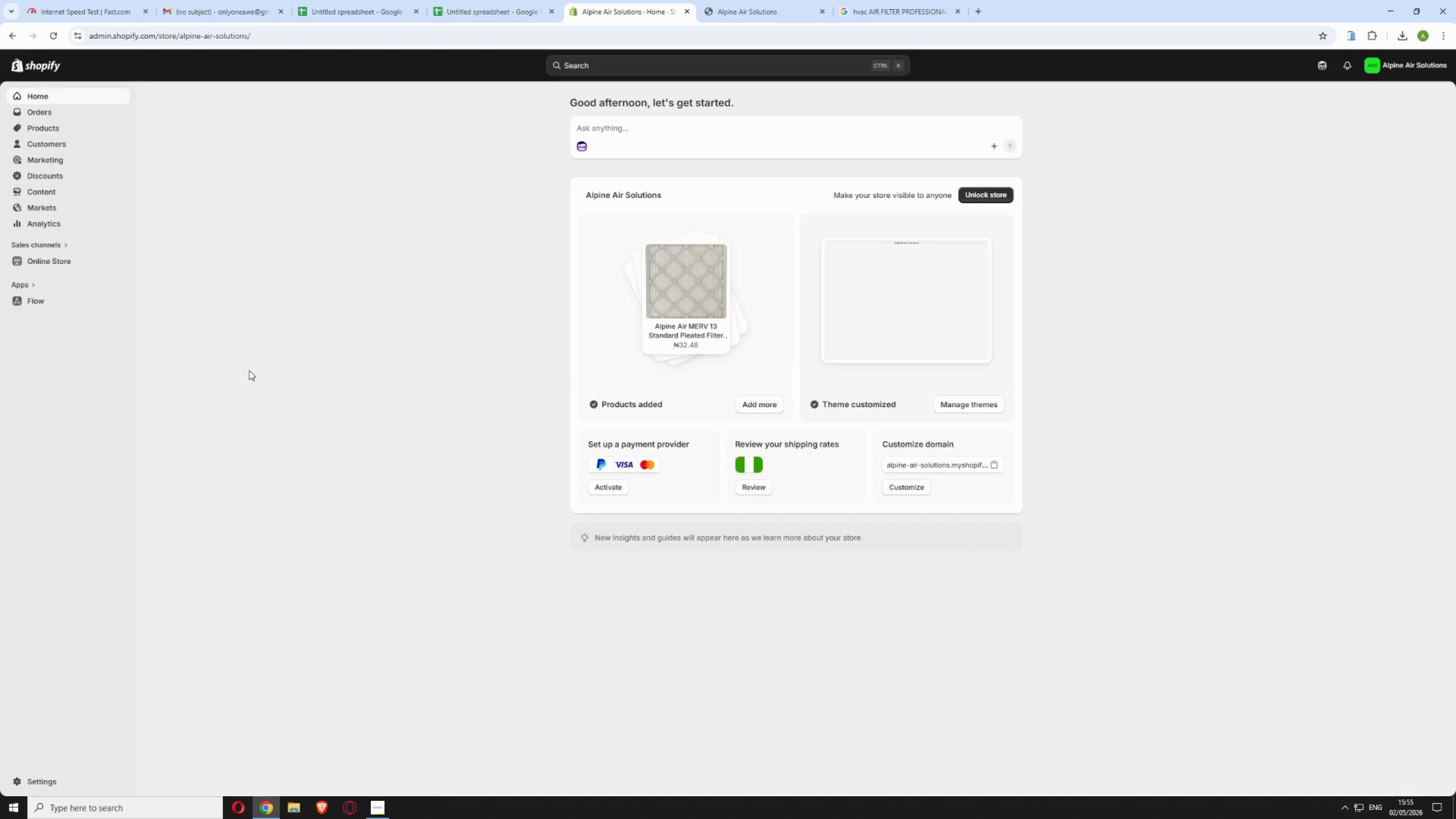 
wait(11.12)
 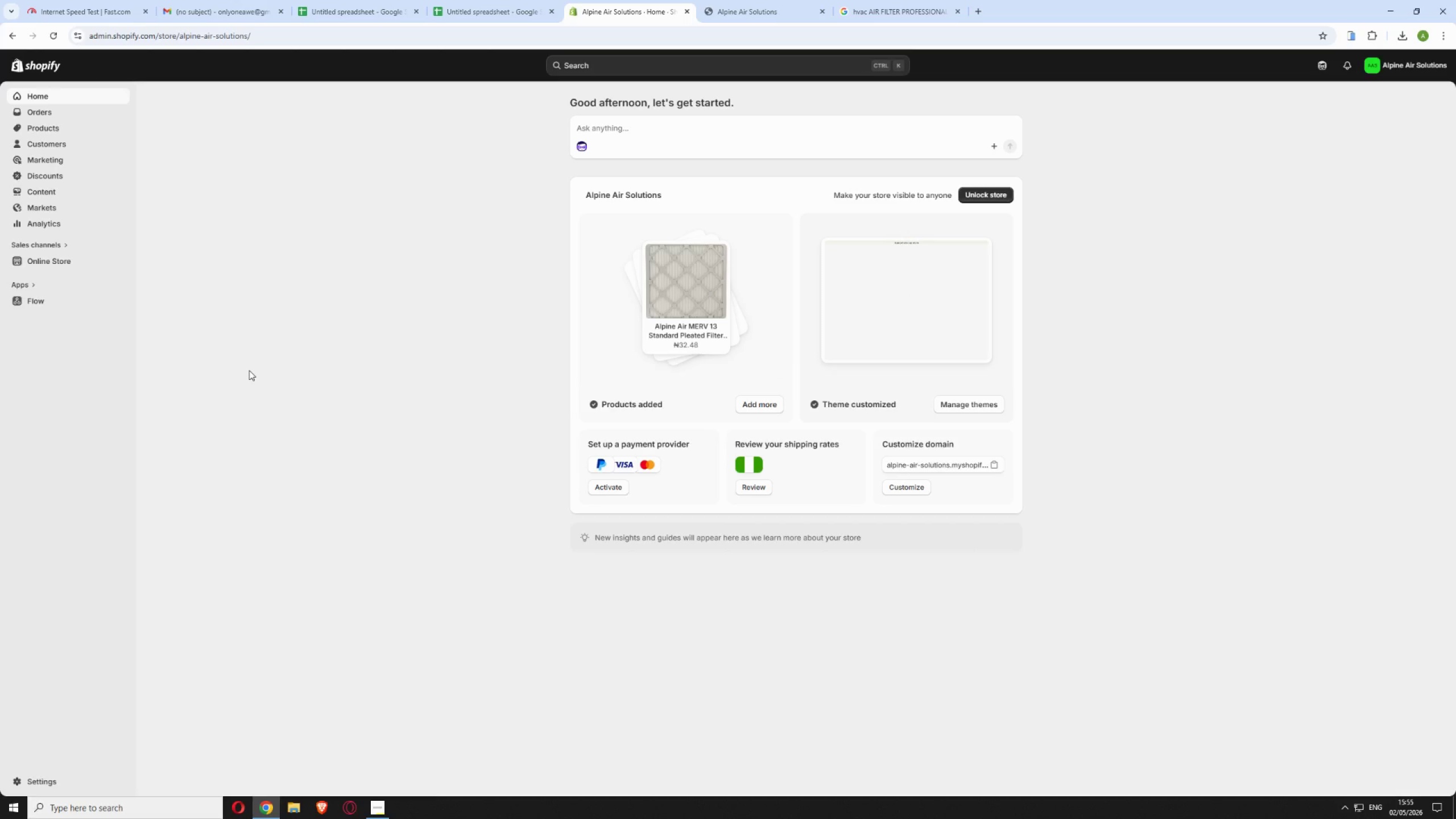 
left_click([63, 130])
 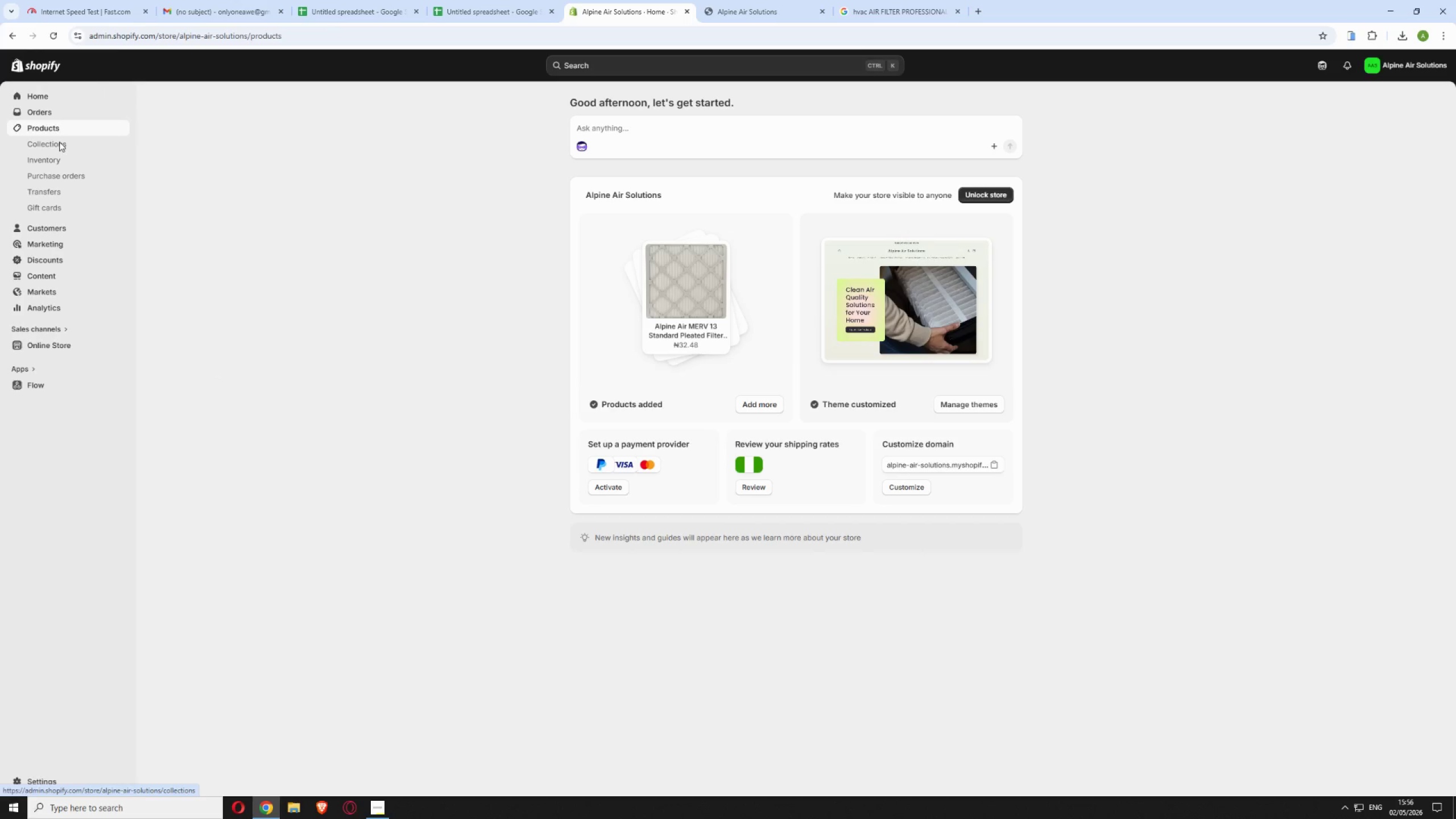 
left_click([57, 146])
 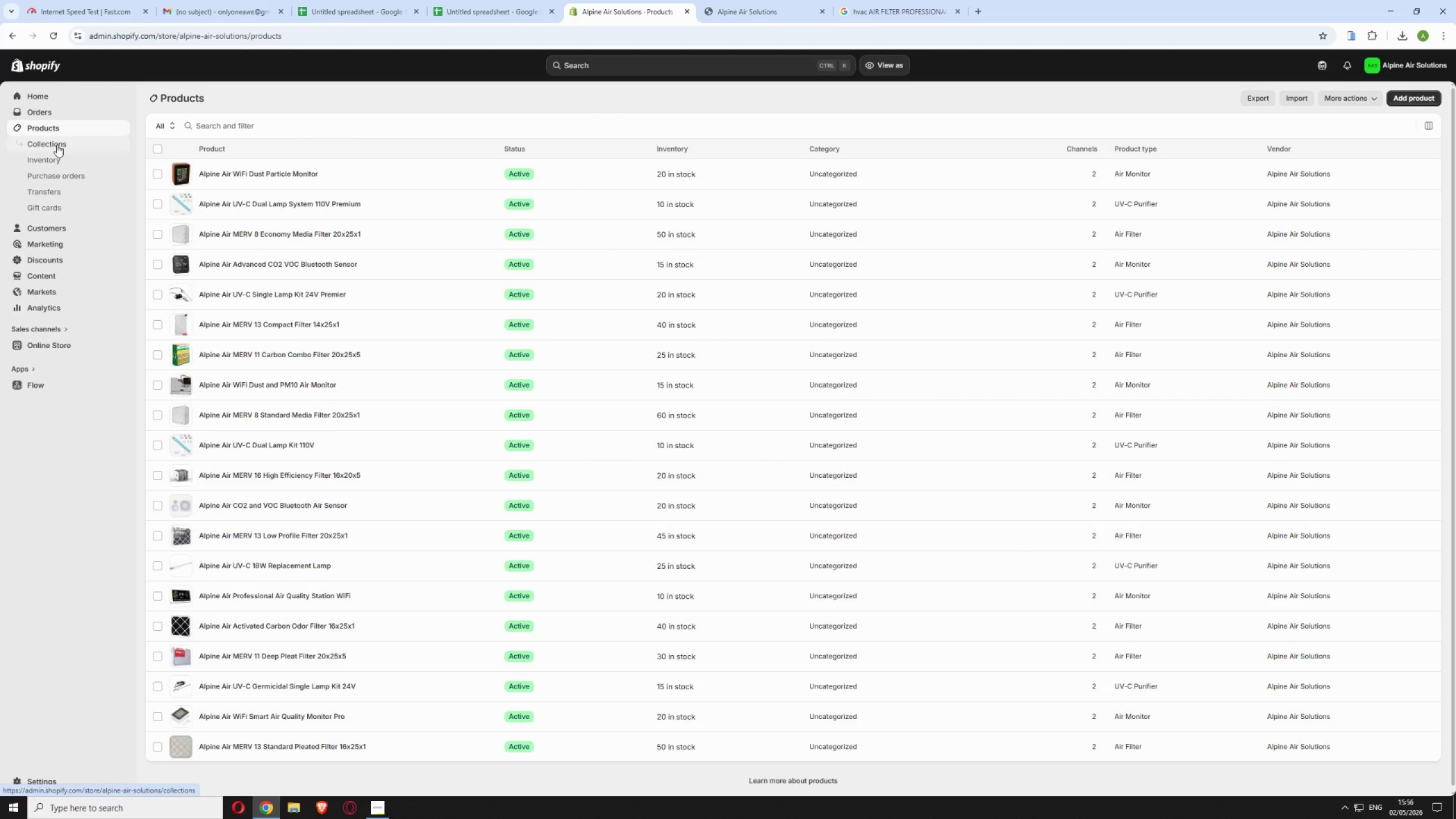 
wait(6.91)
 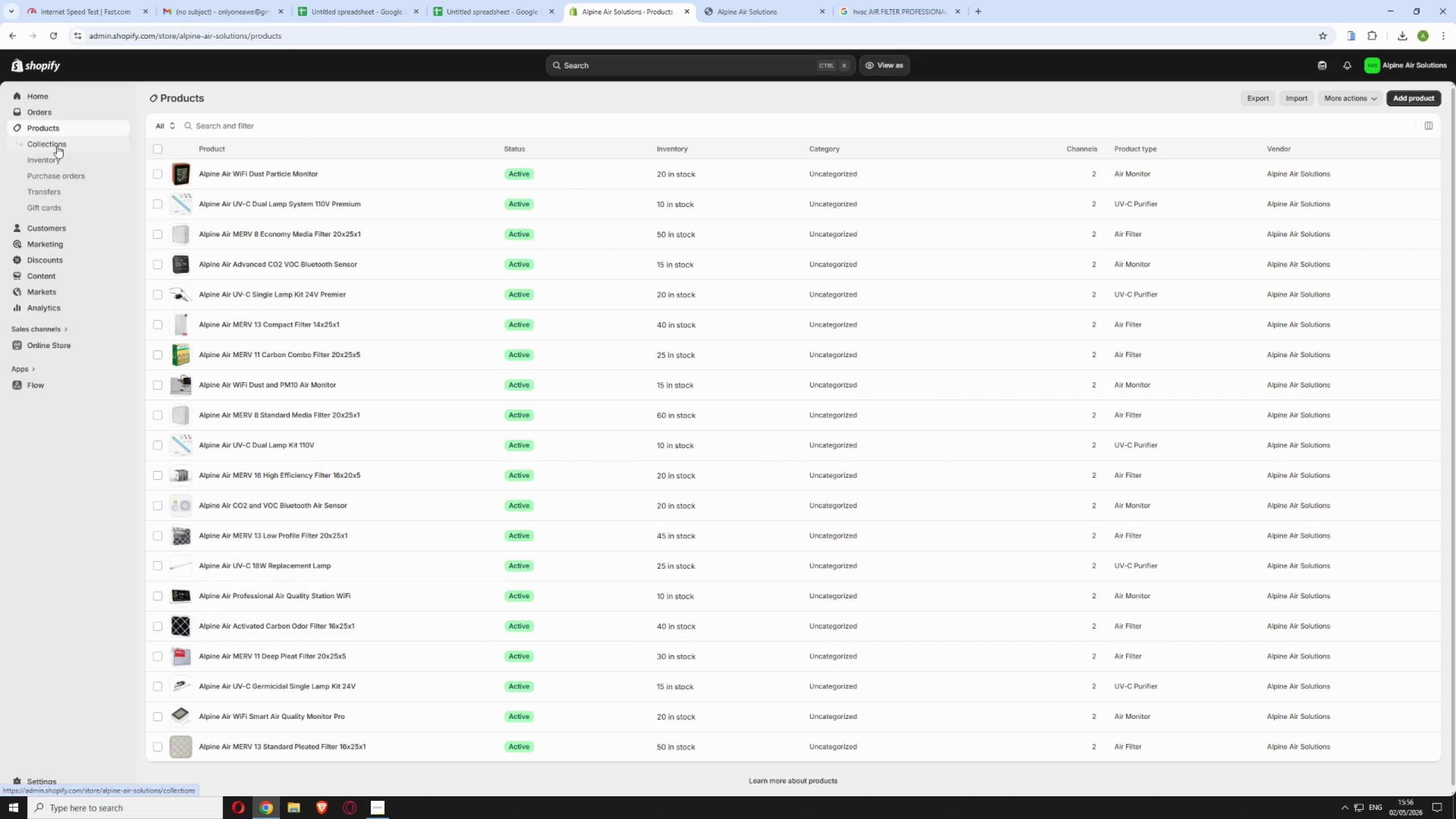 
left_click([57, 144])
 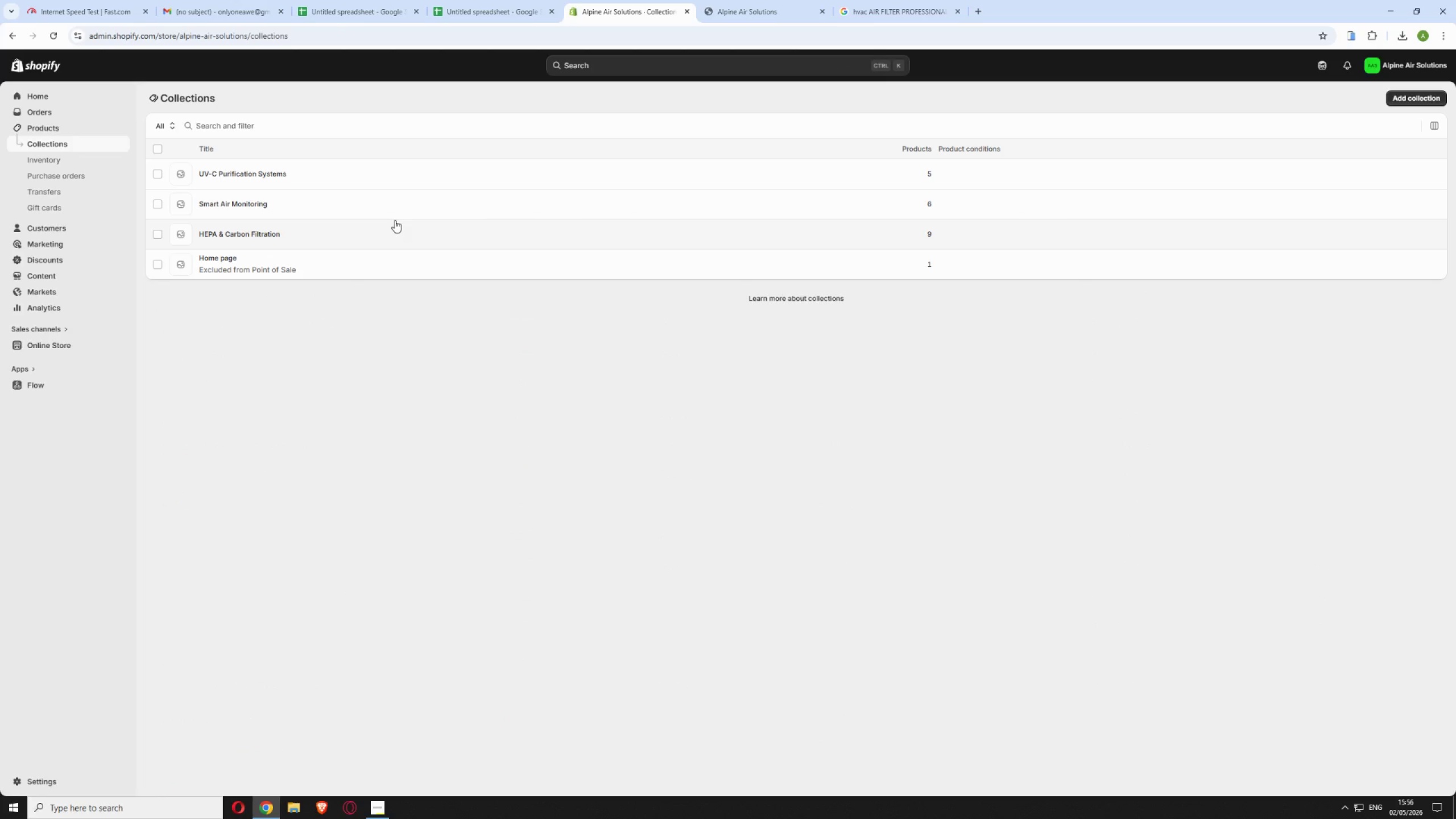 
wait(5.8)
 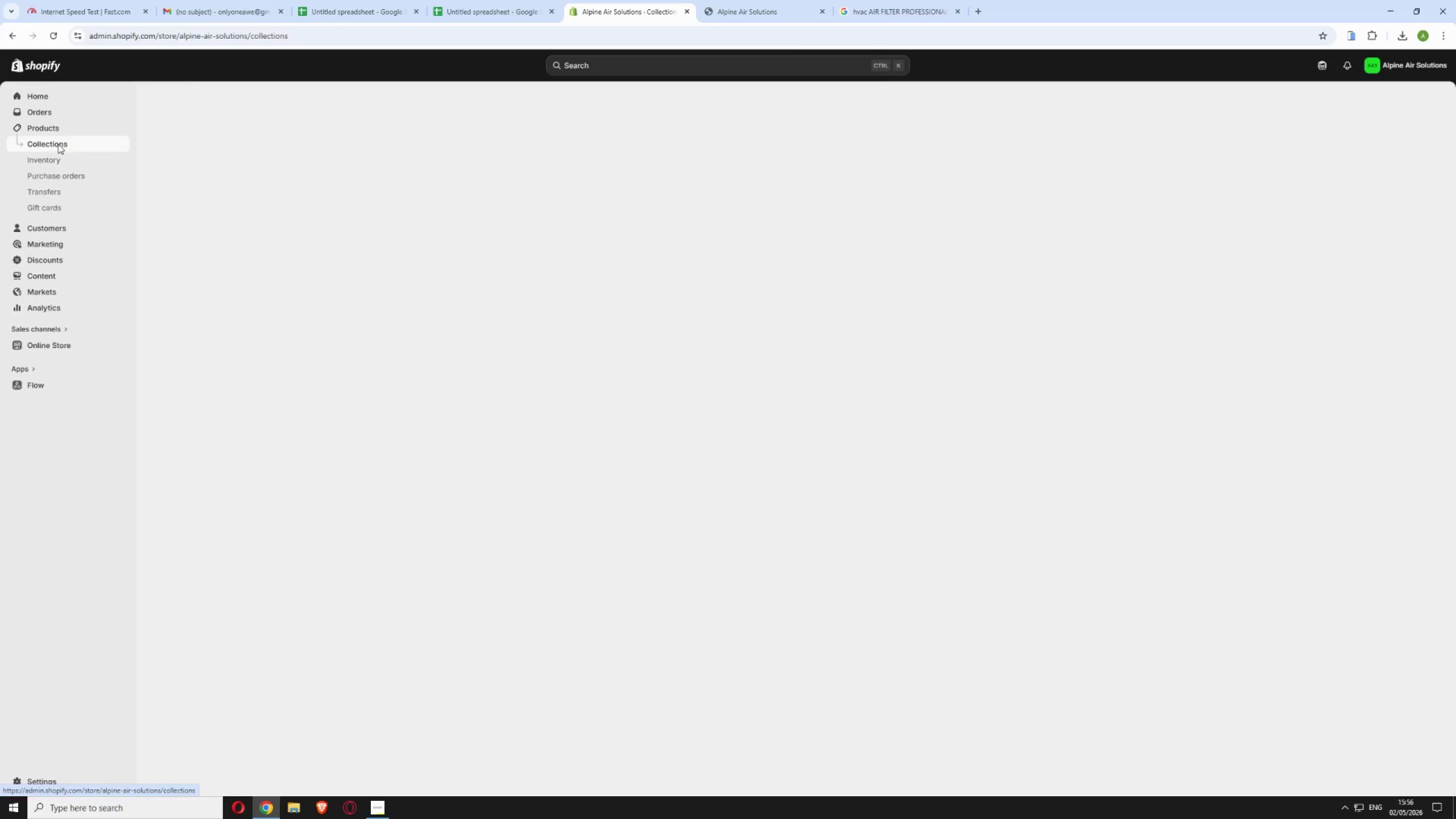 
left_click([593, 245])
 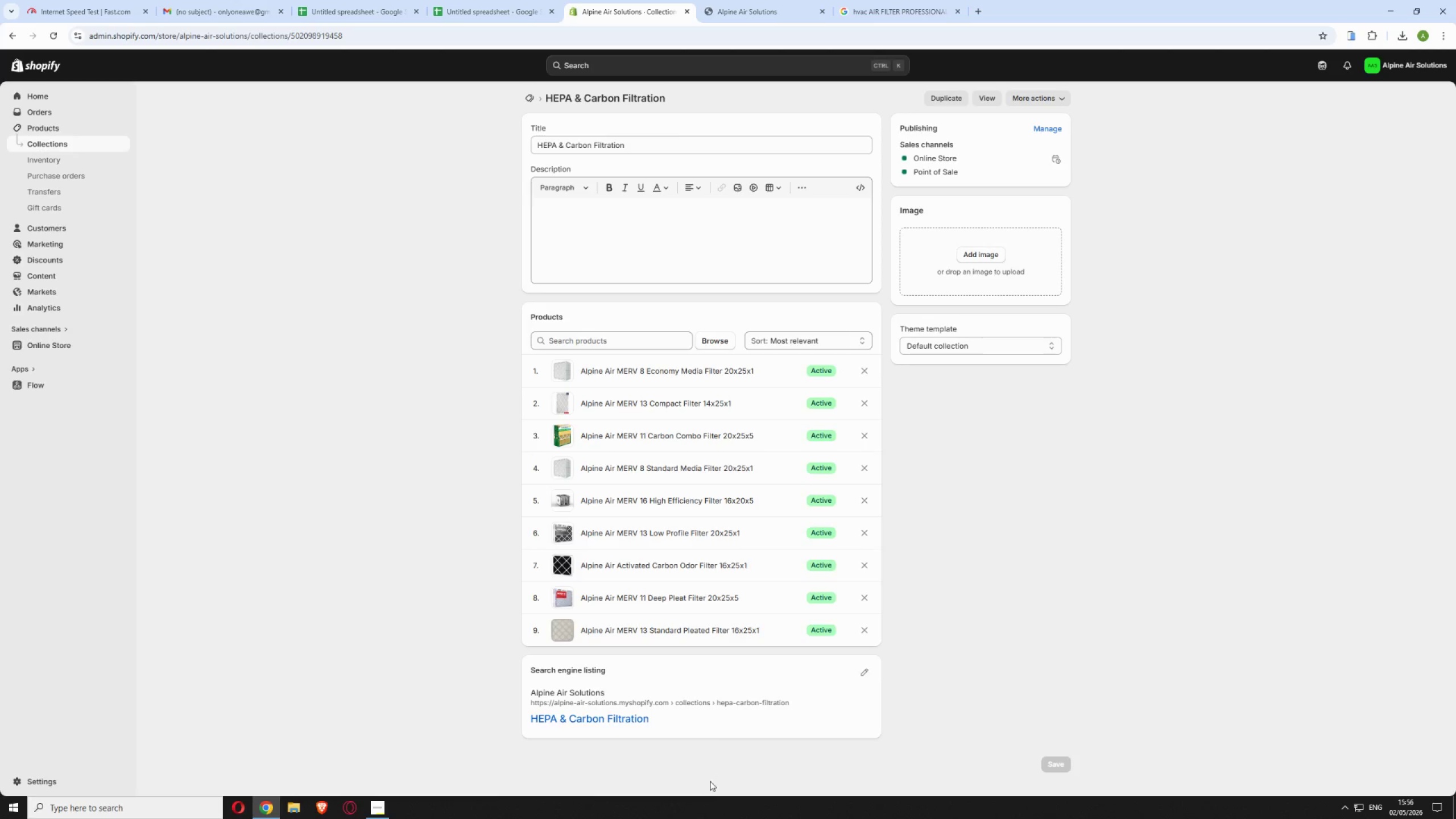 
wait(6.16)
 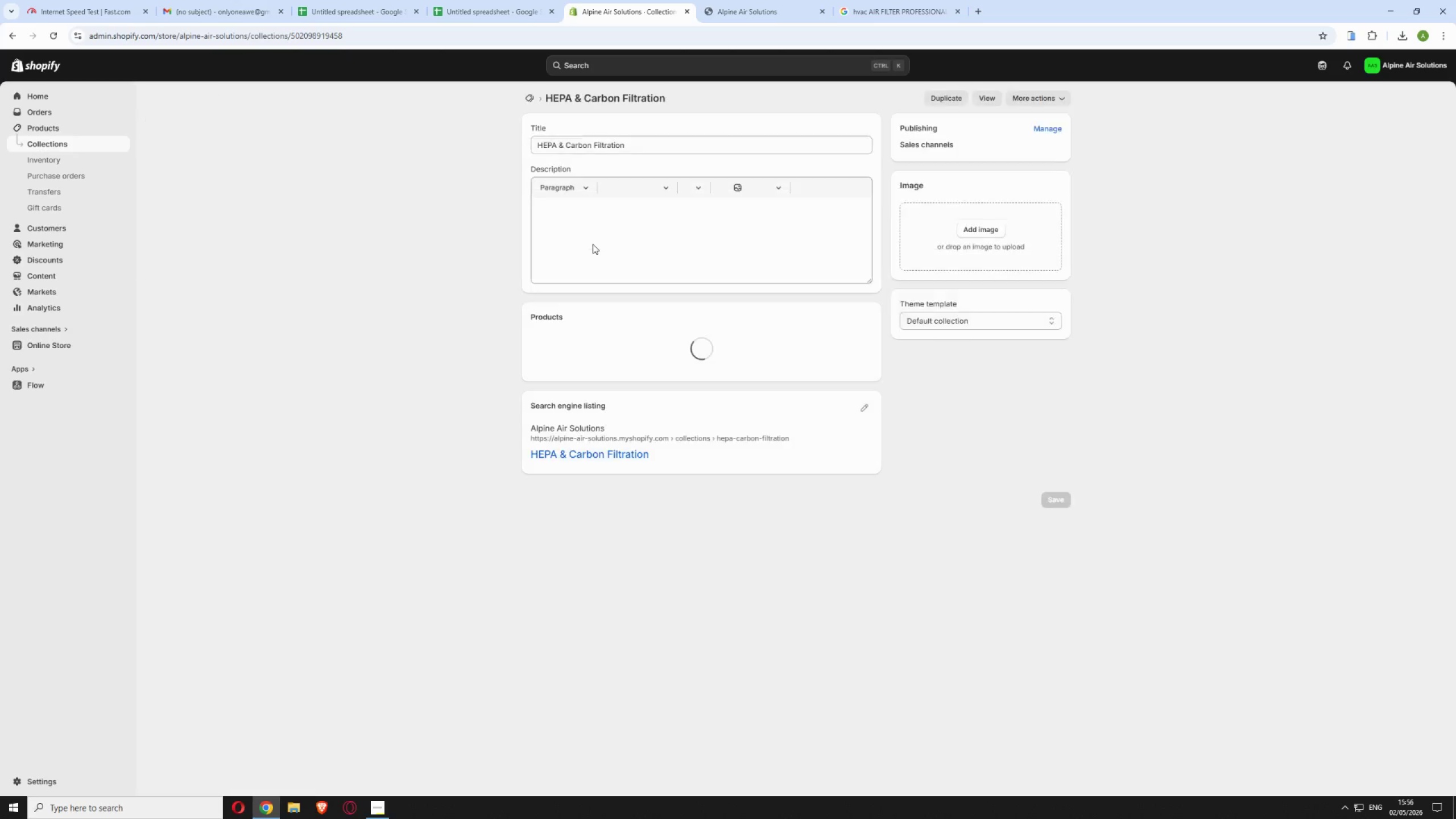 
left_click([862, 671])
 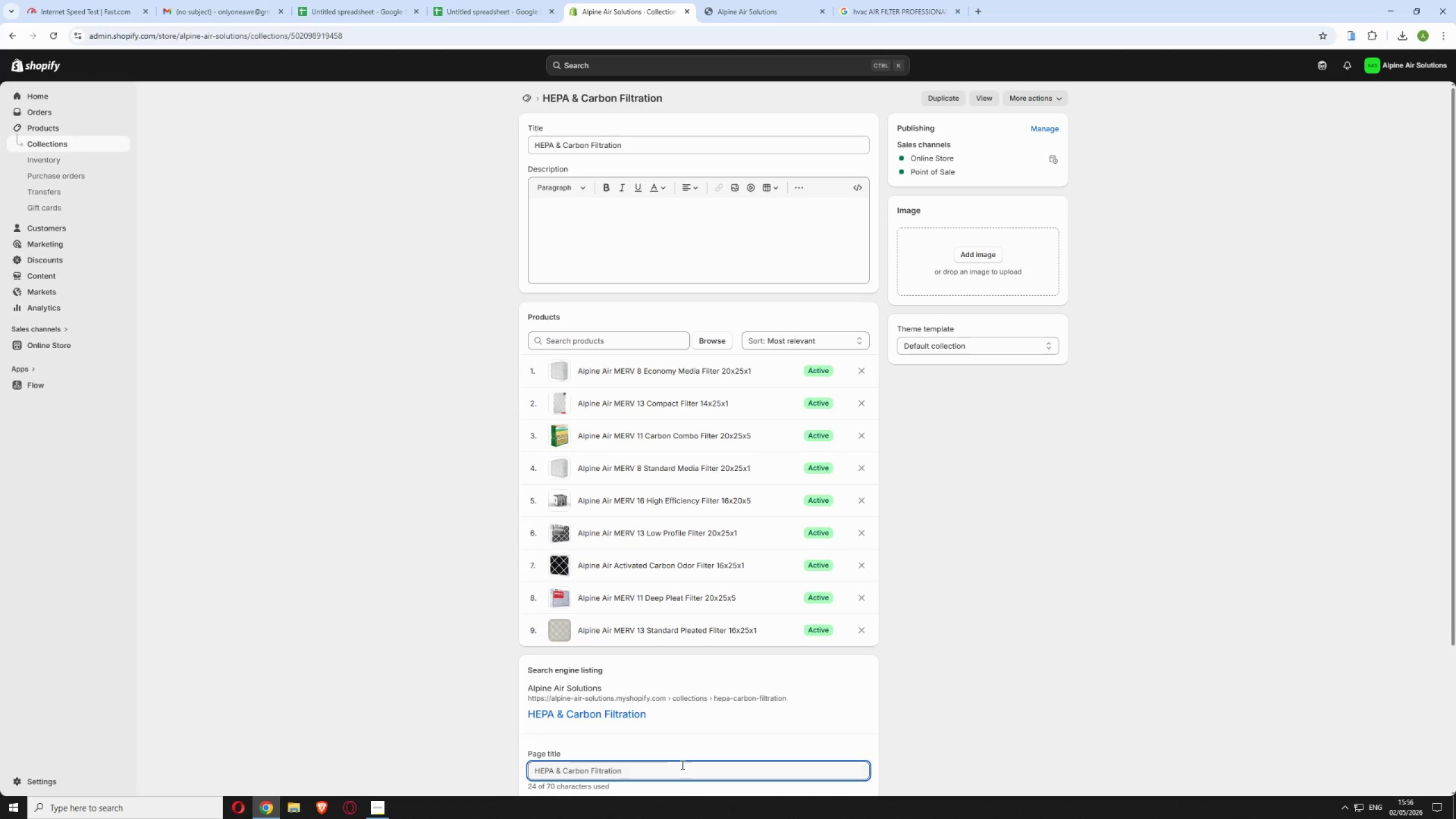 
scroll: coordinate [659, 743], scroll_direction: down, amount: 5.0
 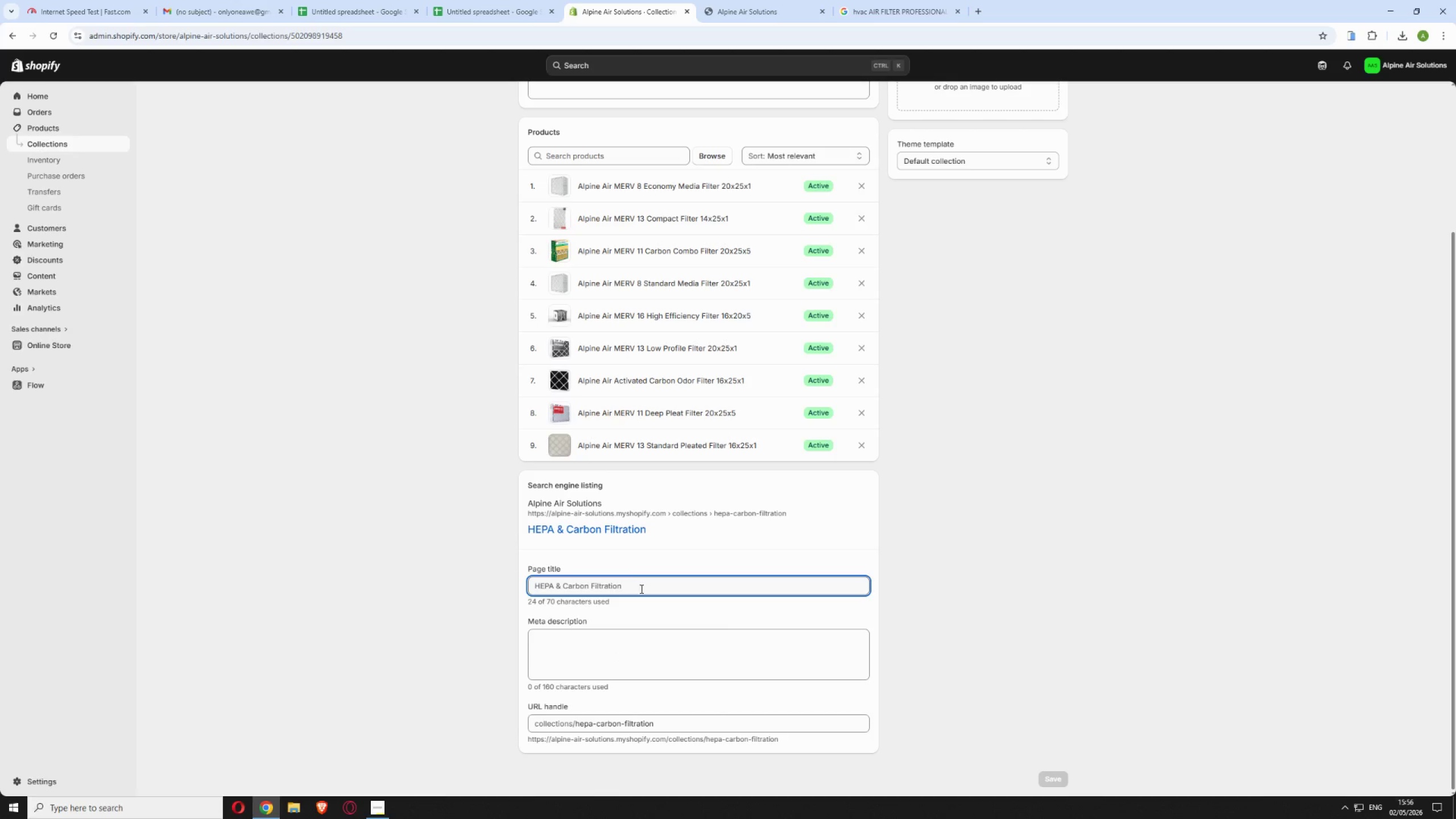 
left_click([647, 590])
 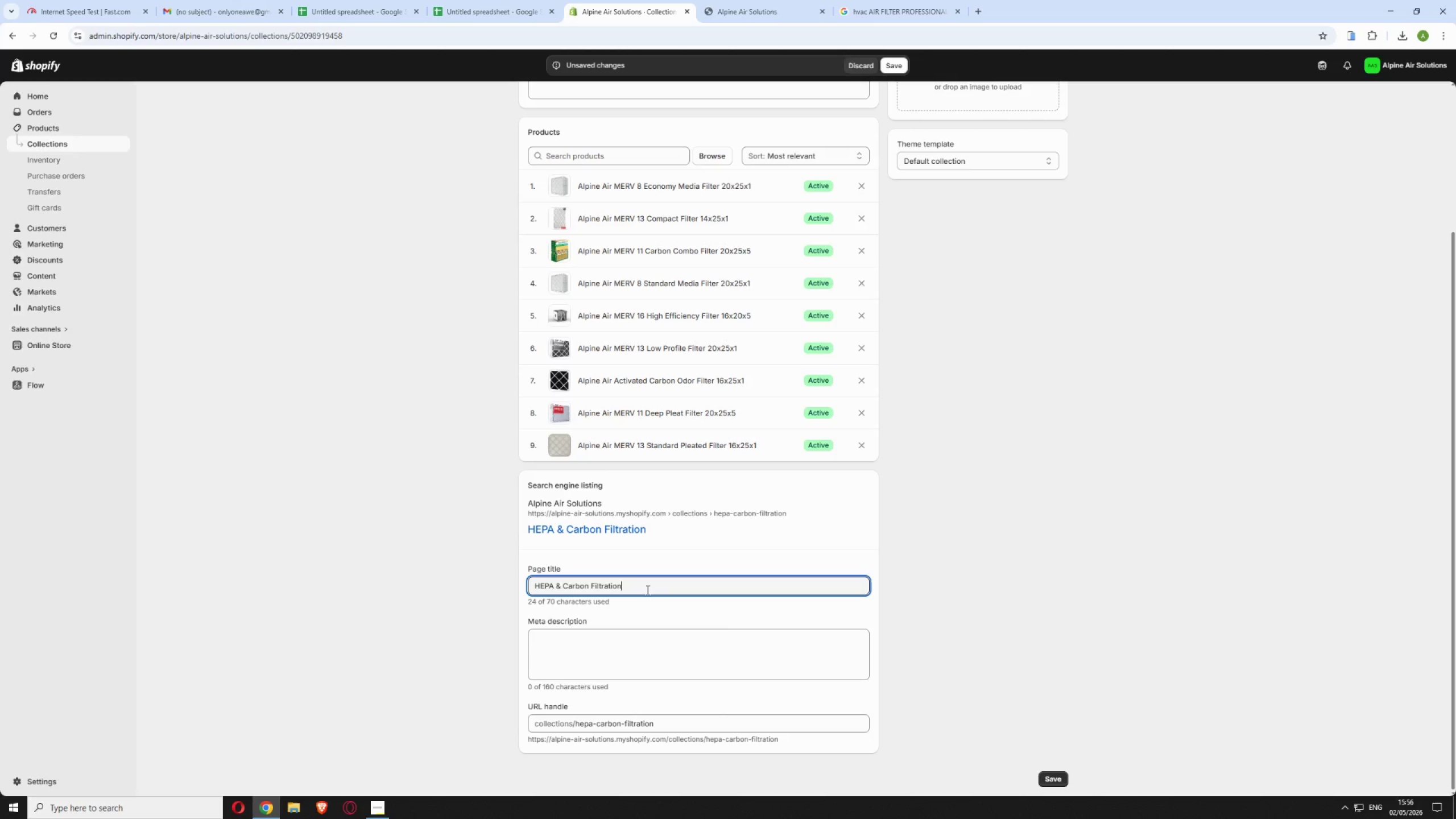 
key(Backspace)
key(Backspace)
key(Backspace)
key(Backspace)
key(Backspace)
key(Backspace)
type(ers | Alpine Air Solutions)
 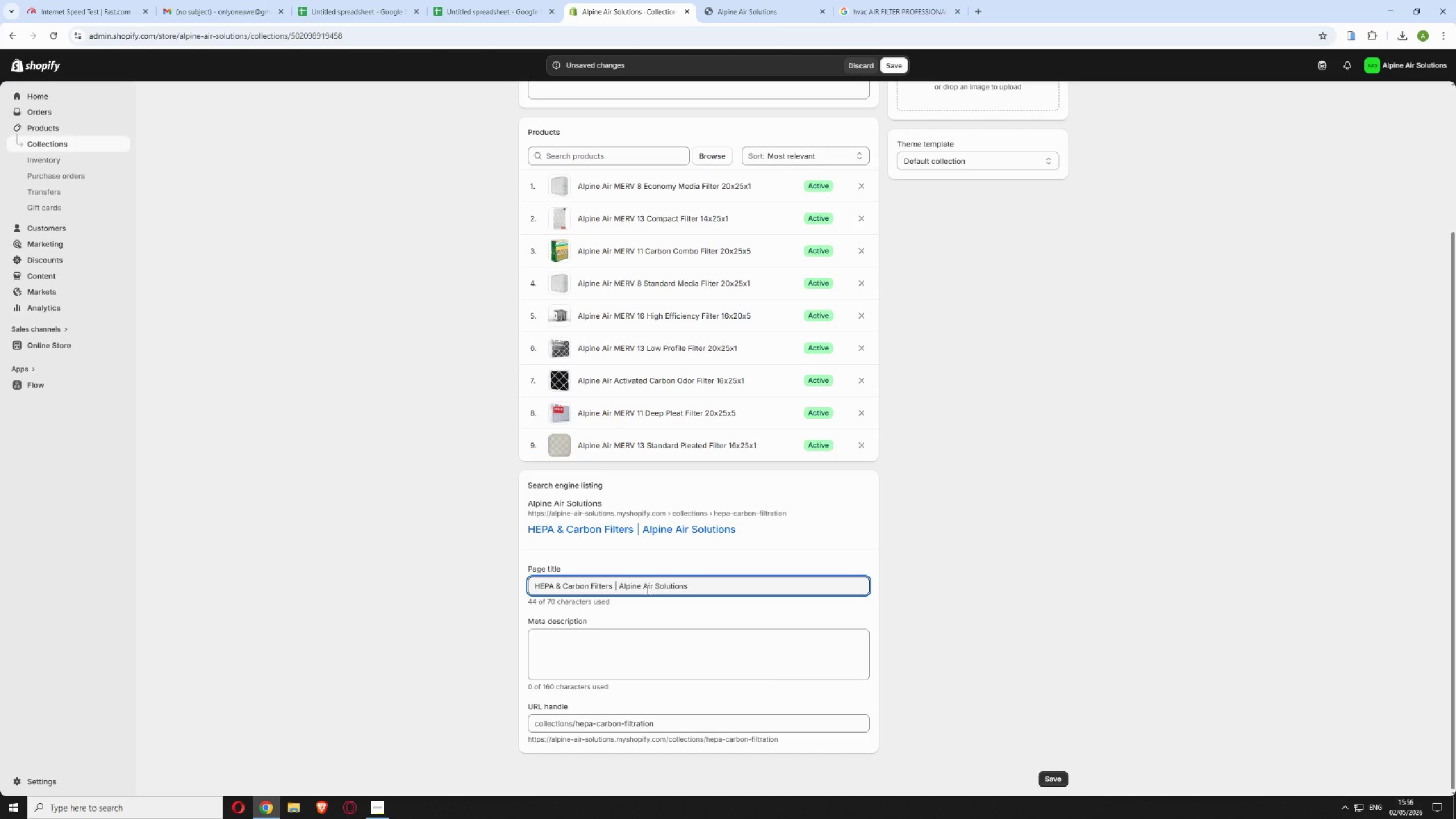 
left_click([598, 664])
 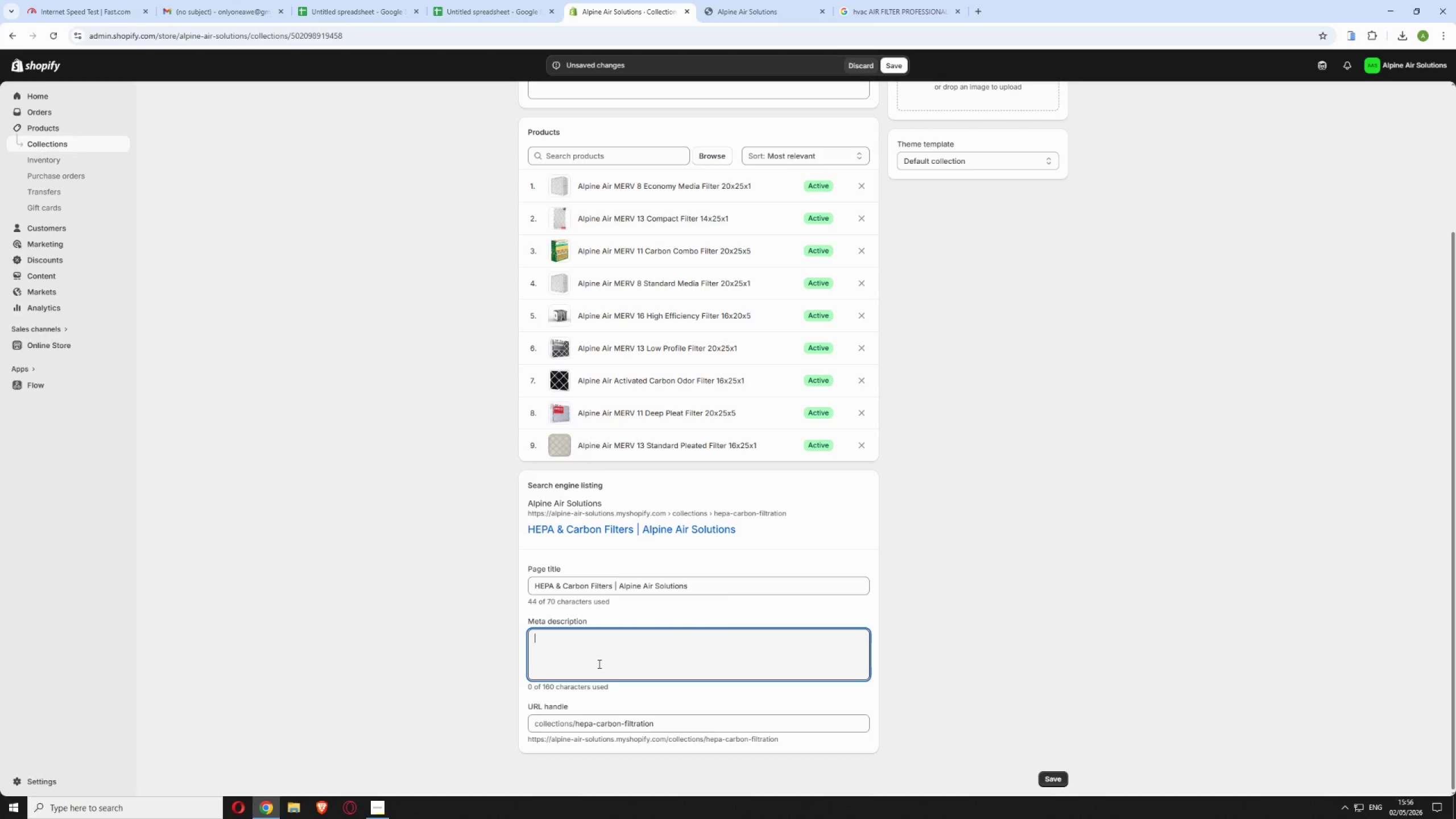 
type(Shop professional HEPA and carbon air filters. MERV 8 to m)
key(Backspace)
type(MERV 16 rated. HVAC compatible filtration for allergens, odors and wildfire smoke.)
 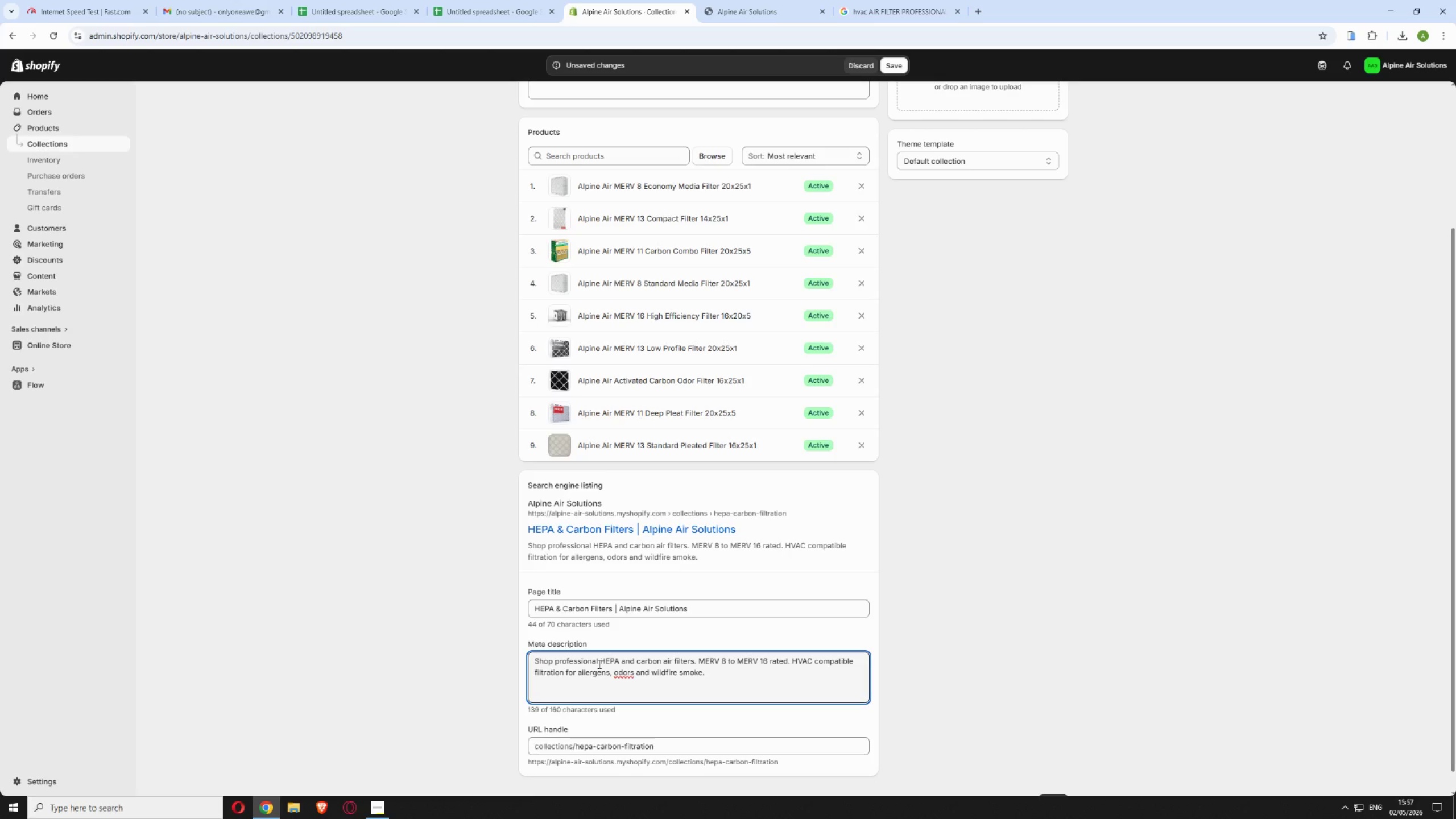 
scroll: coordinate [1054, 706], scroll_direction: down, amount: 5.0
 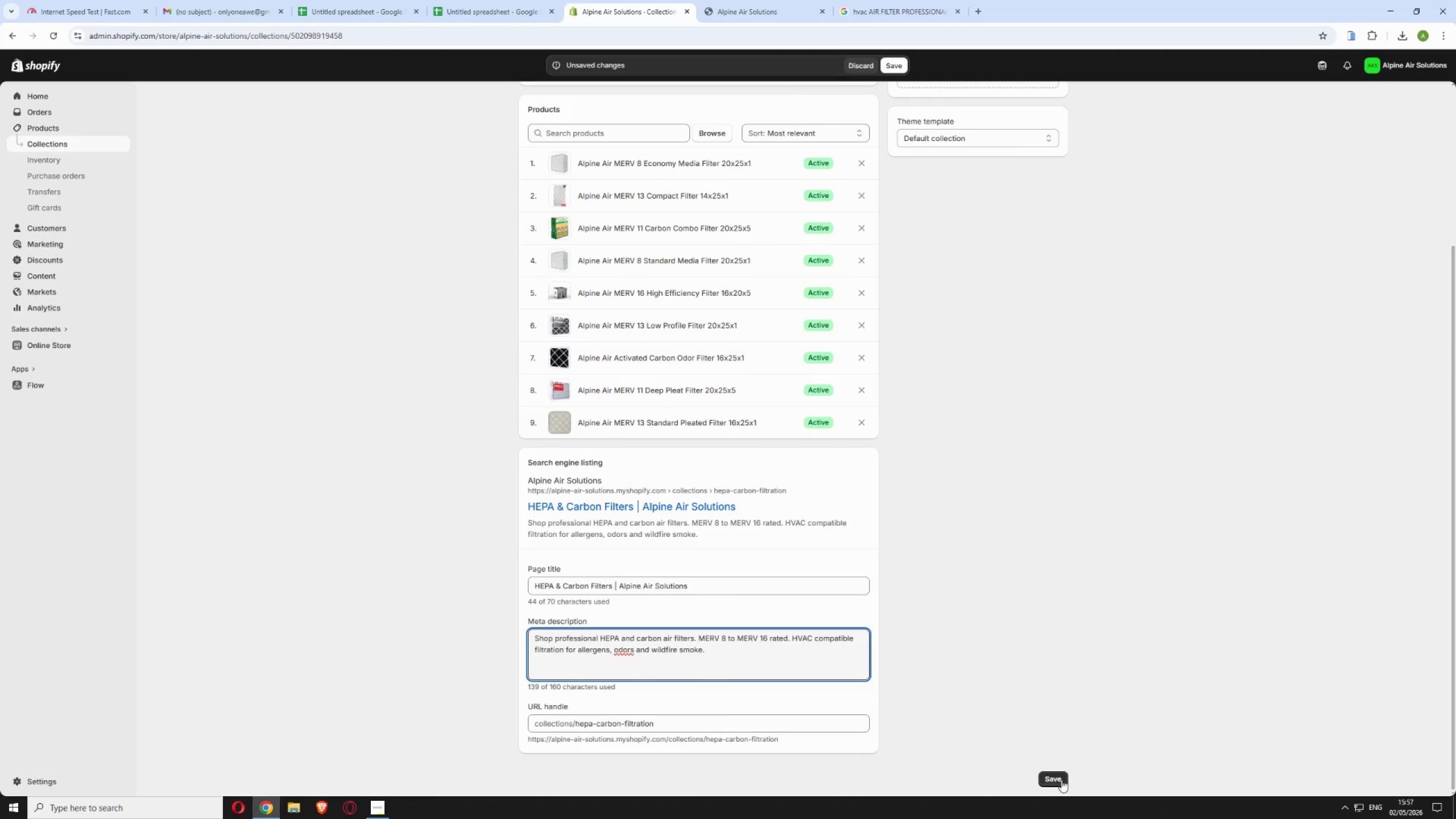 
left_click([1062, 775])
 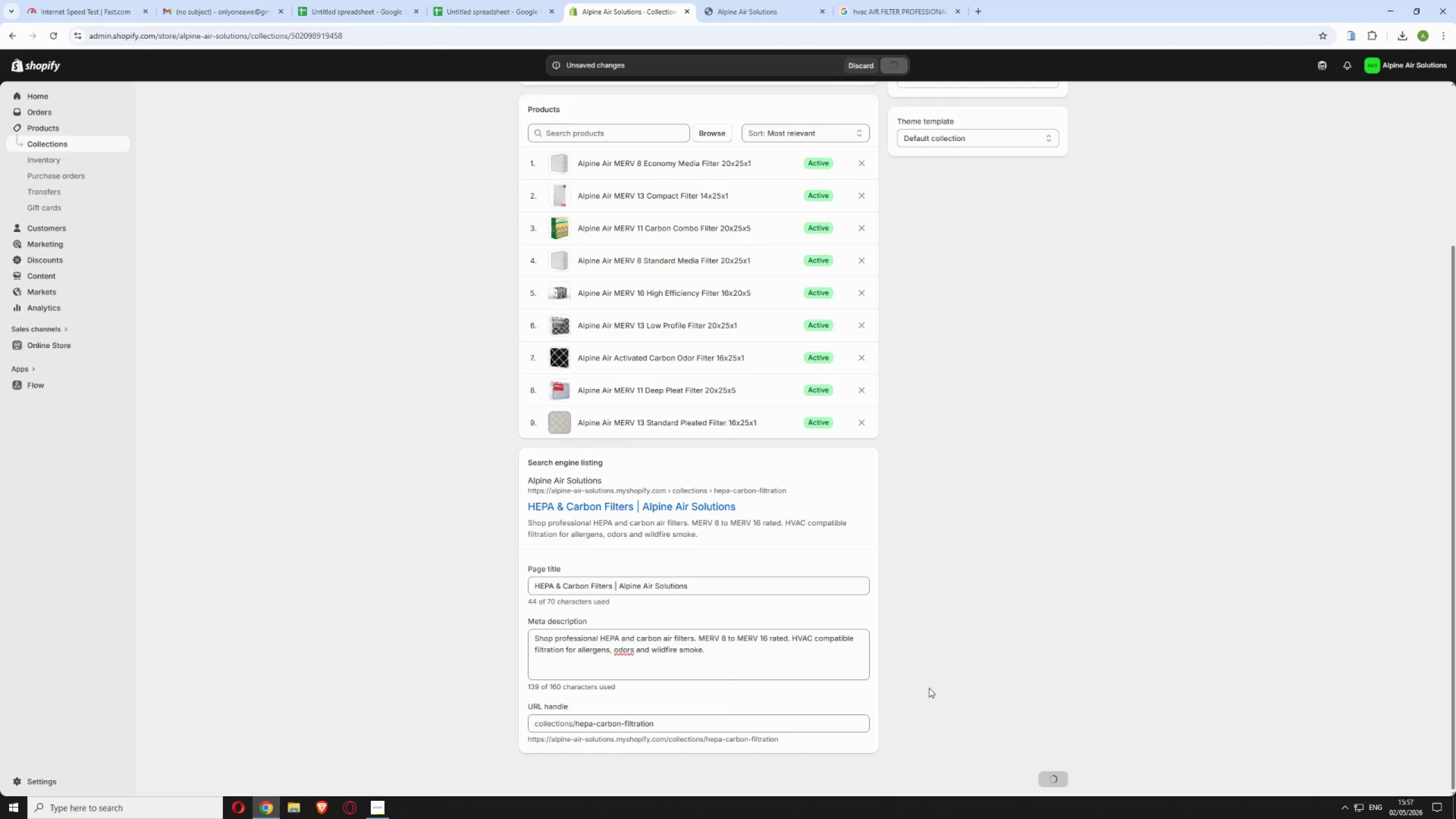 
scroll: coordinate [895, 605], scroll_direction: up, amount: 4.0
 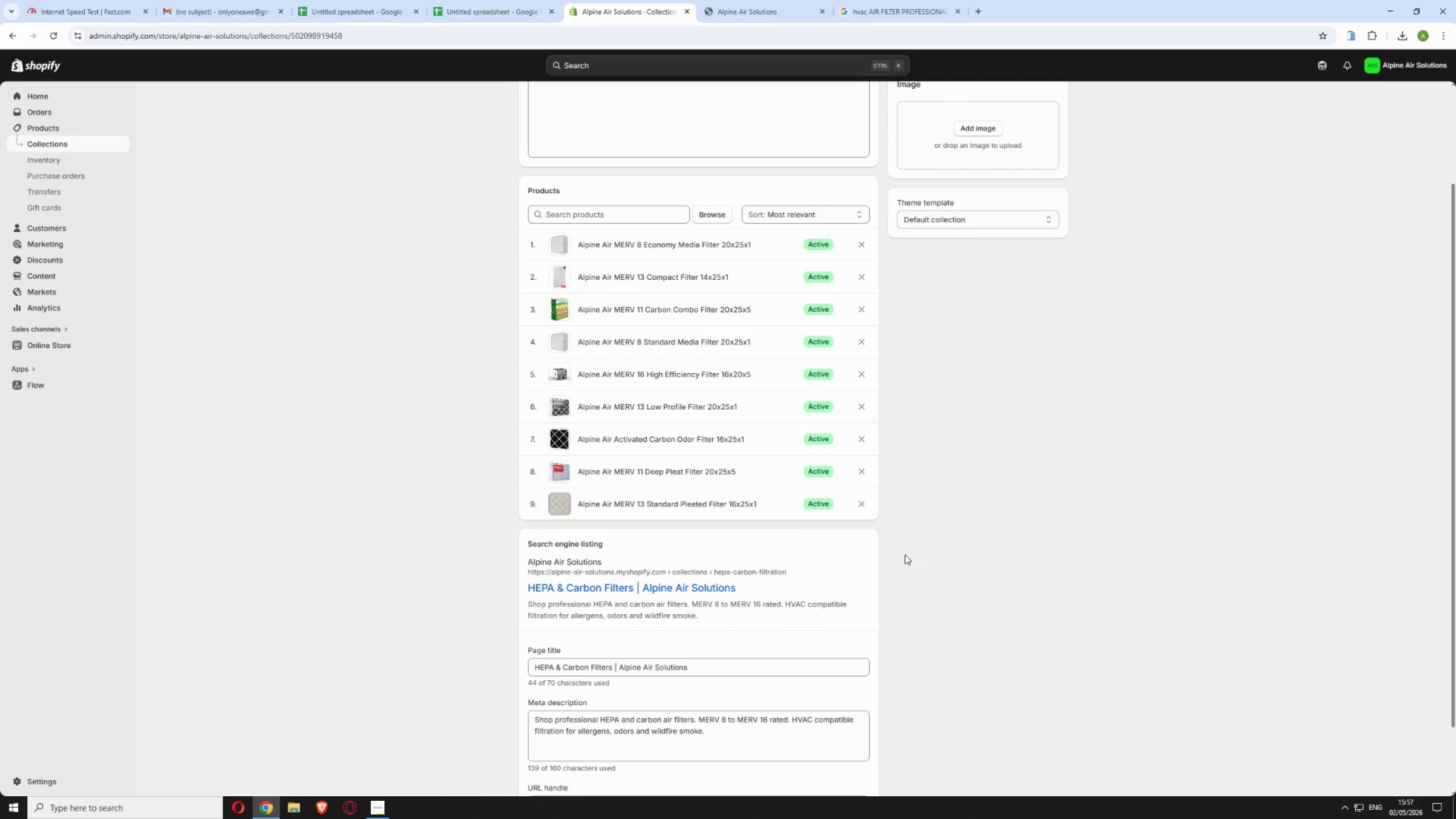 
scroll: coordinate [905, 555], scroll_direction: down, amount: 4.0
 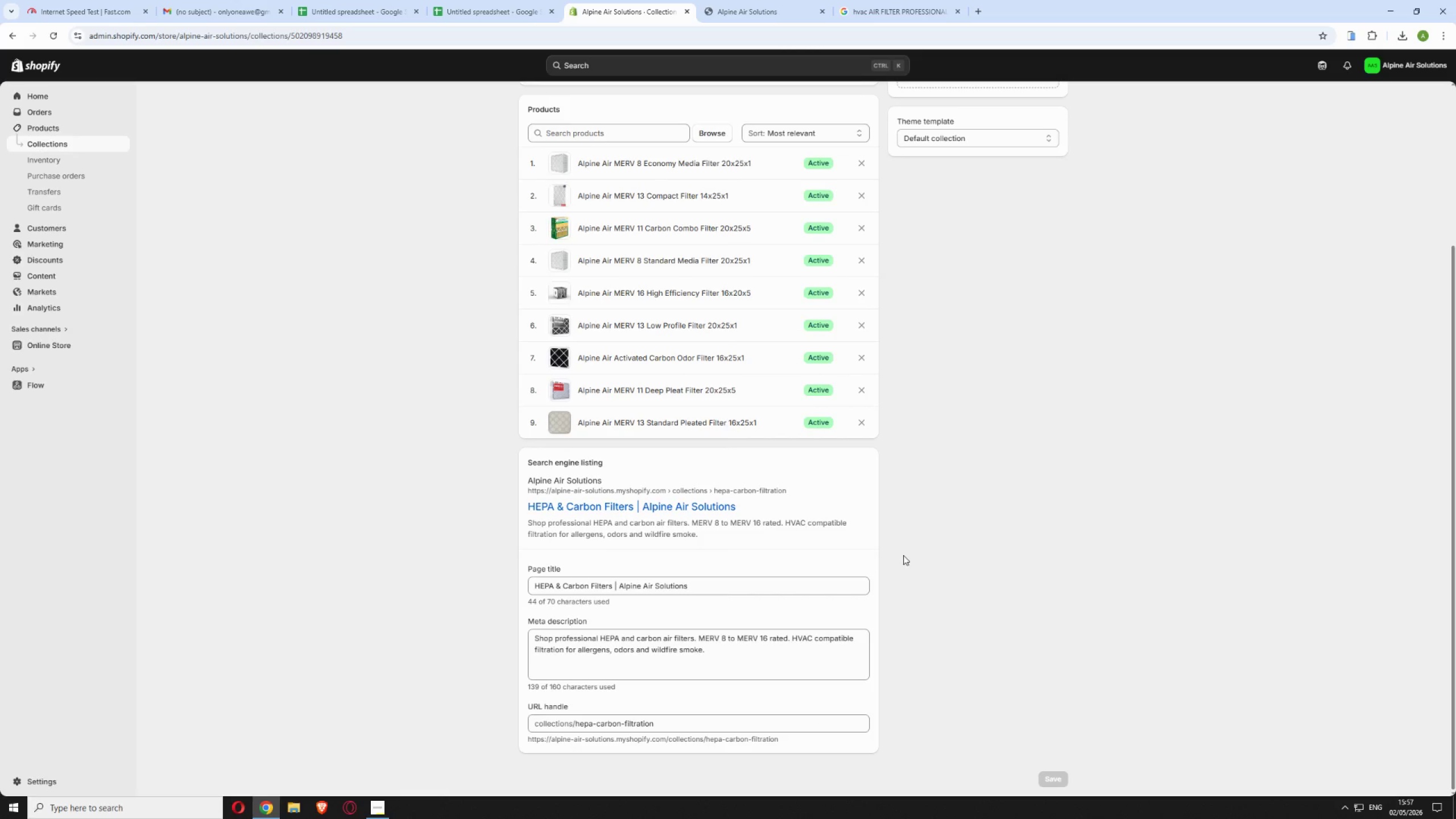 
scroll: coordinate [834, 511], scroll_direction: up, amount: 6.0
 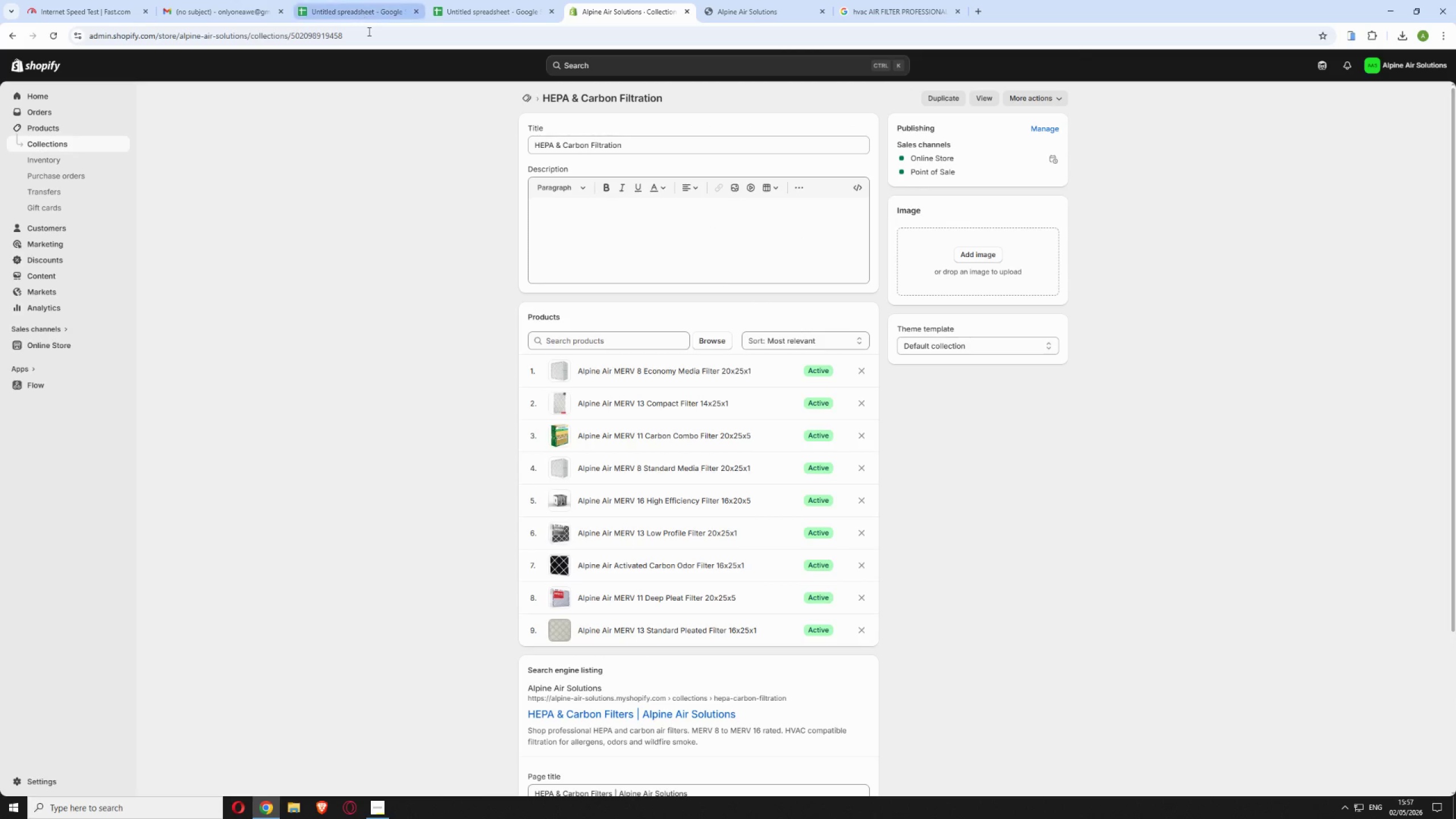 
left_click_drag(start_coordinate=[369, 35], to_coordinate=[289, 63])
 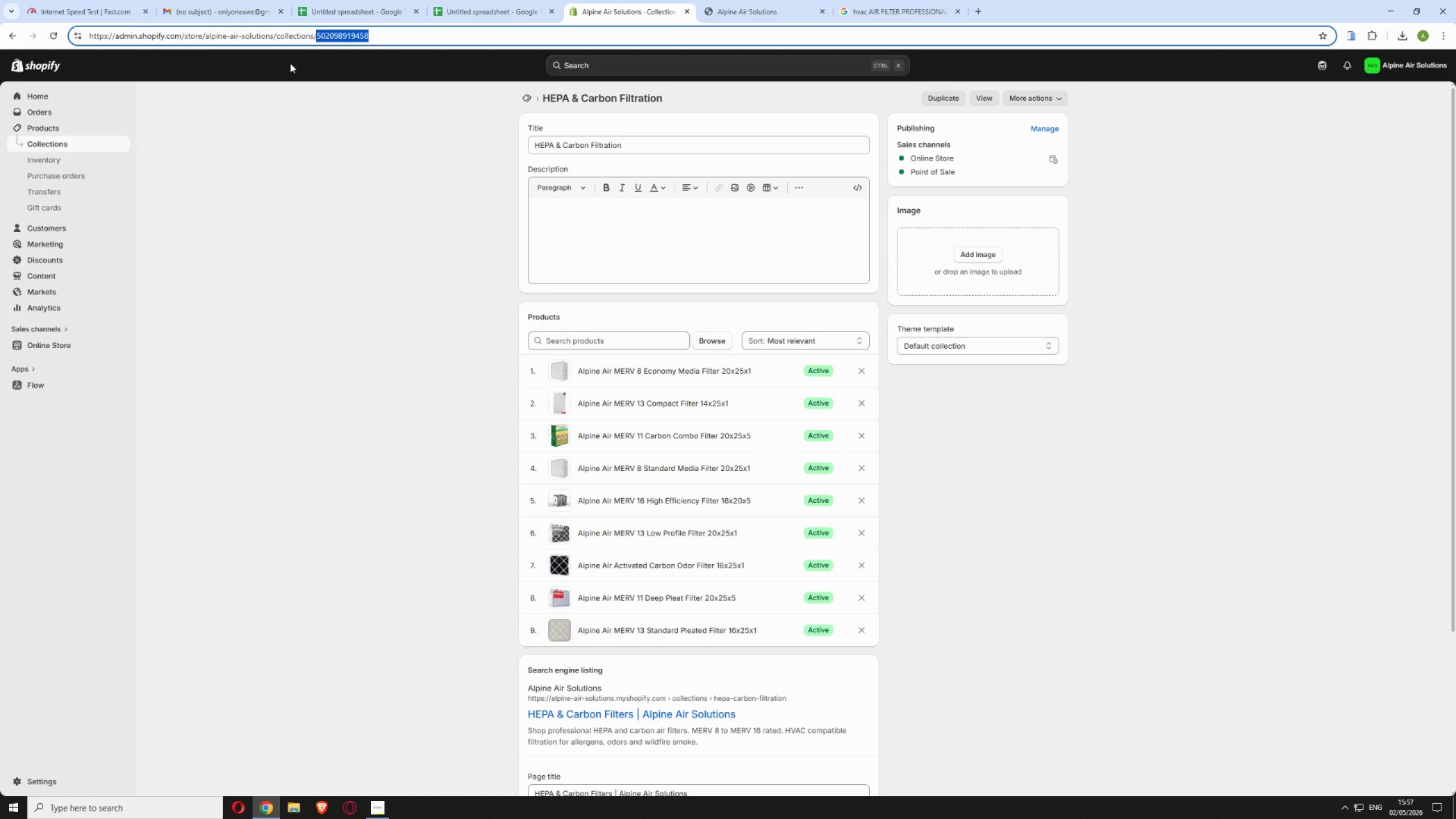 
key(Backspace)
 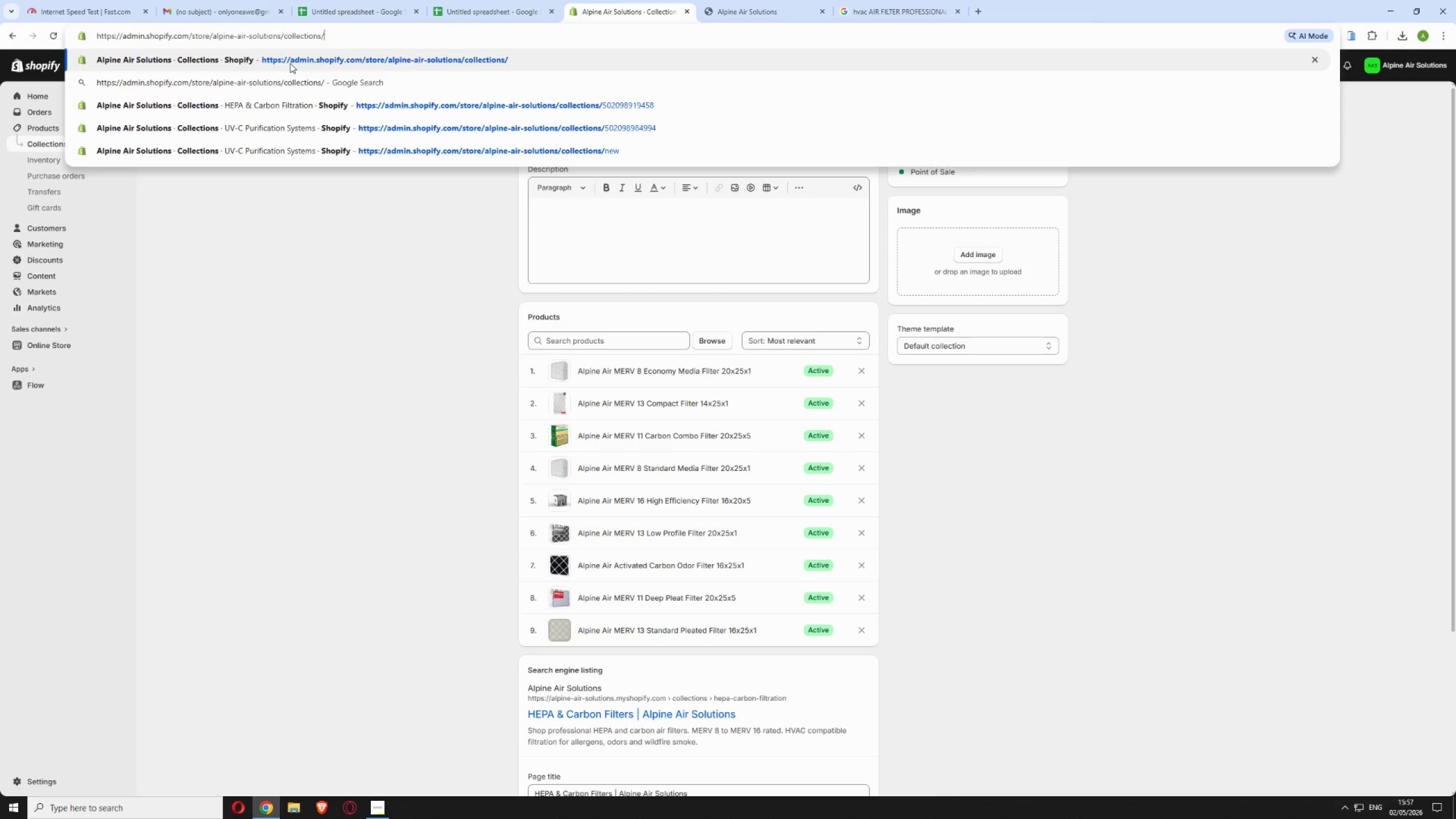 
key(Enter)
 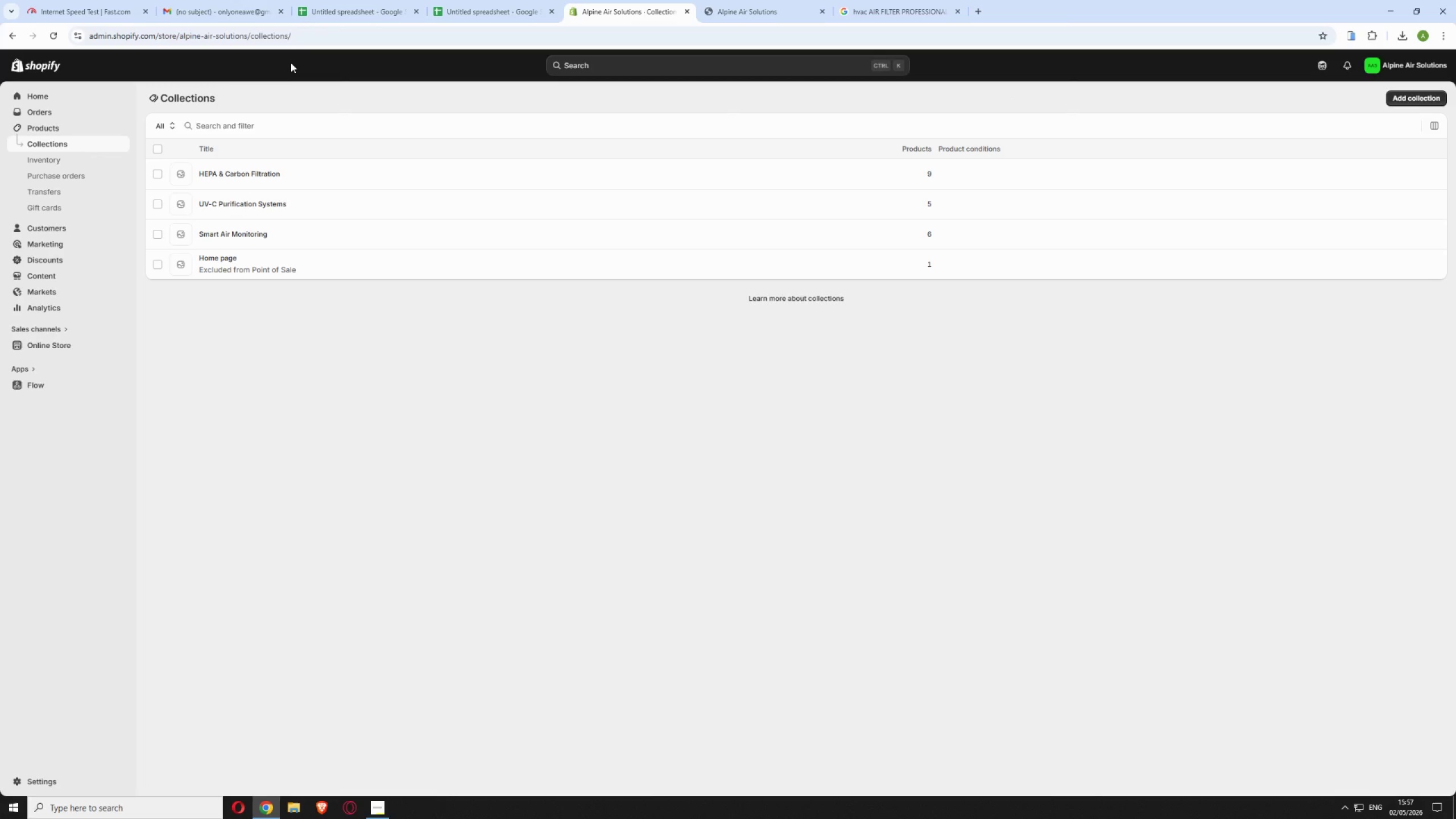 
wait(6.76)
 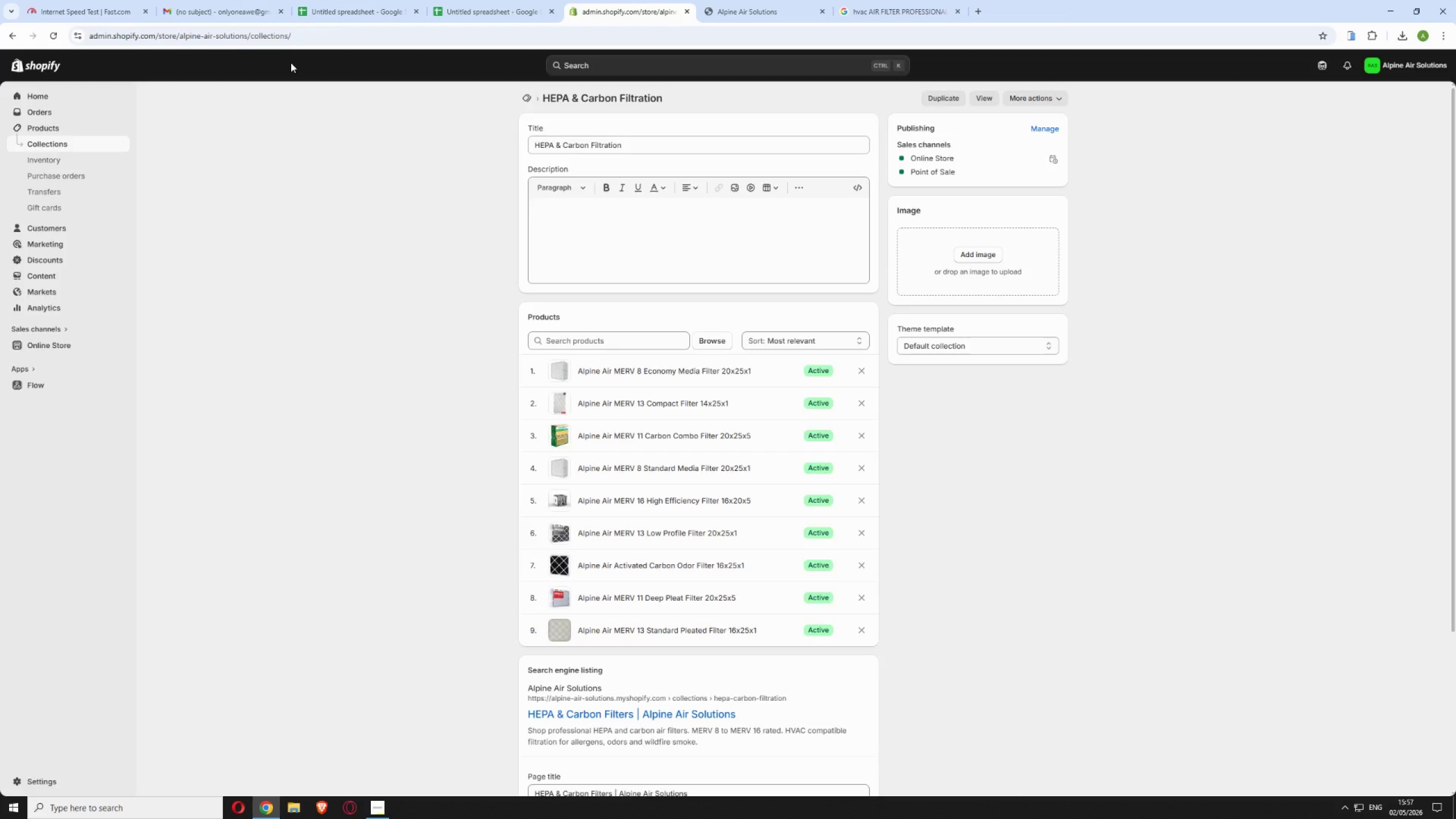 
left_click([312, 233])
 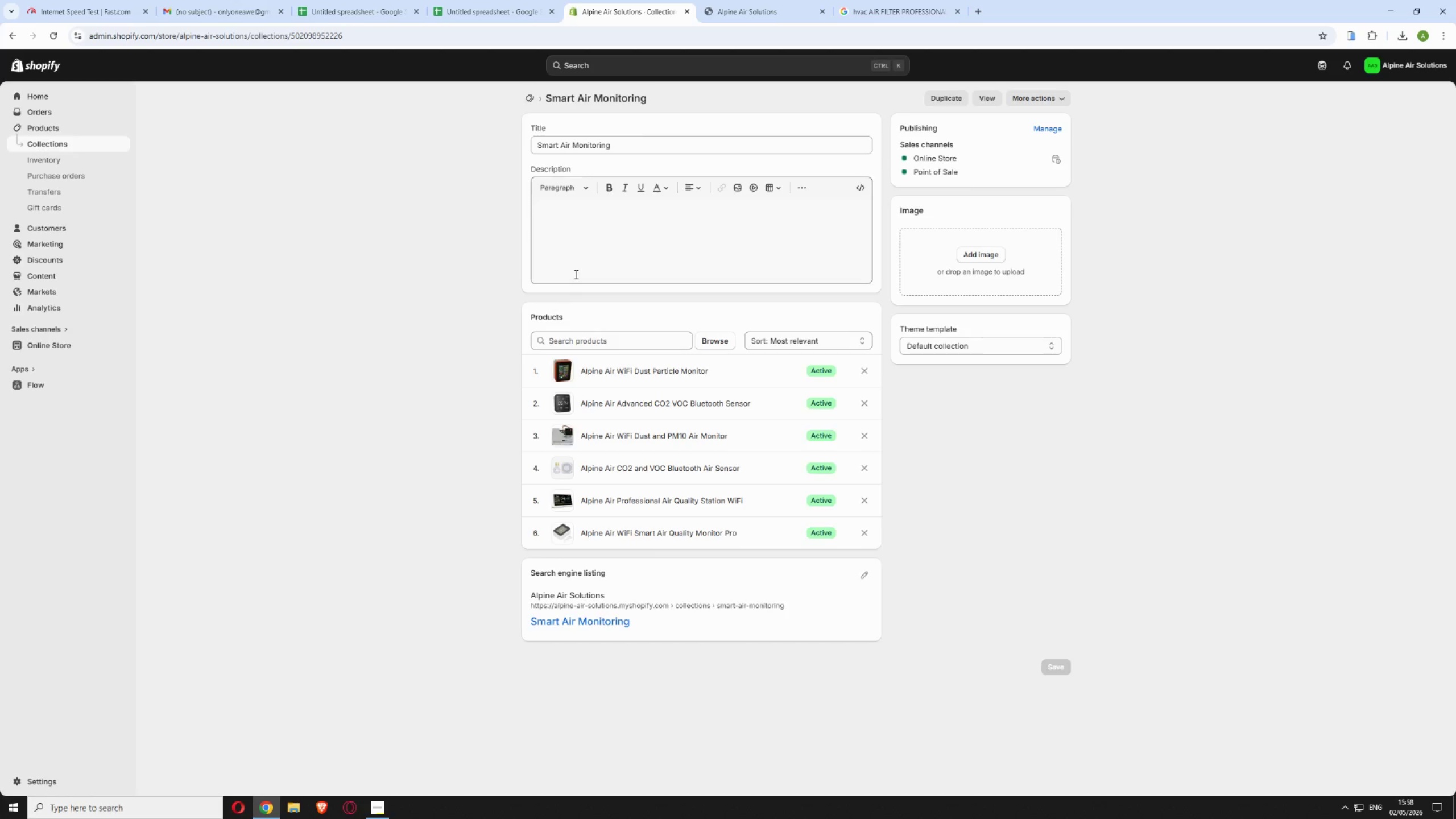 
wait(5.14)
 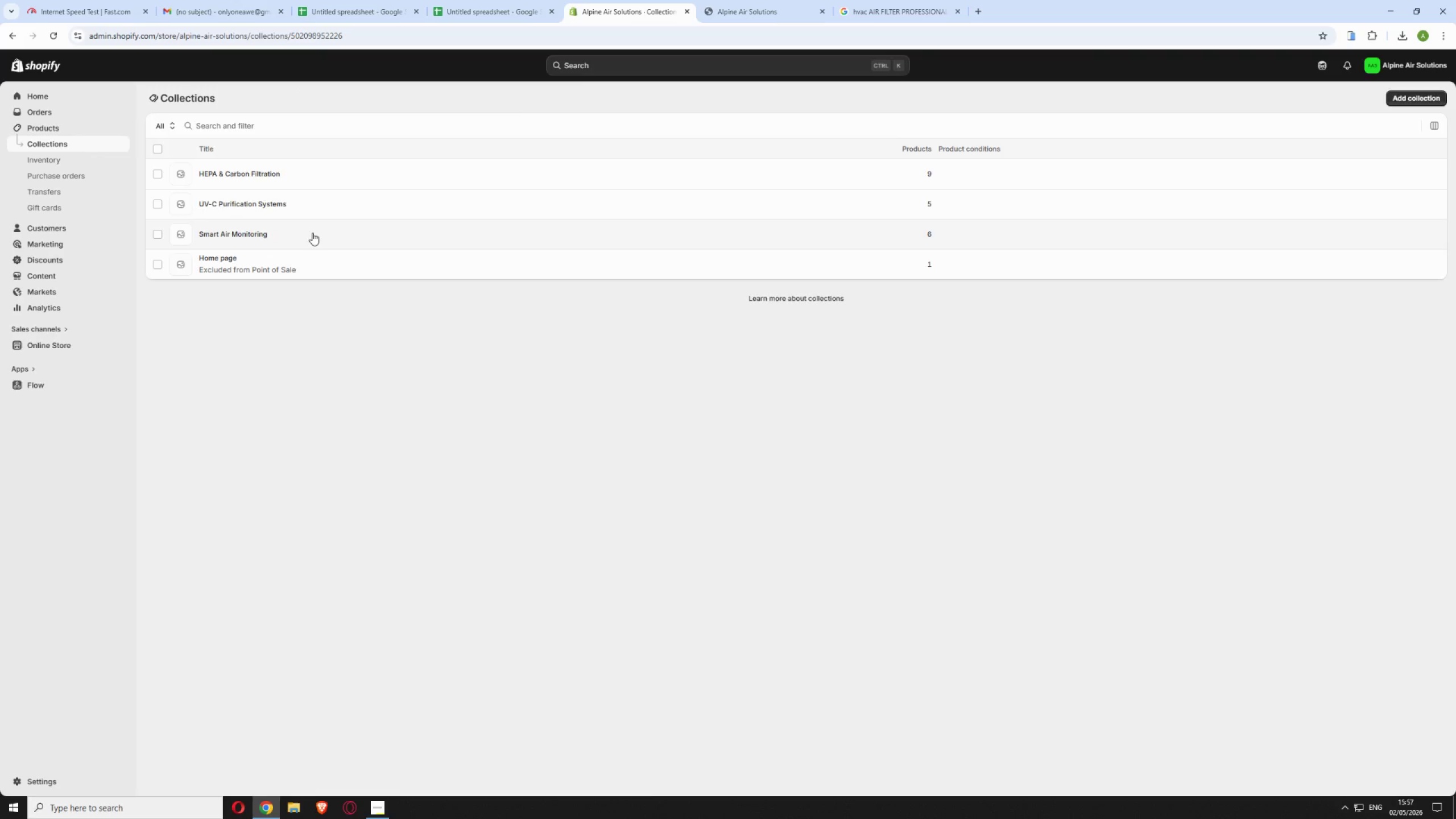 
left_click([858, 568])
 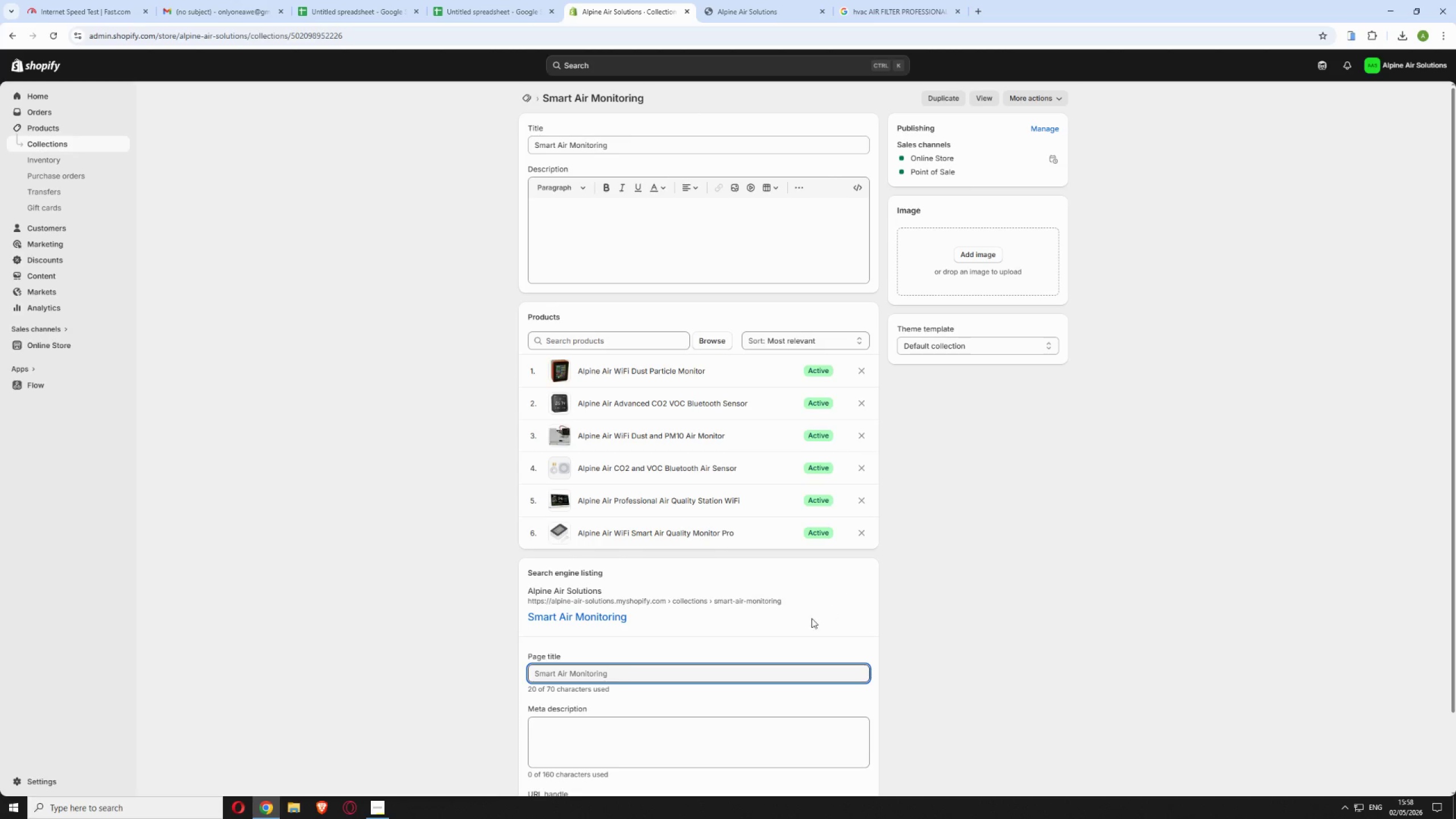 
scroll: coordinate [636, 673], scroll_direction: down, amount: 2.0
 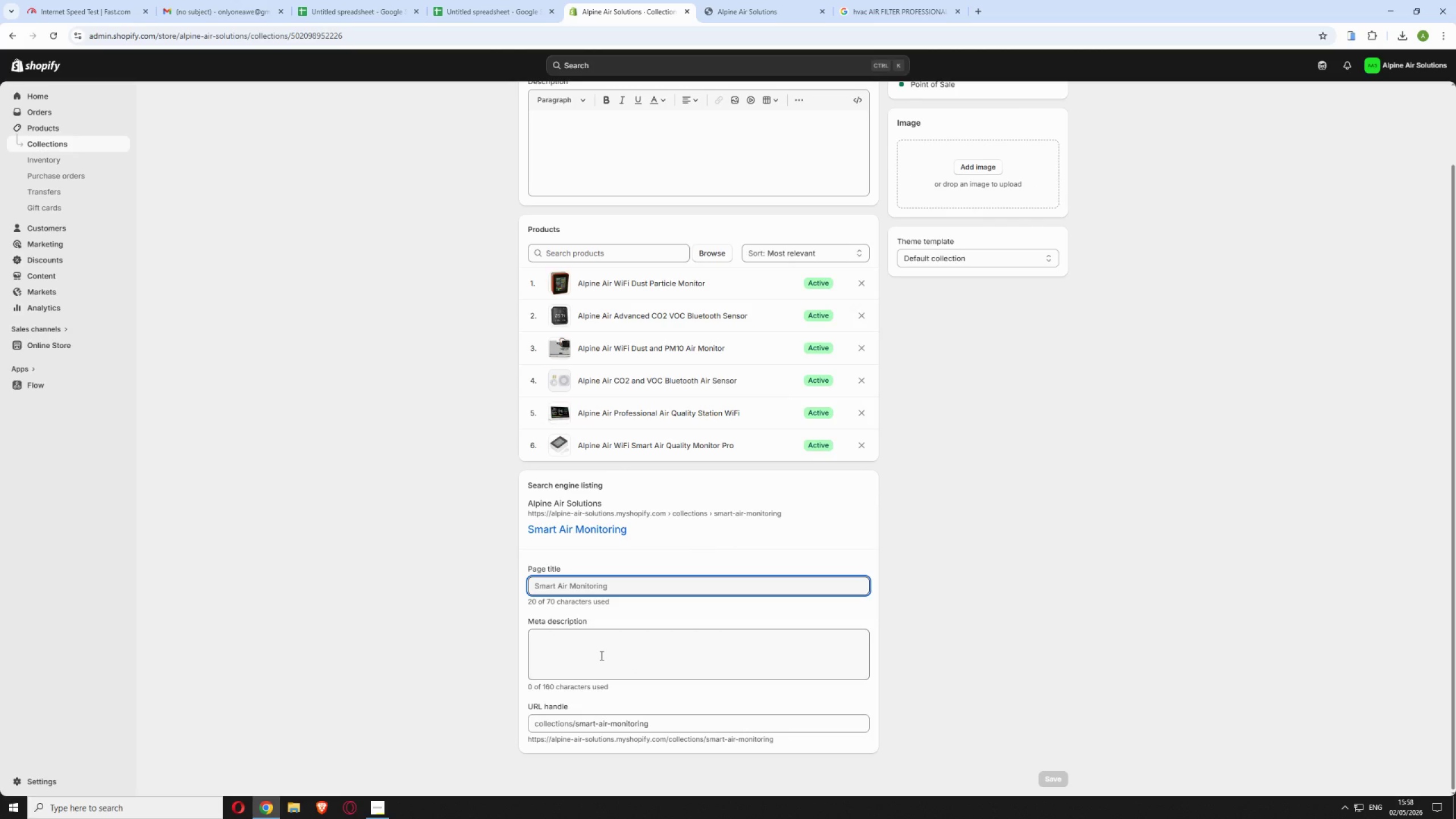 
left_click([601, 655])
 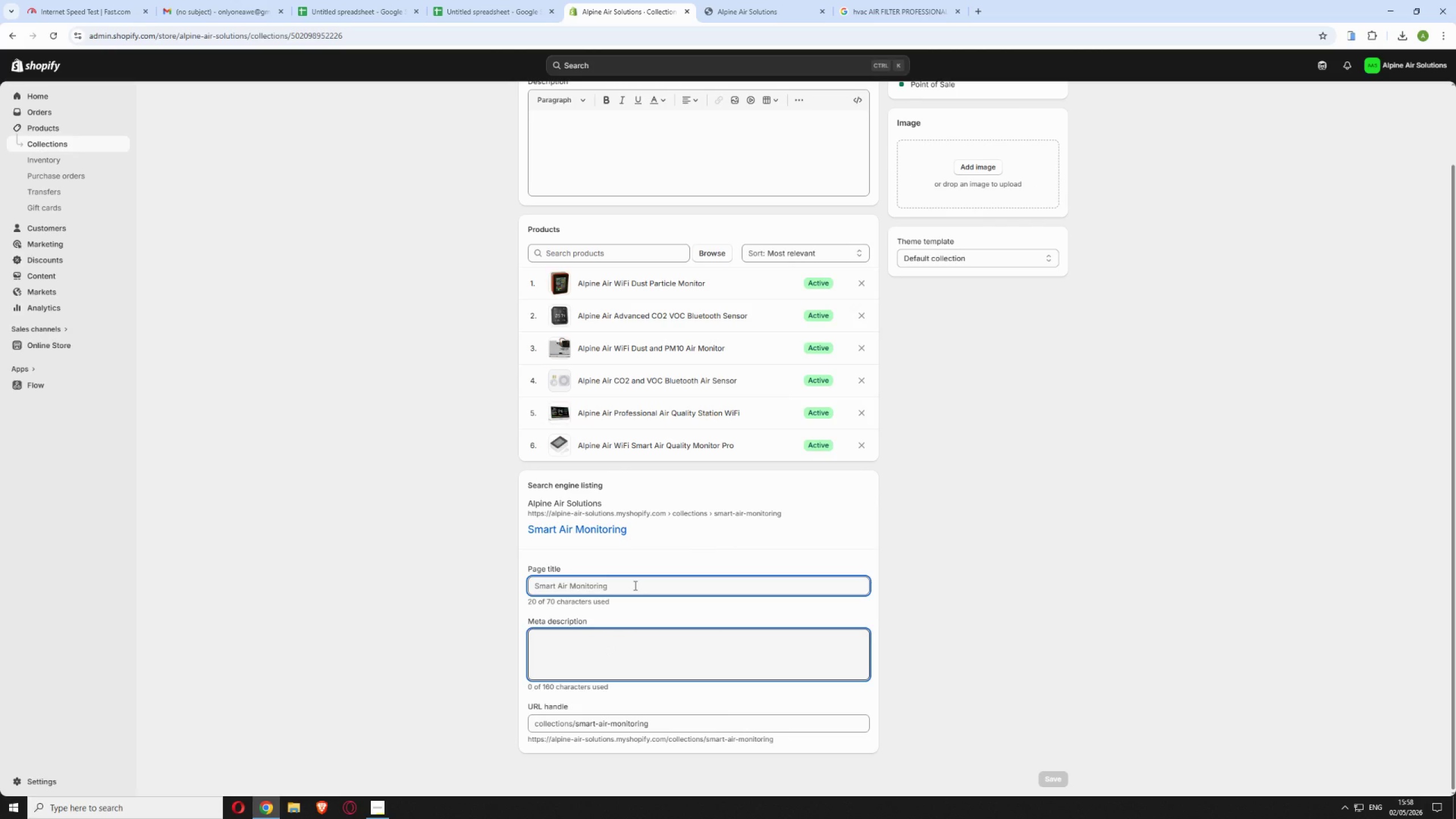 
left_click_drag(start_coordinate=[634, 585], to_coordinate=[569, 597])
 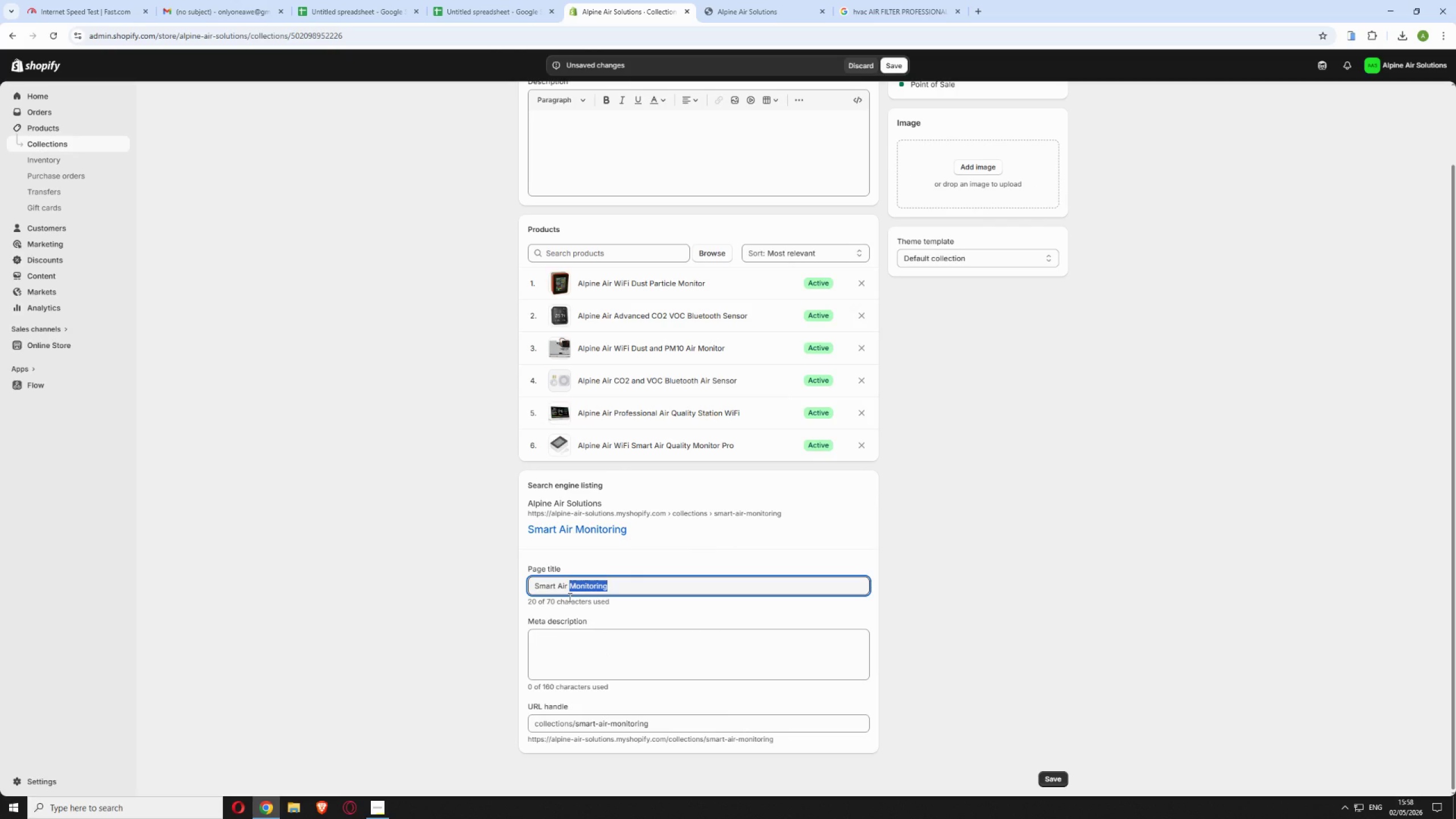 
type(Quality Monitors | Alpine Air Solutions)
 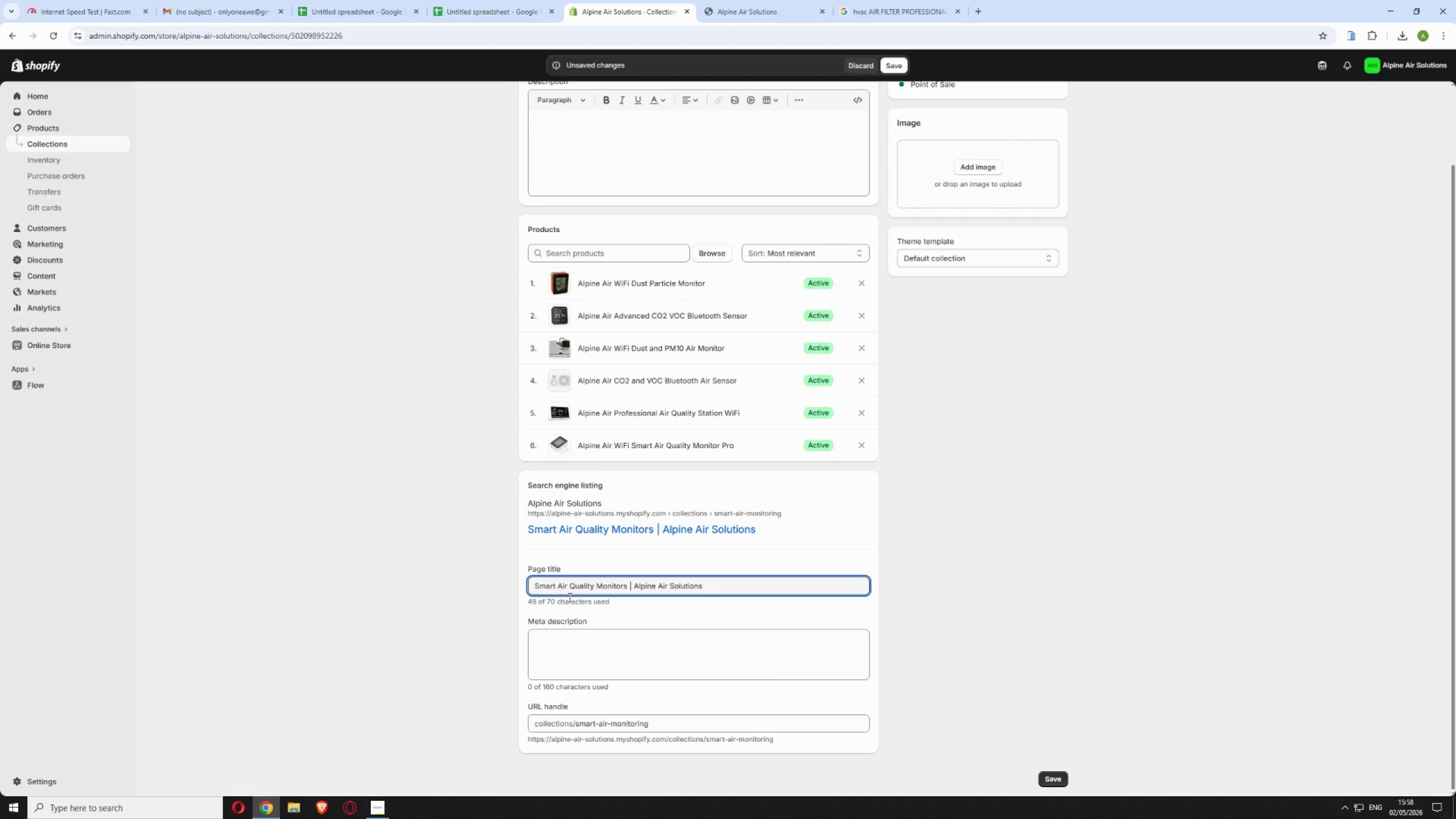 
left_click([595, 656])
 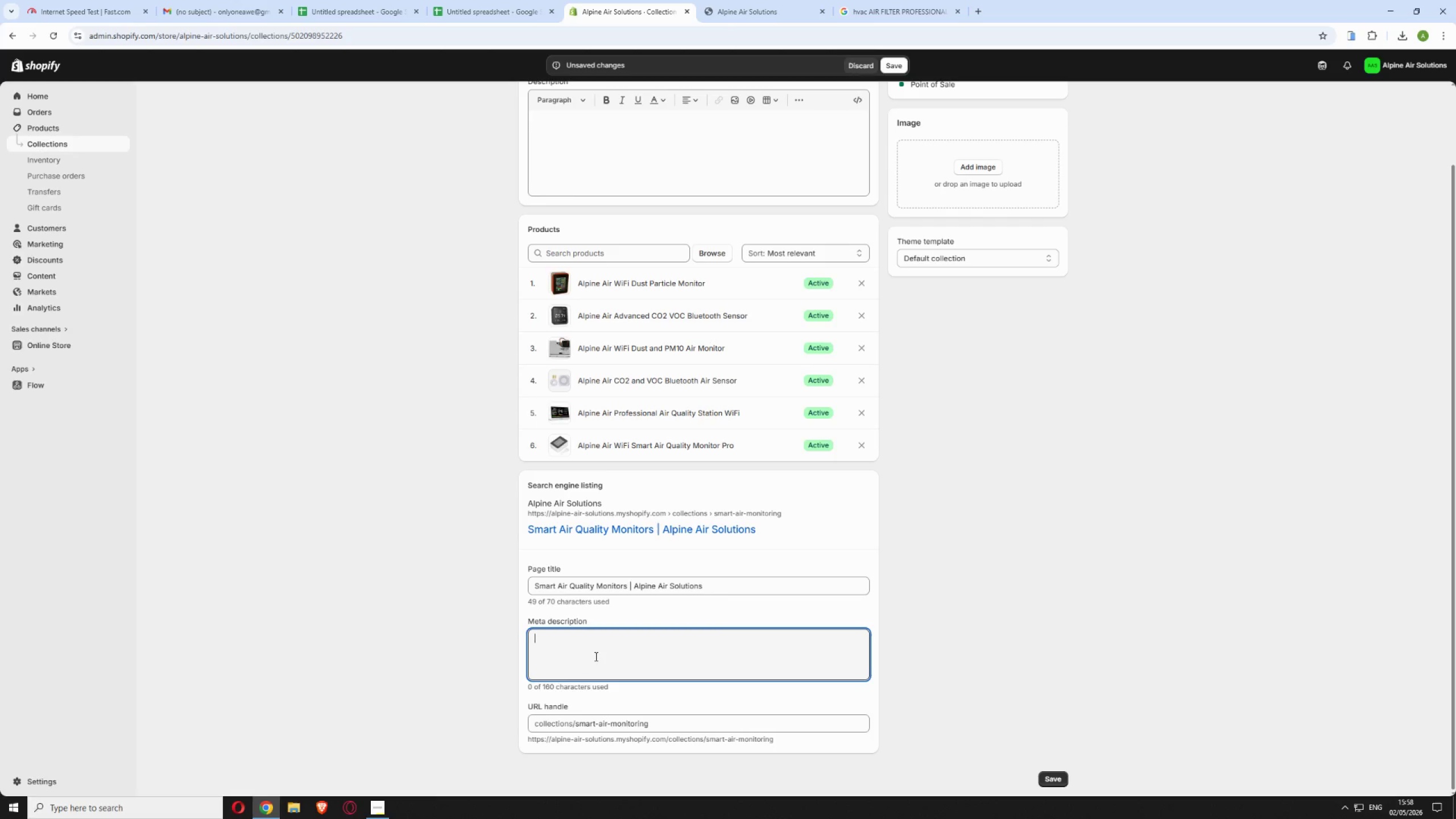 
scroll: coordinate [595, 652], scroll_direction: down, amount: 3.0
 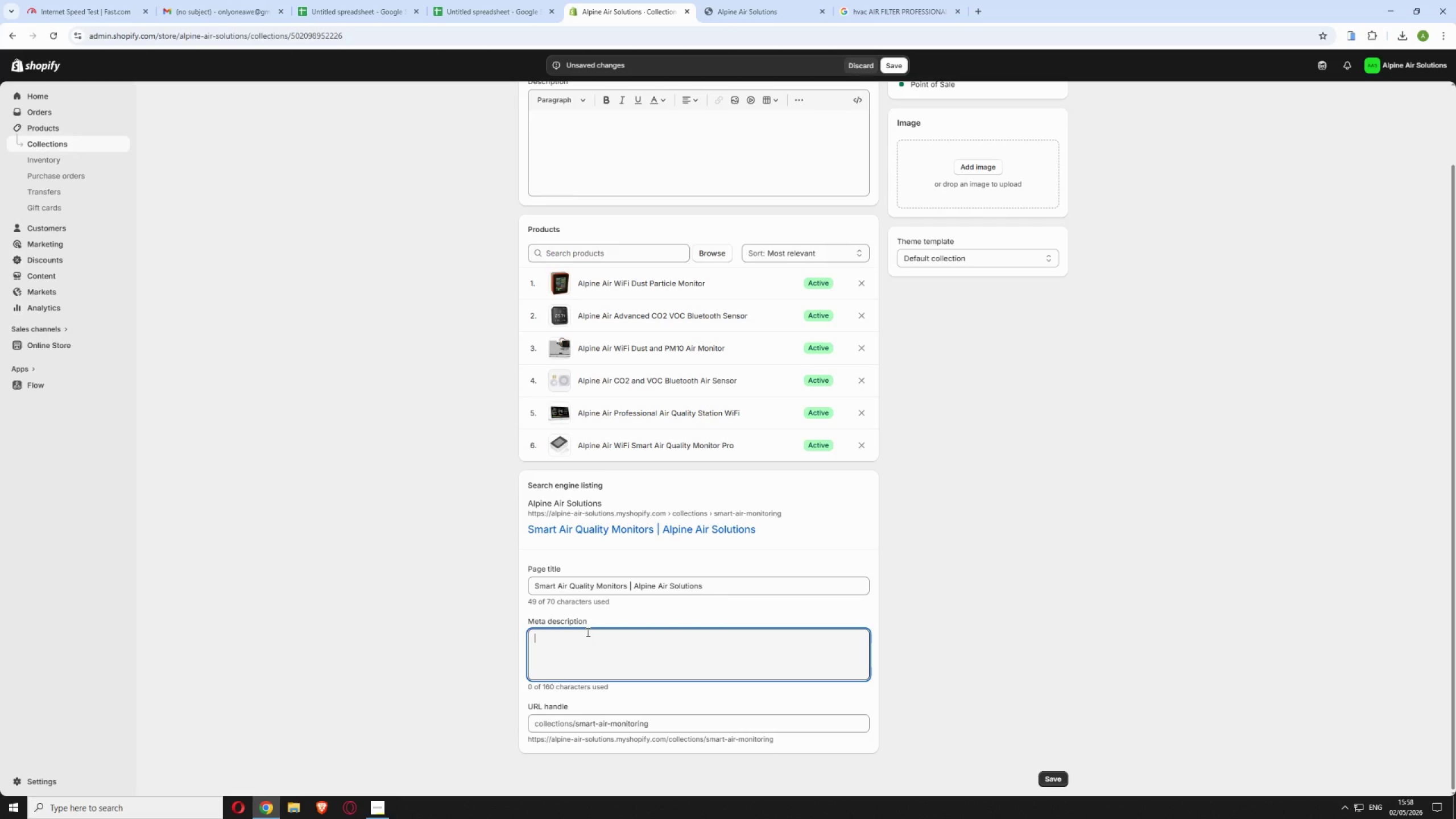 
type(Professional WiFi and Bluetooth air quality monitors. TRack V)
 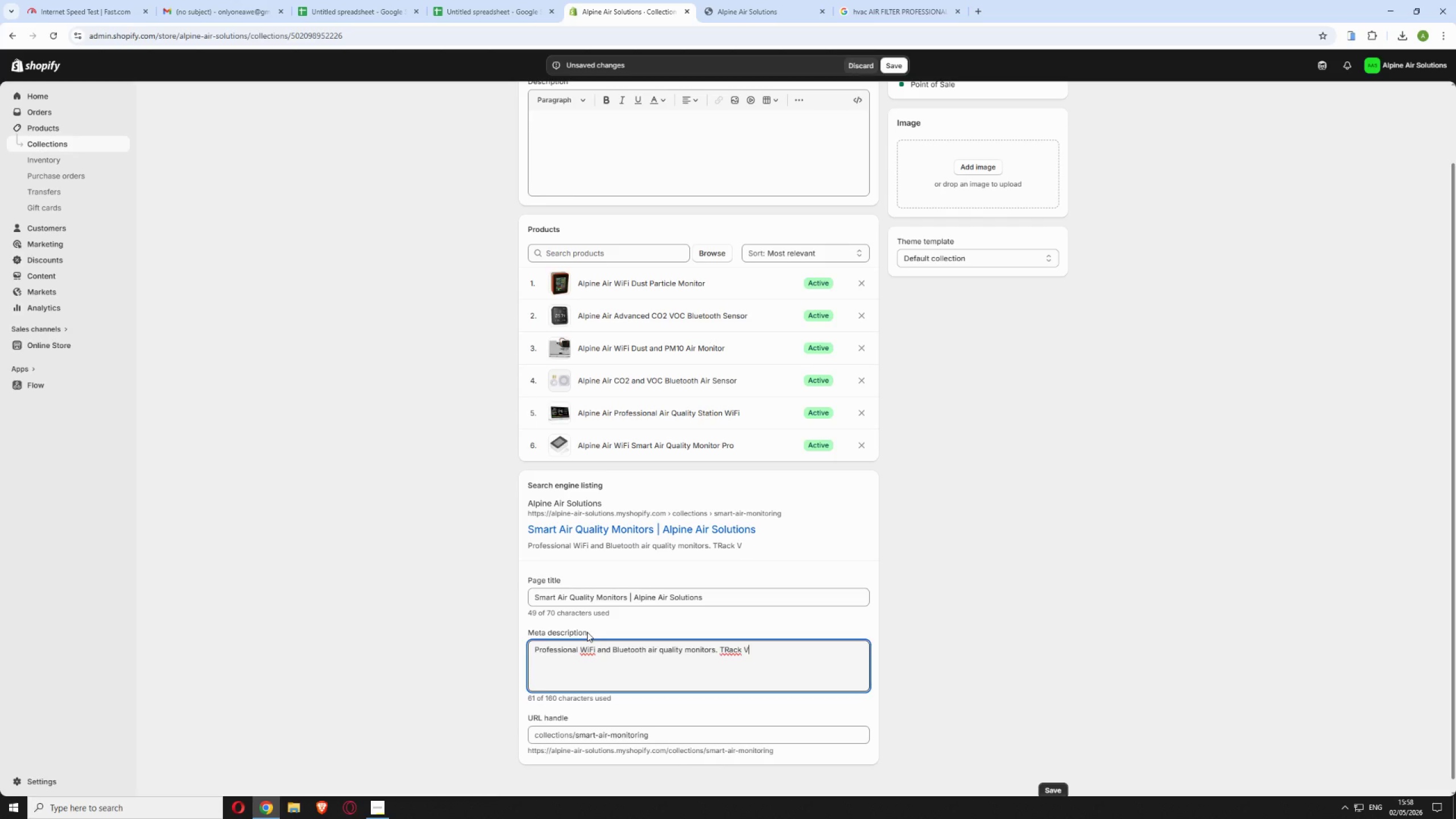 
wait(7.89)
 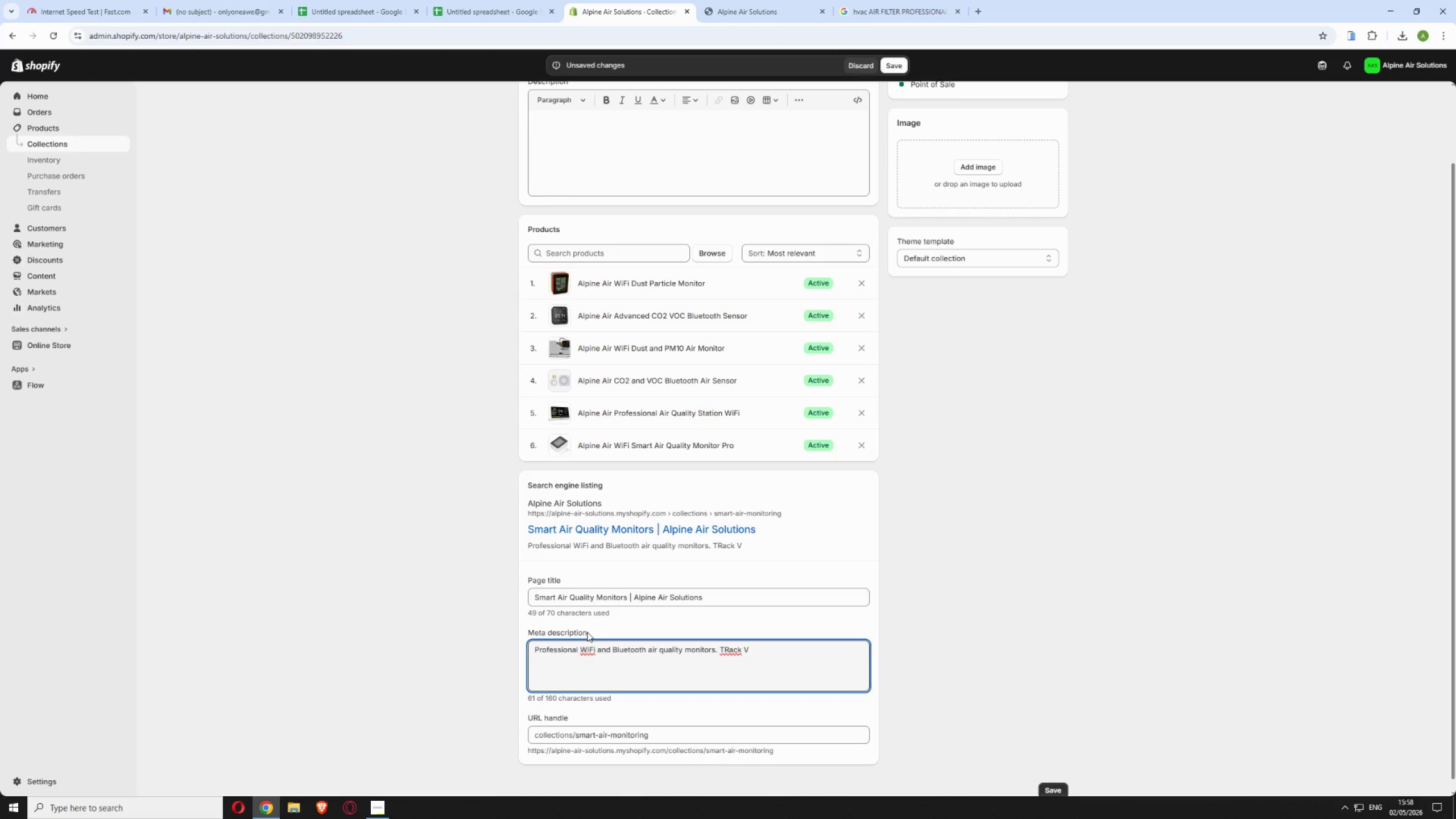 
type(0C)
 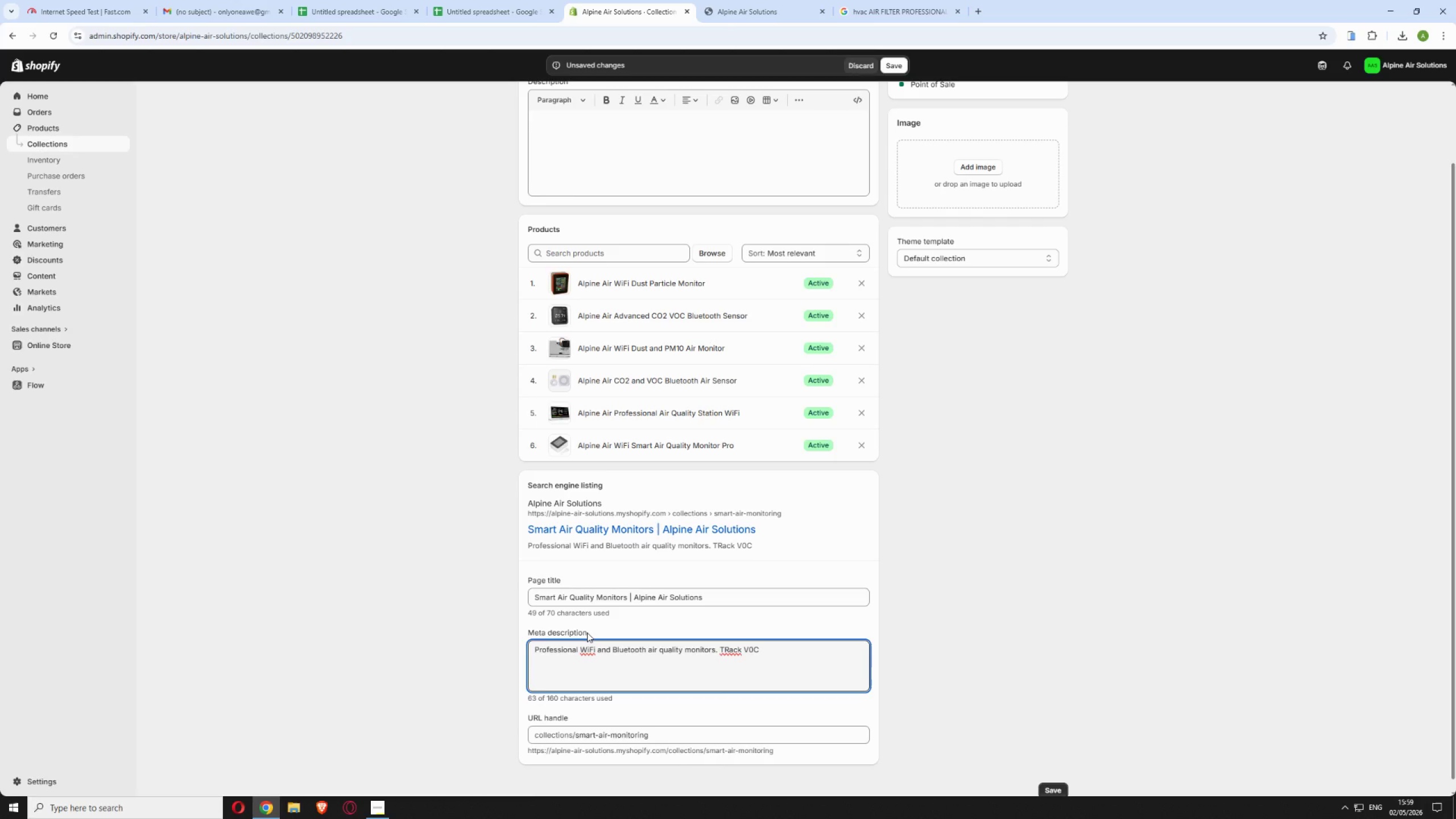 
left_click([731, 647])
 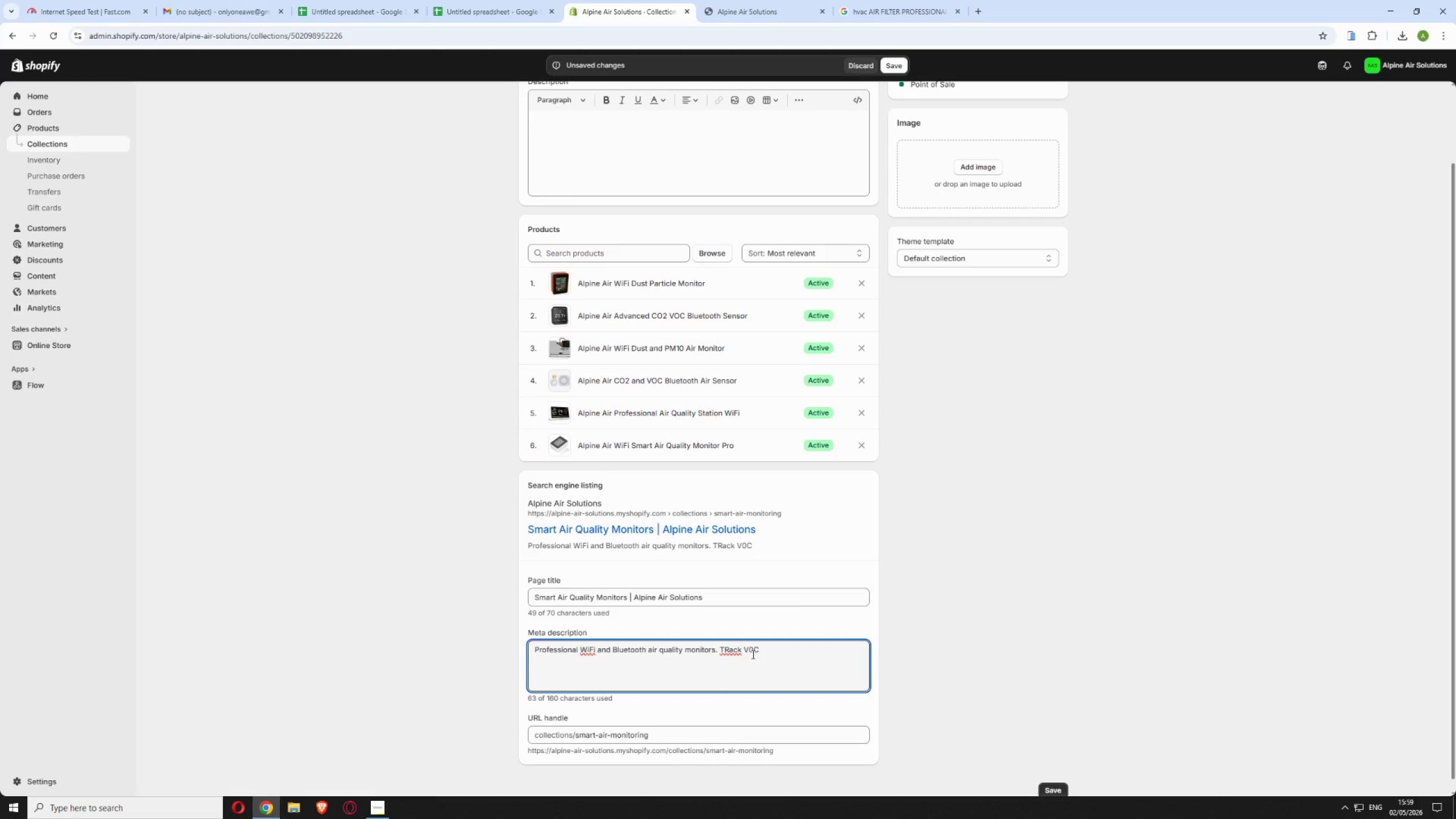 
key(ArrowLeft)
 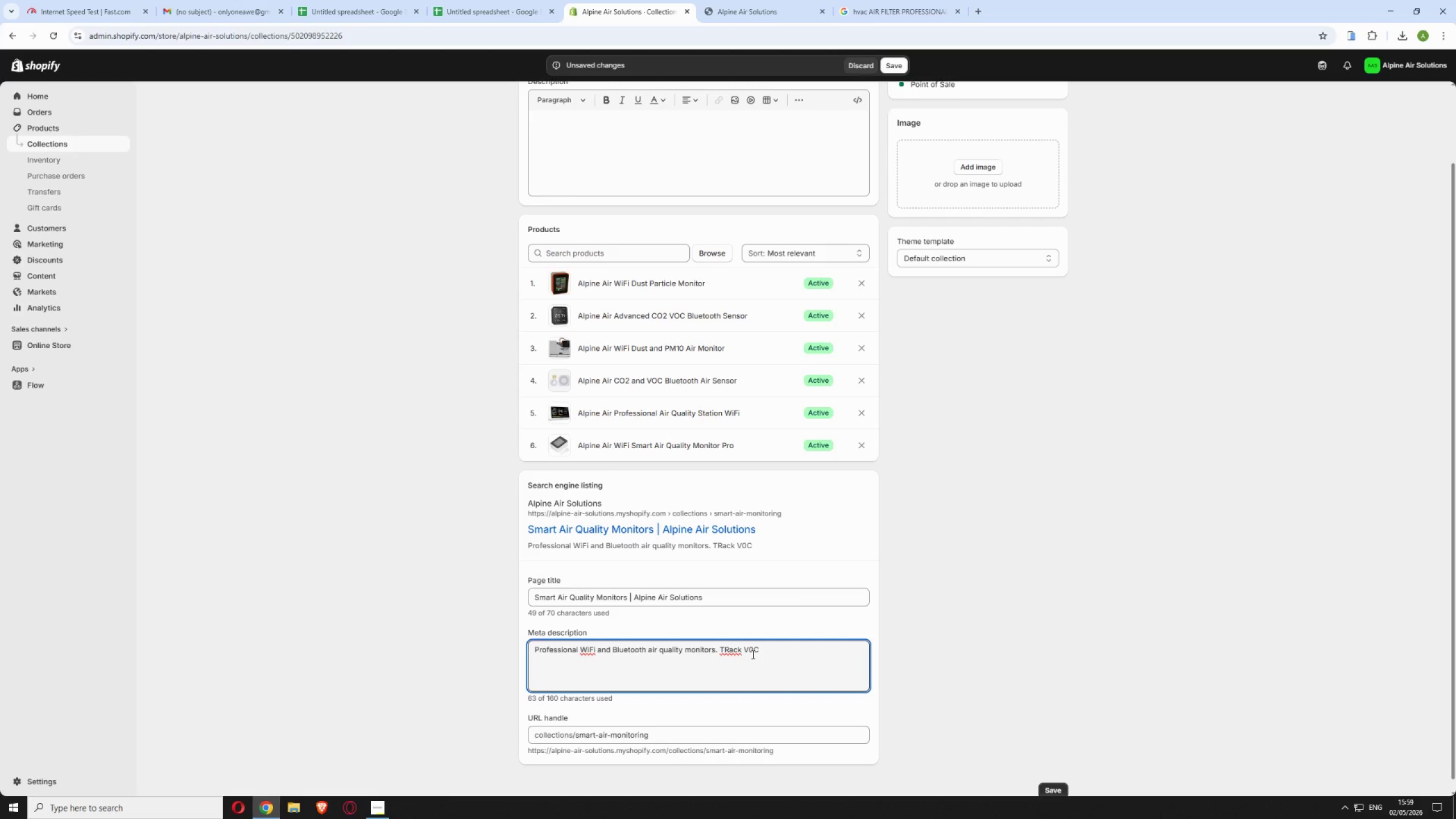 
key(Backspace)
 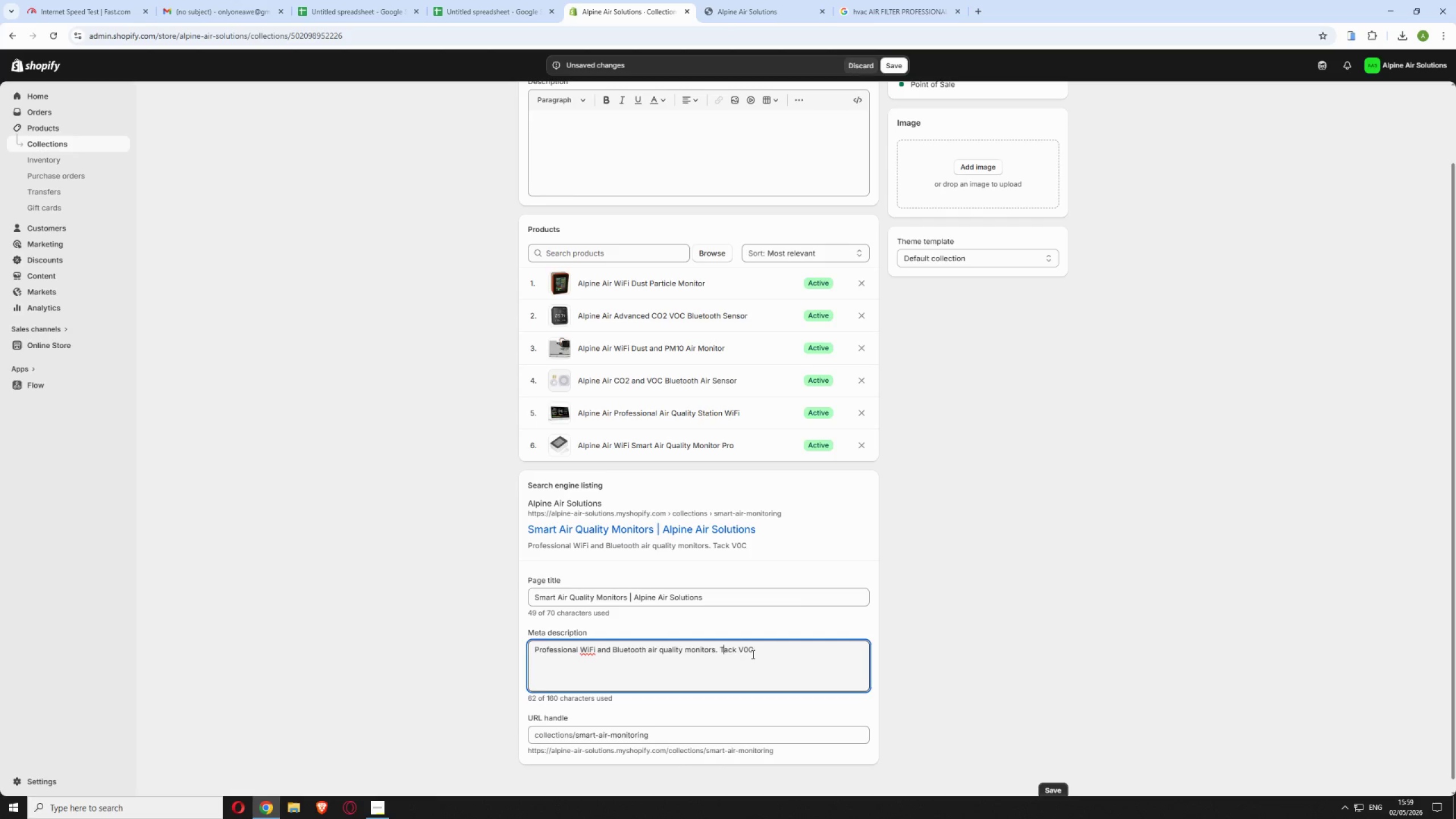 
key(R)
 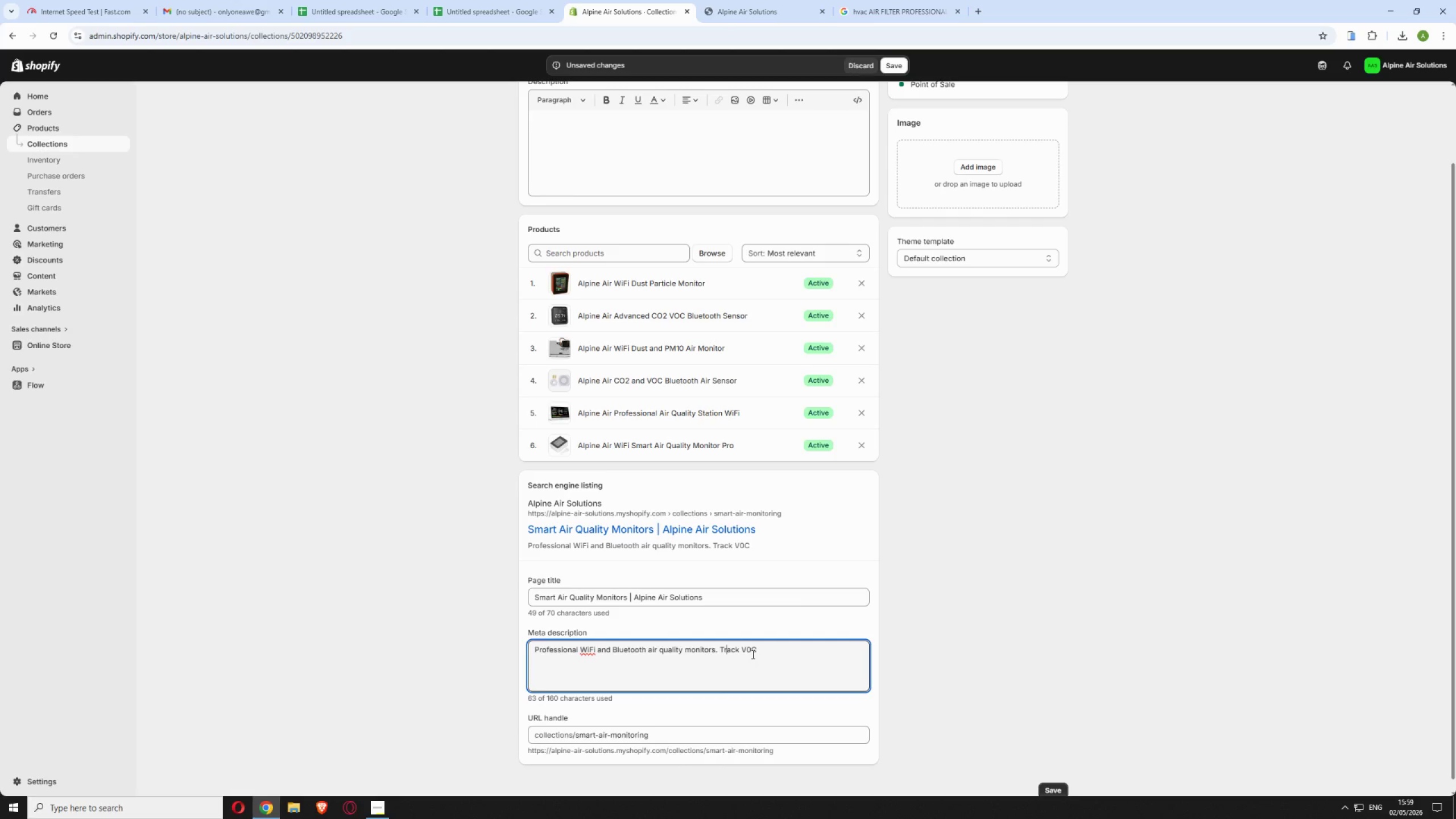 
key(ArrowRight)
 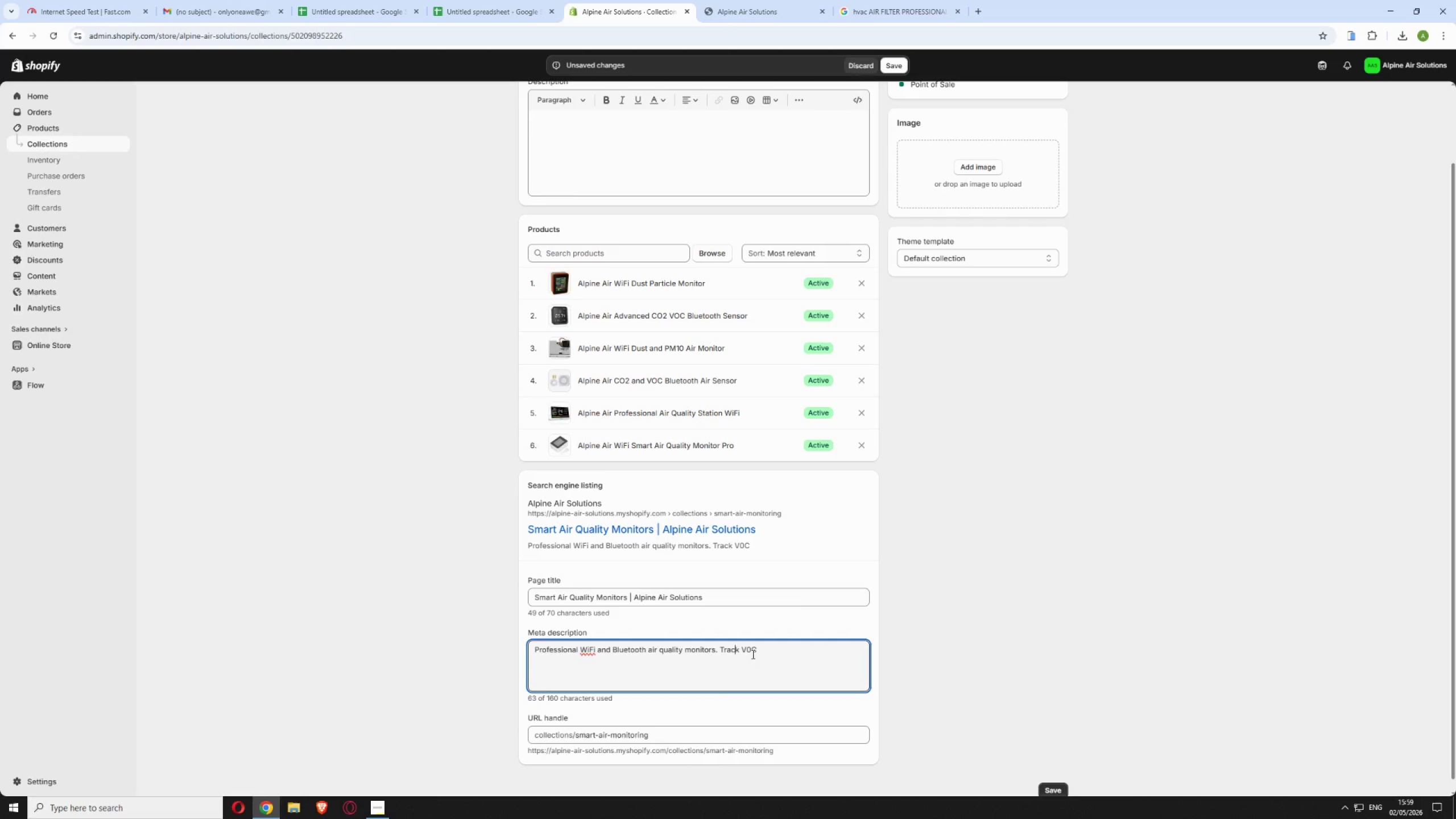 
key(ArrowRight)
 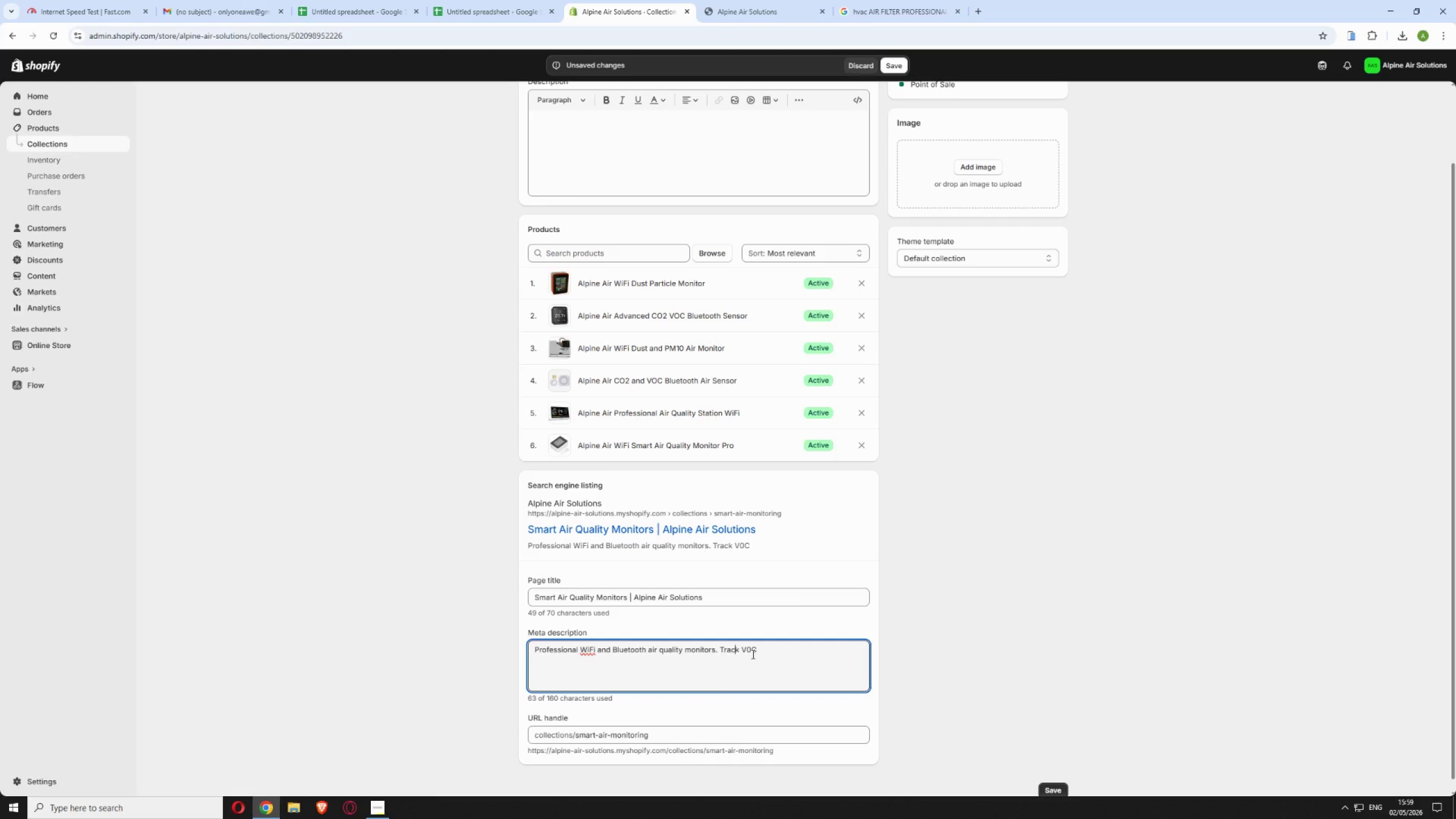 
key(ArrowRight)
 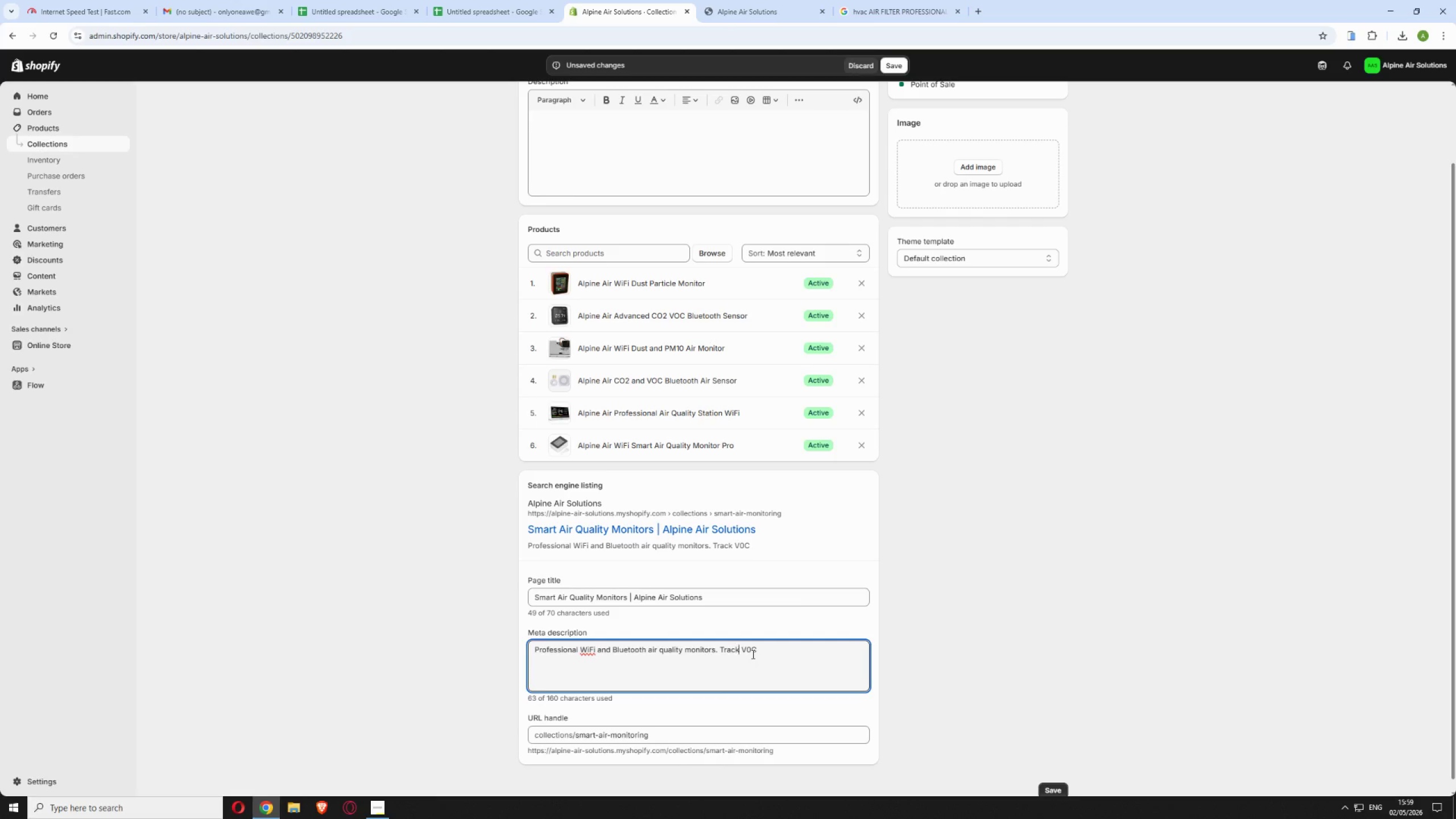 
key(ArrowRight)
 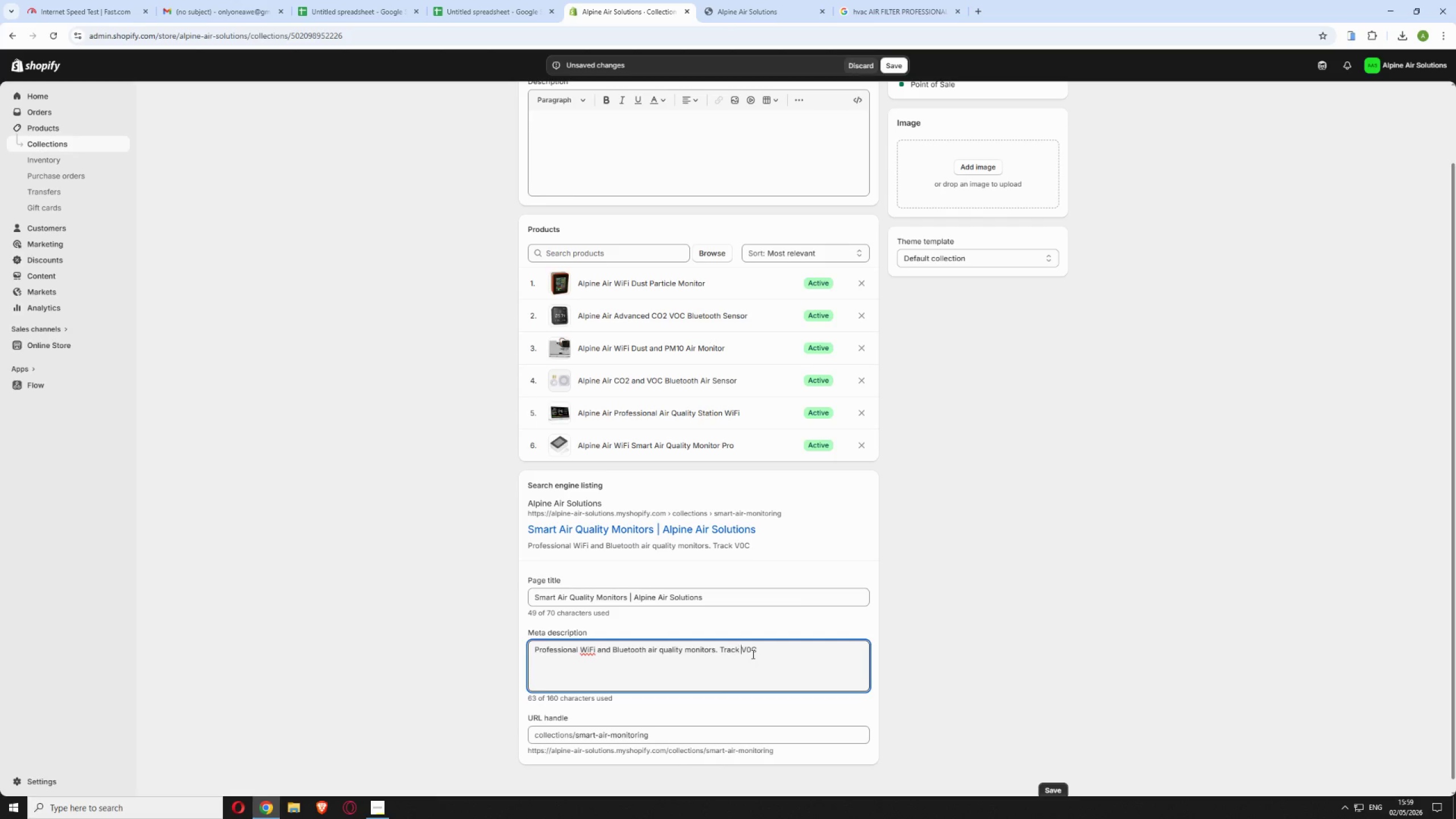 
key(ArrowRight)
 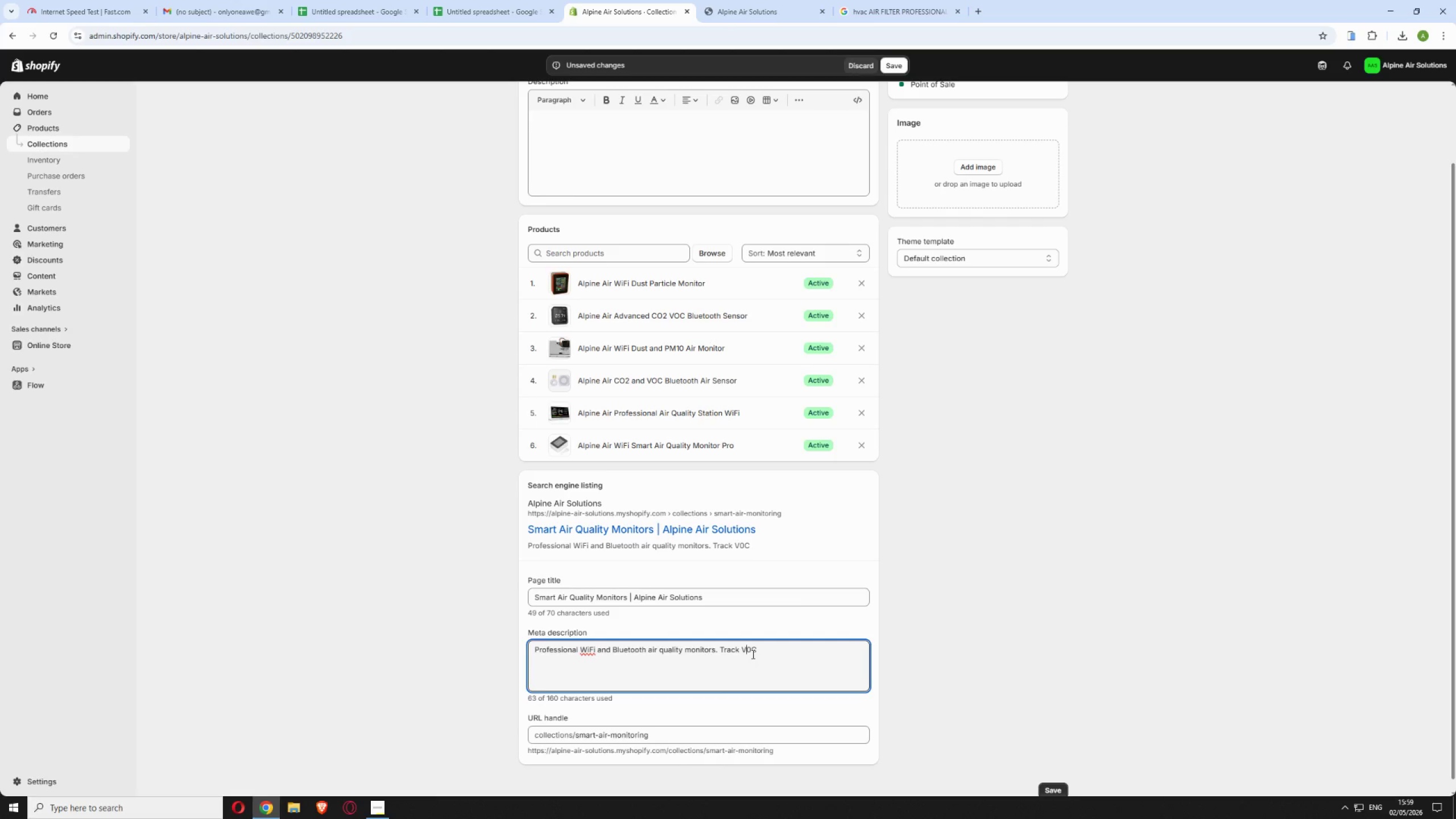 
key(ArrowRight)
 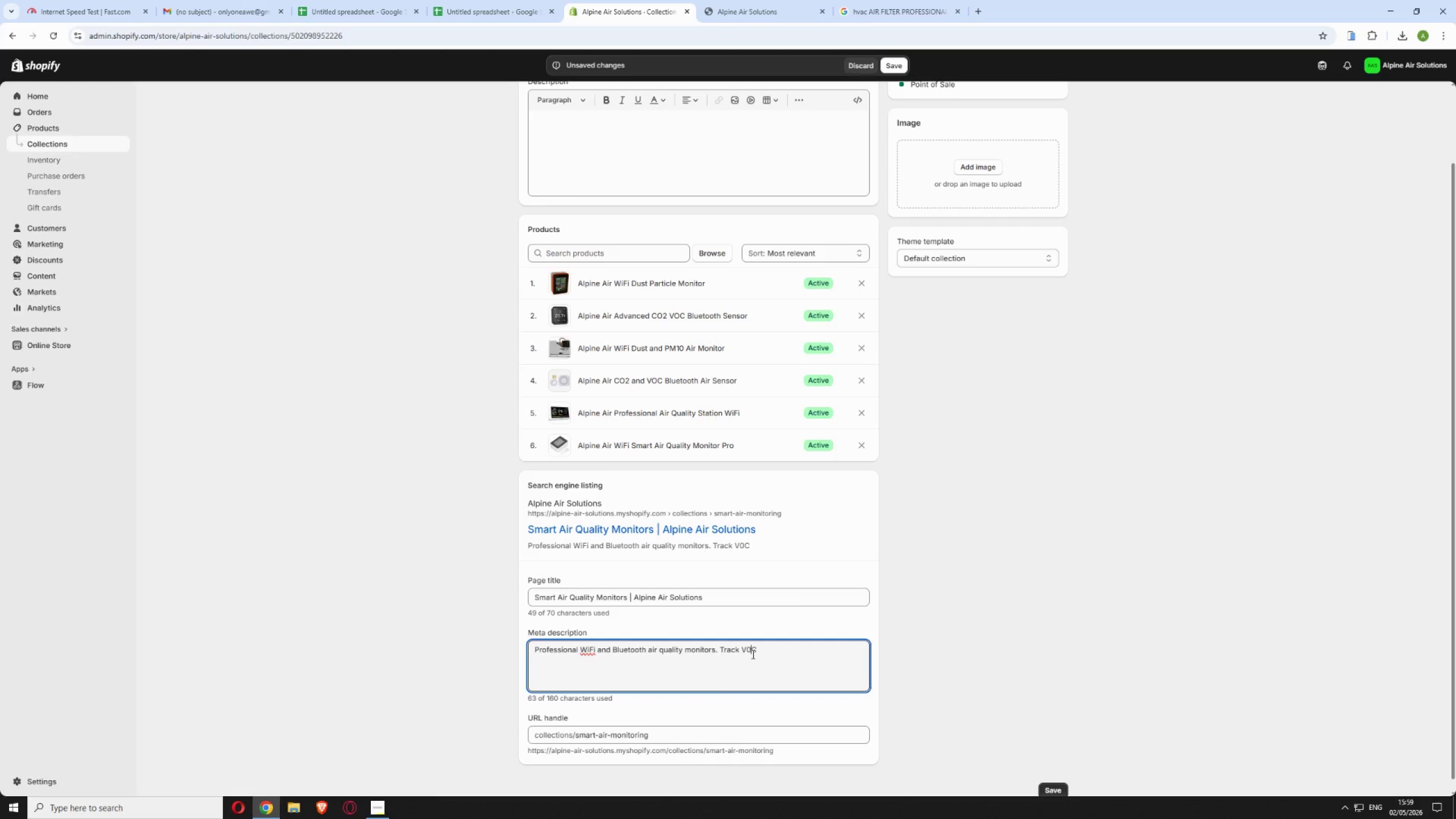 
key(ArrowRight)
 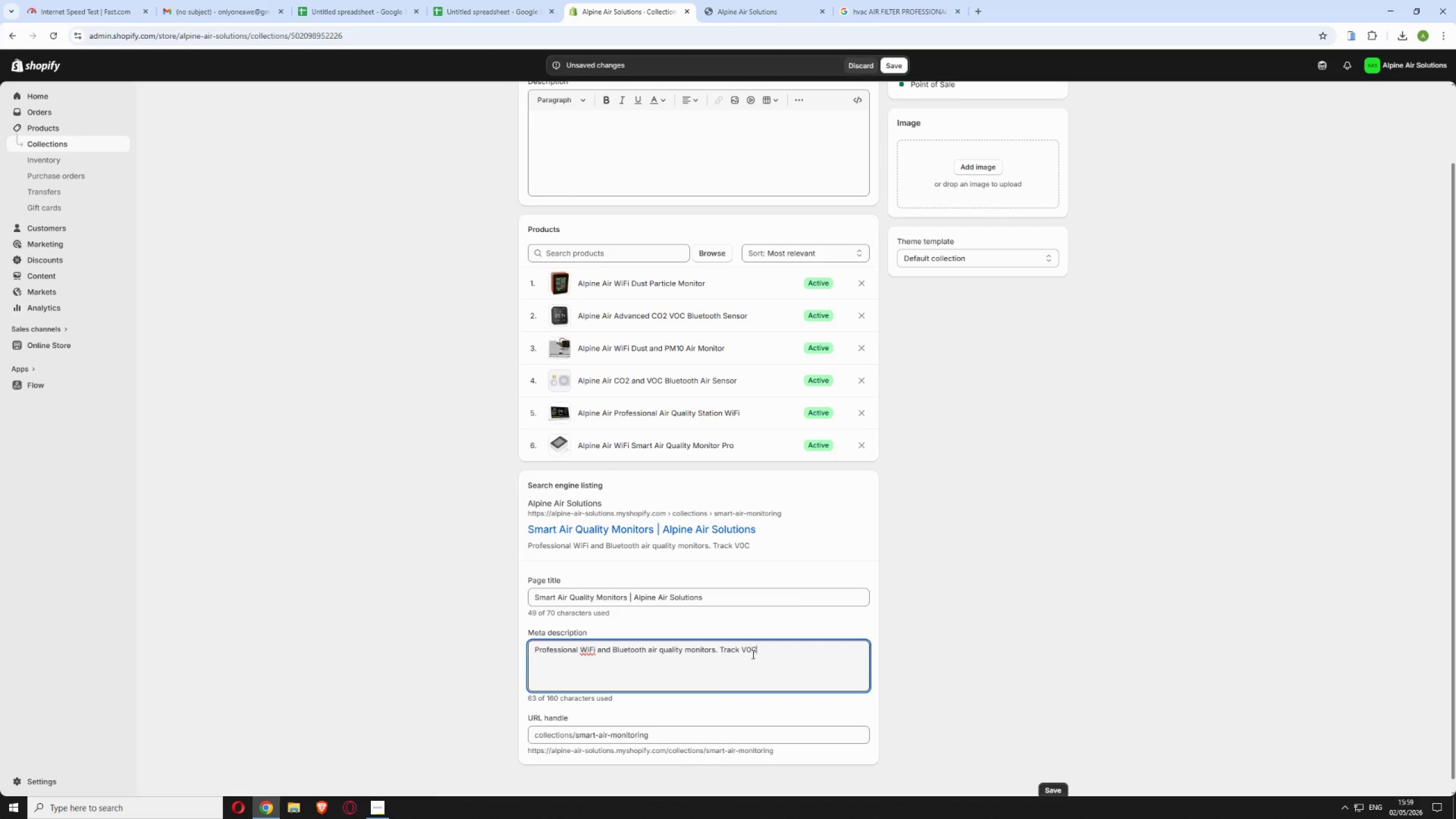 
key(ArrowRight)
 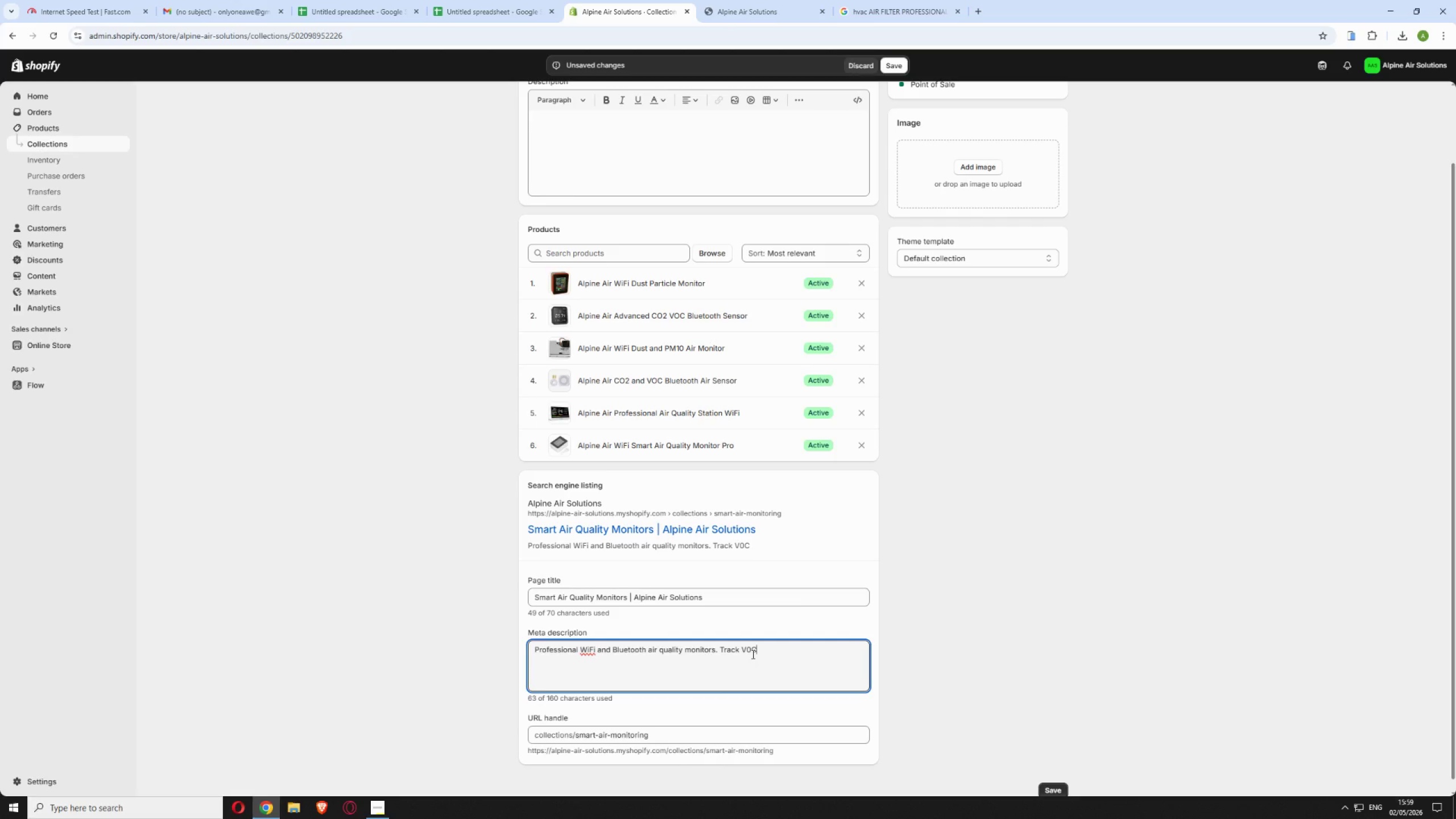 
type( detection, PM2.5, C02 and humiditr)
key(Backspace)
type(y. HVAC compatible smart hom,e)
key(Backspace)
key(Backspace)
type(e sensors)
 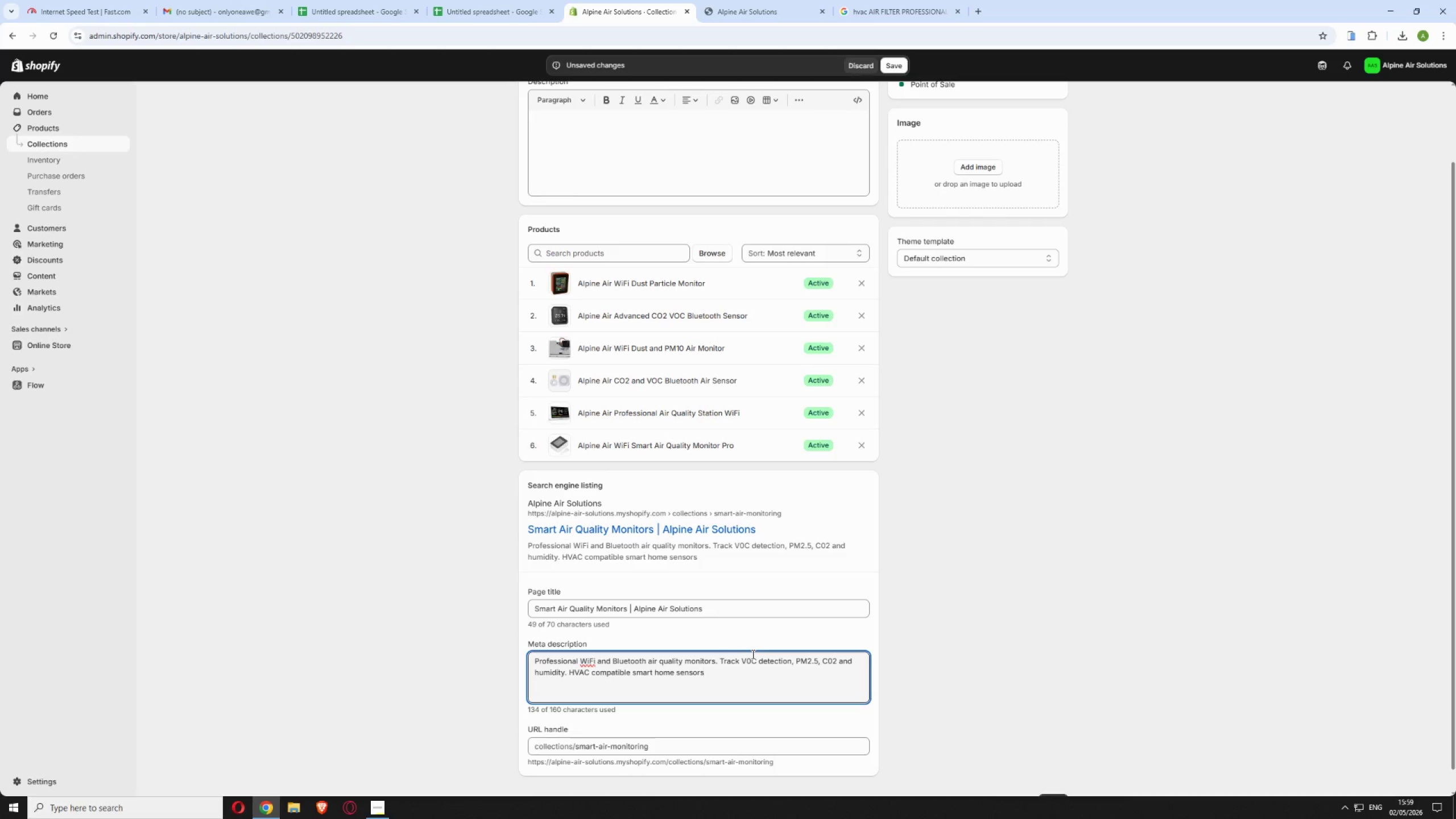 
wait(6.78)
 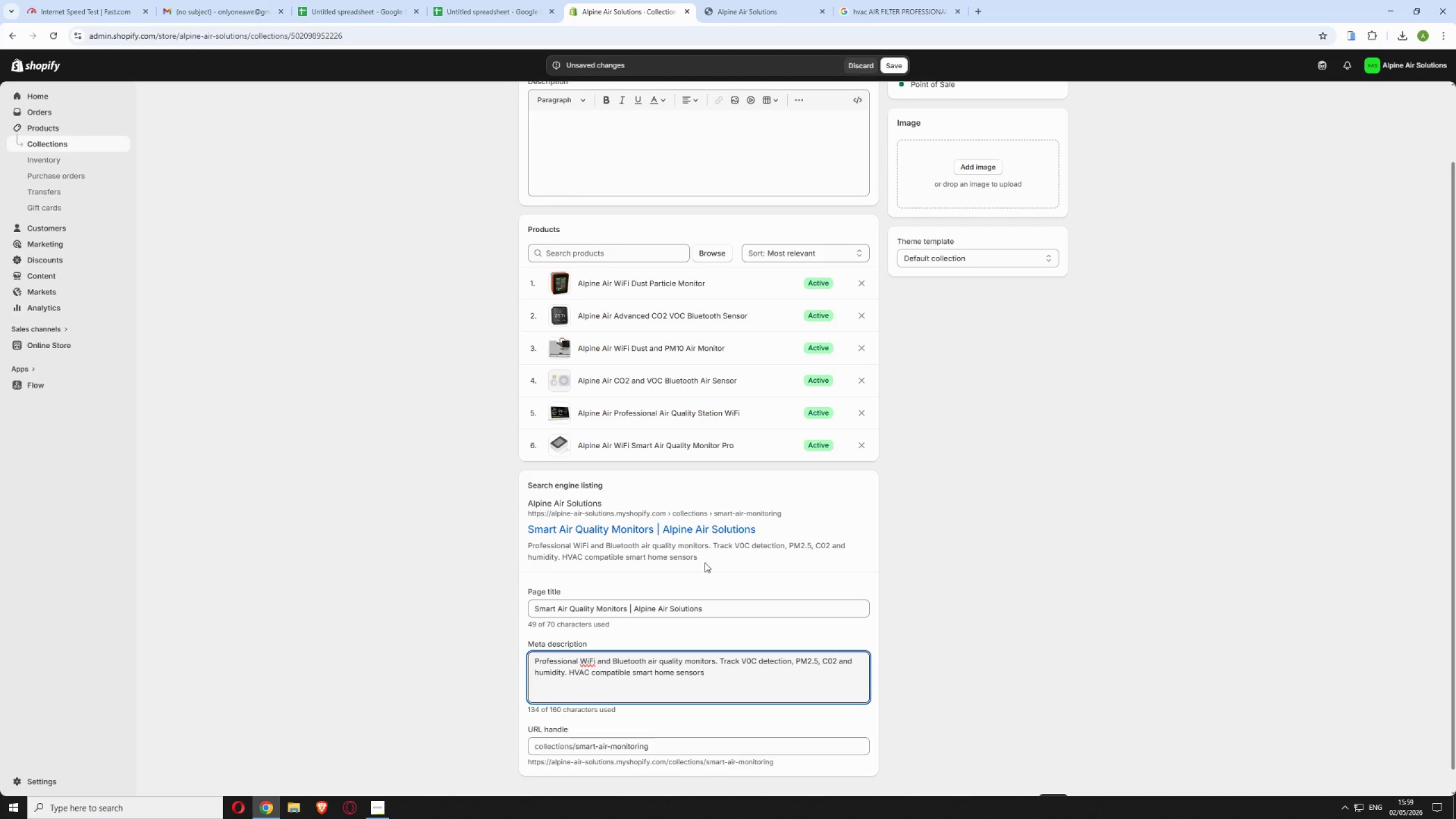 
left_click([895, 57])
 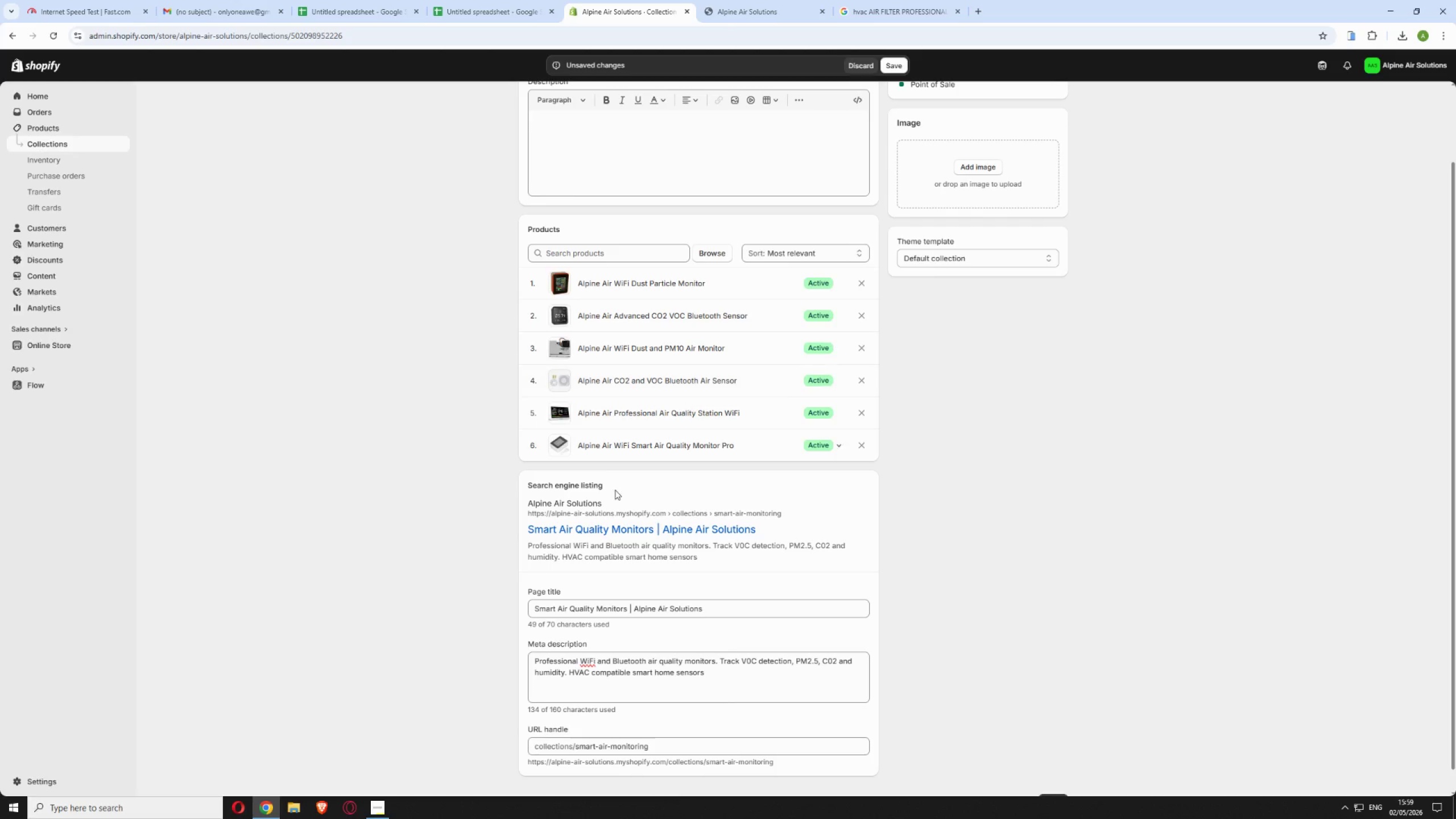 
mouse_move([404, 795])
 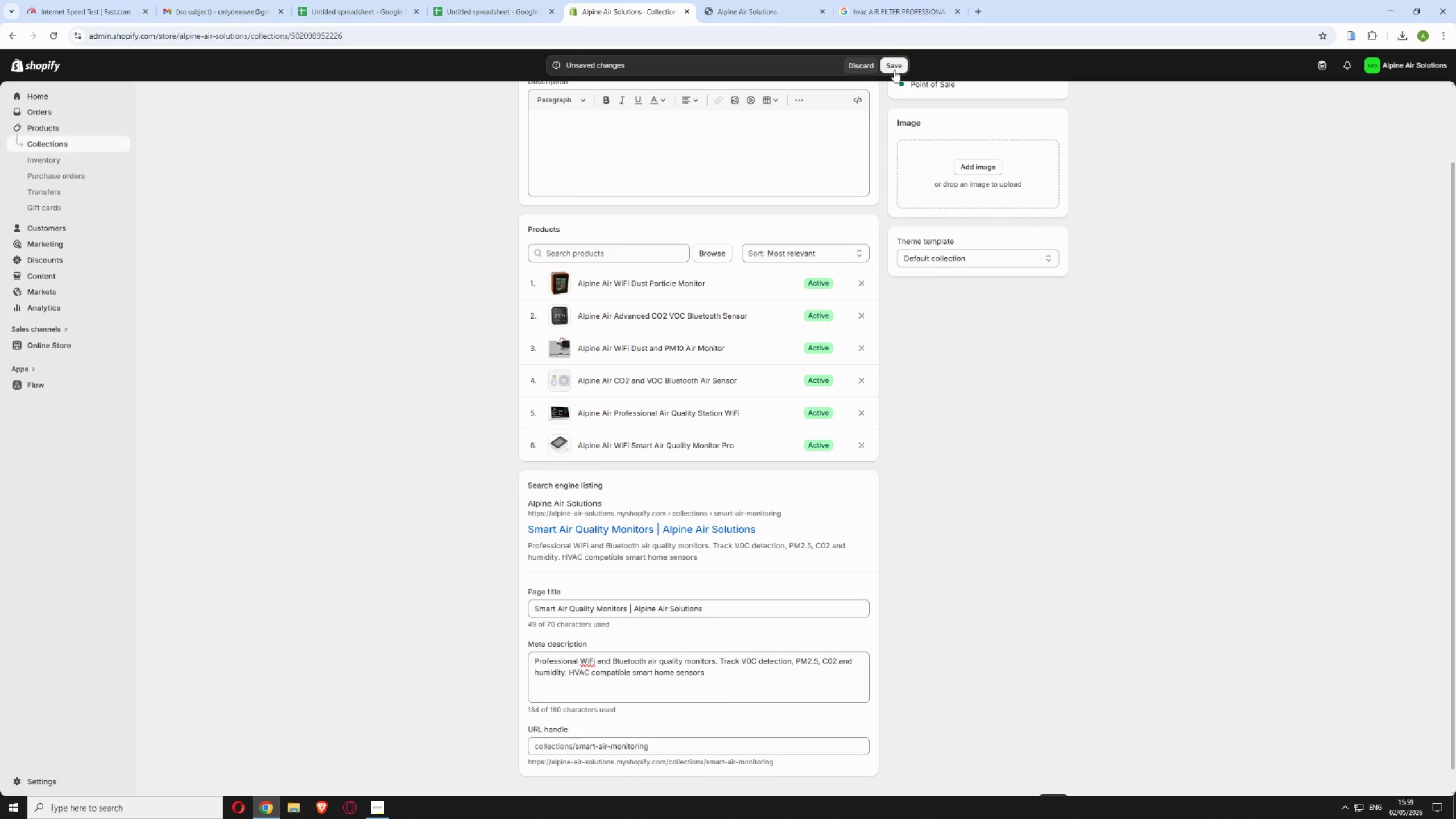 
left_click([894, 69])
 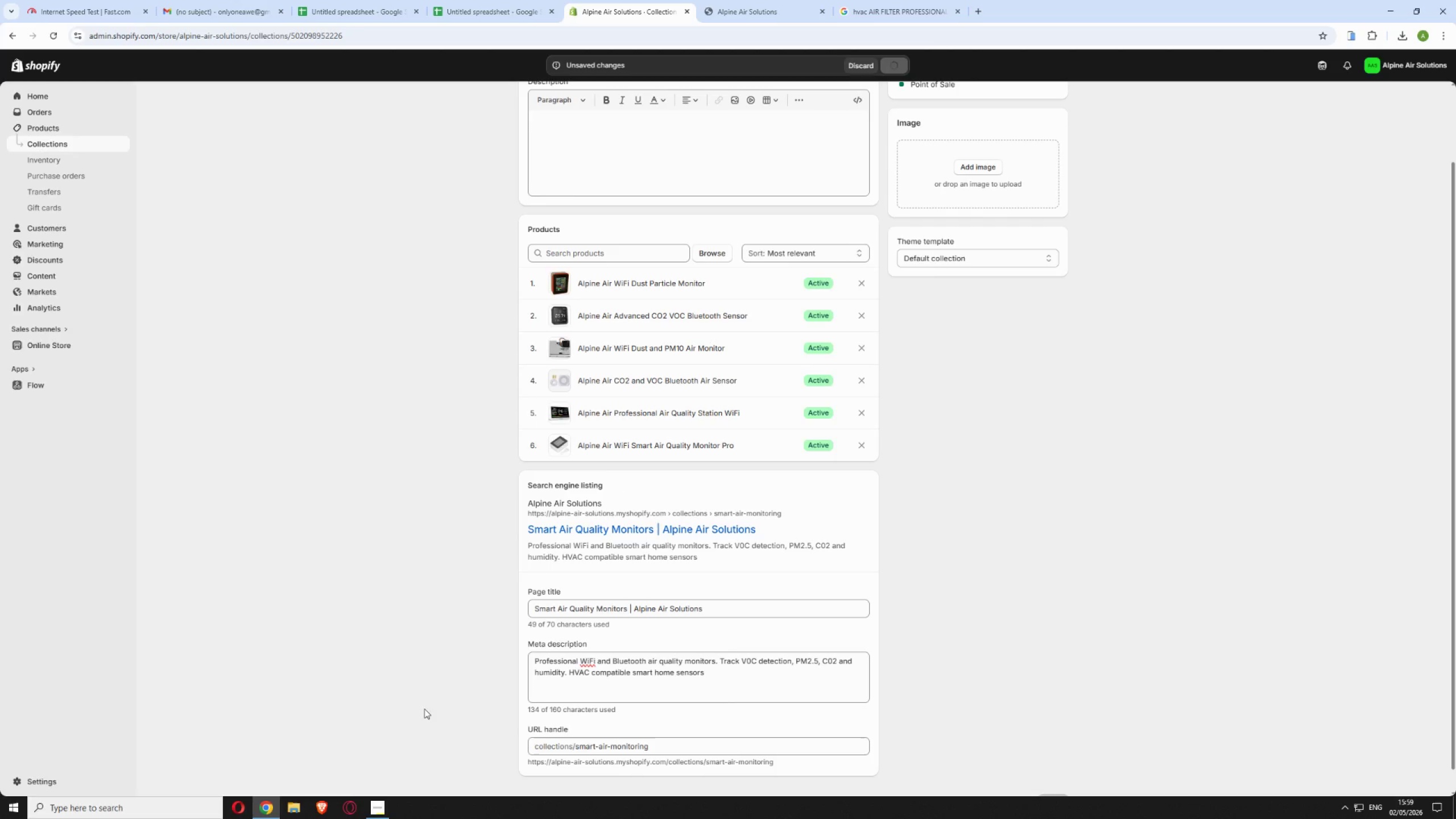 
left_click([383, 800])